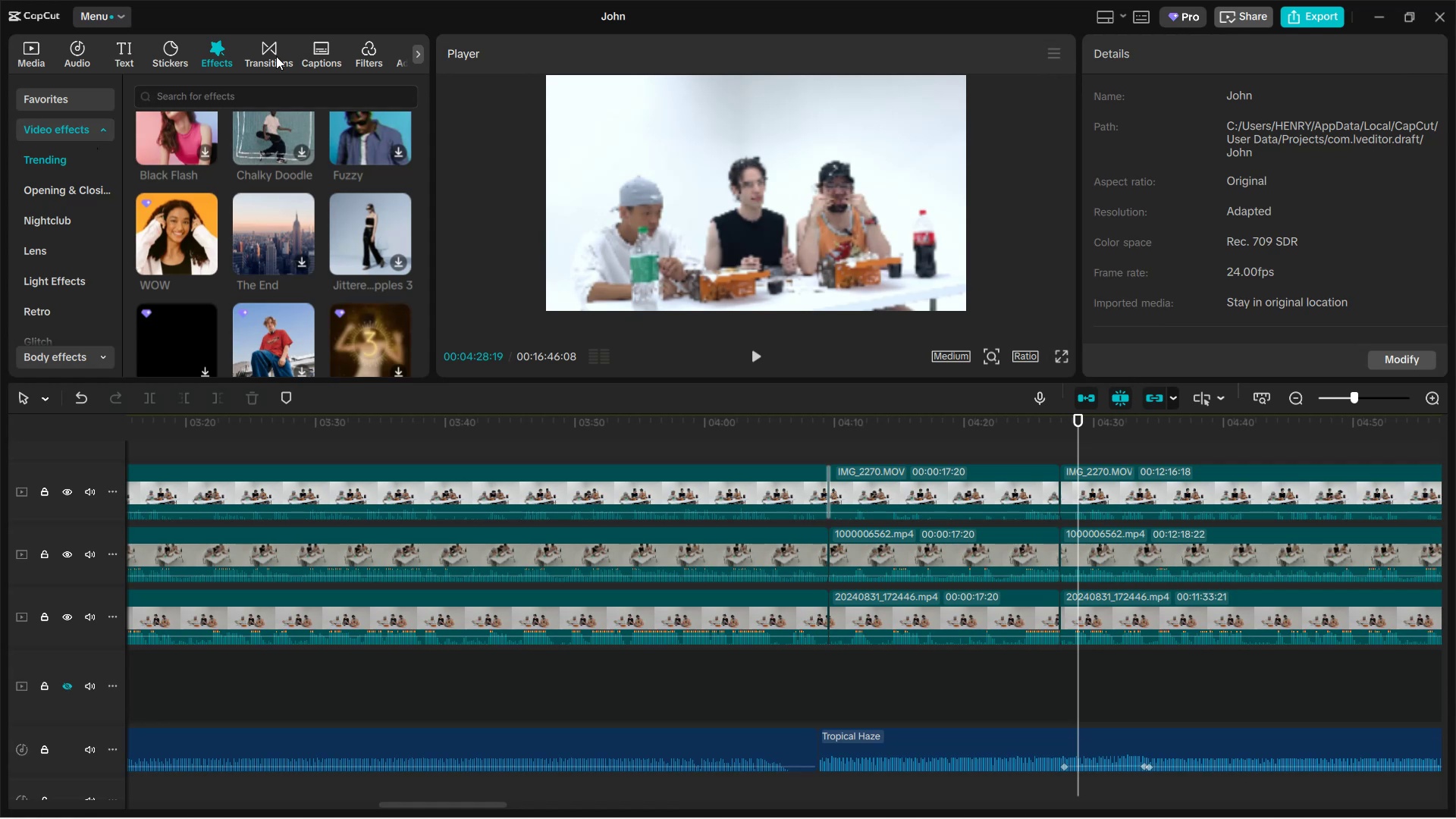 
wait(6.5)
 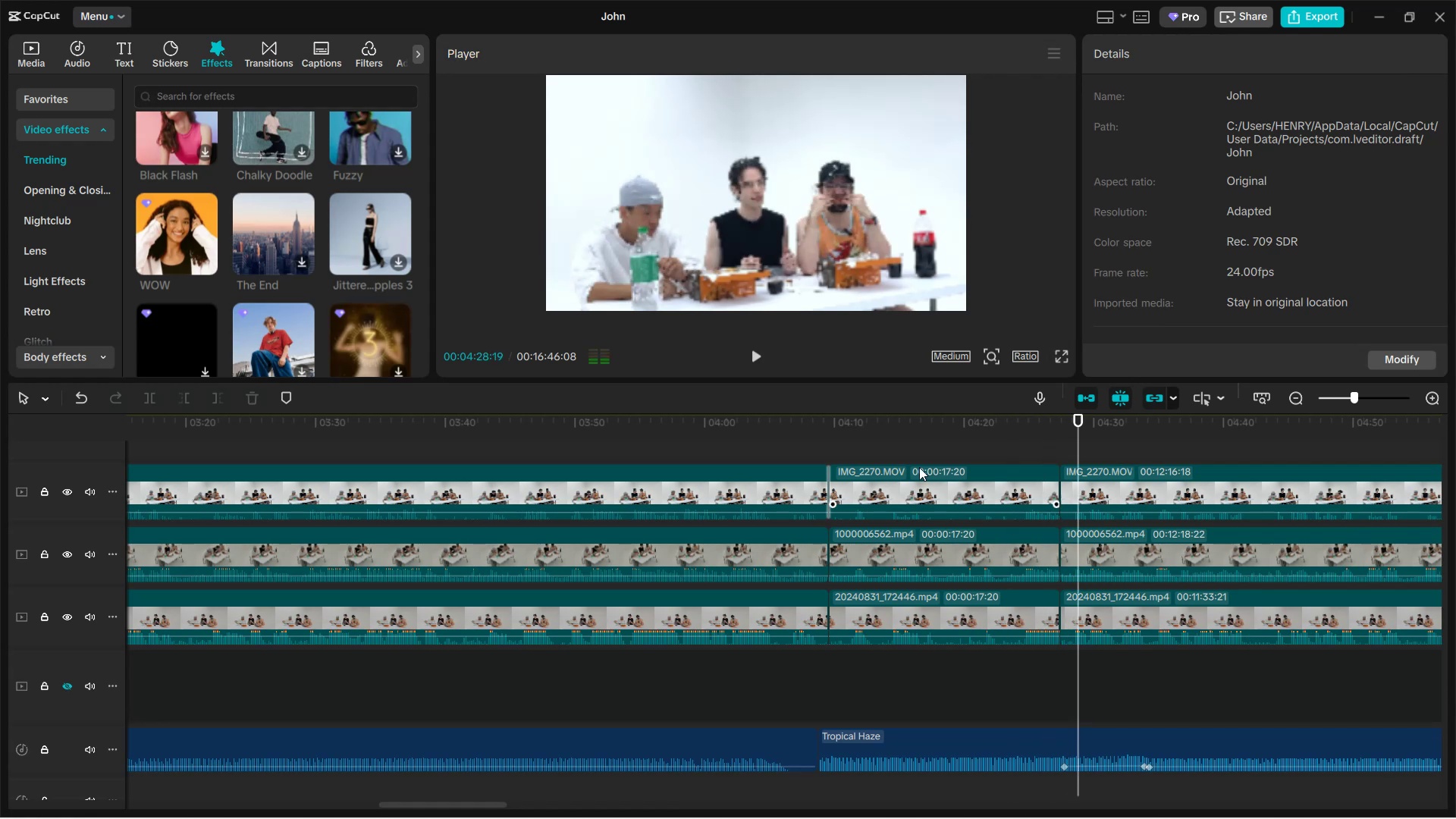 
scroll: coordinate [287, 281], scroll_direction: down, amount: 3.0
 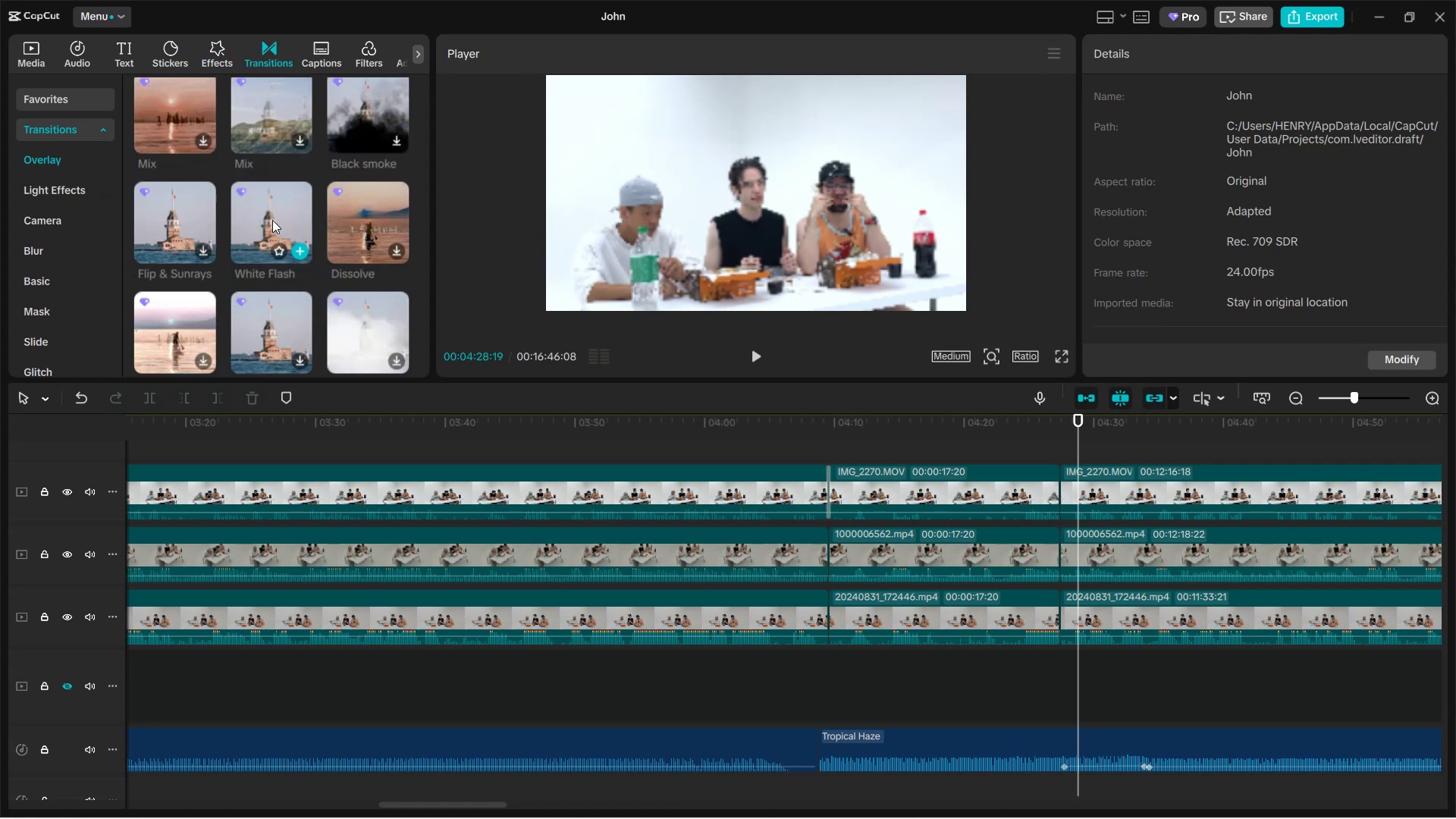 
left_click([272, 217])
 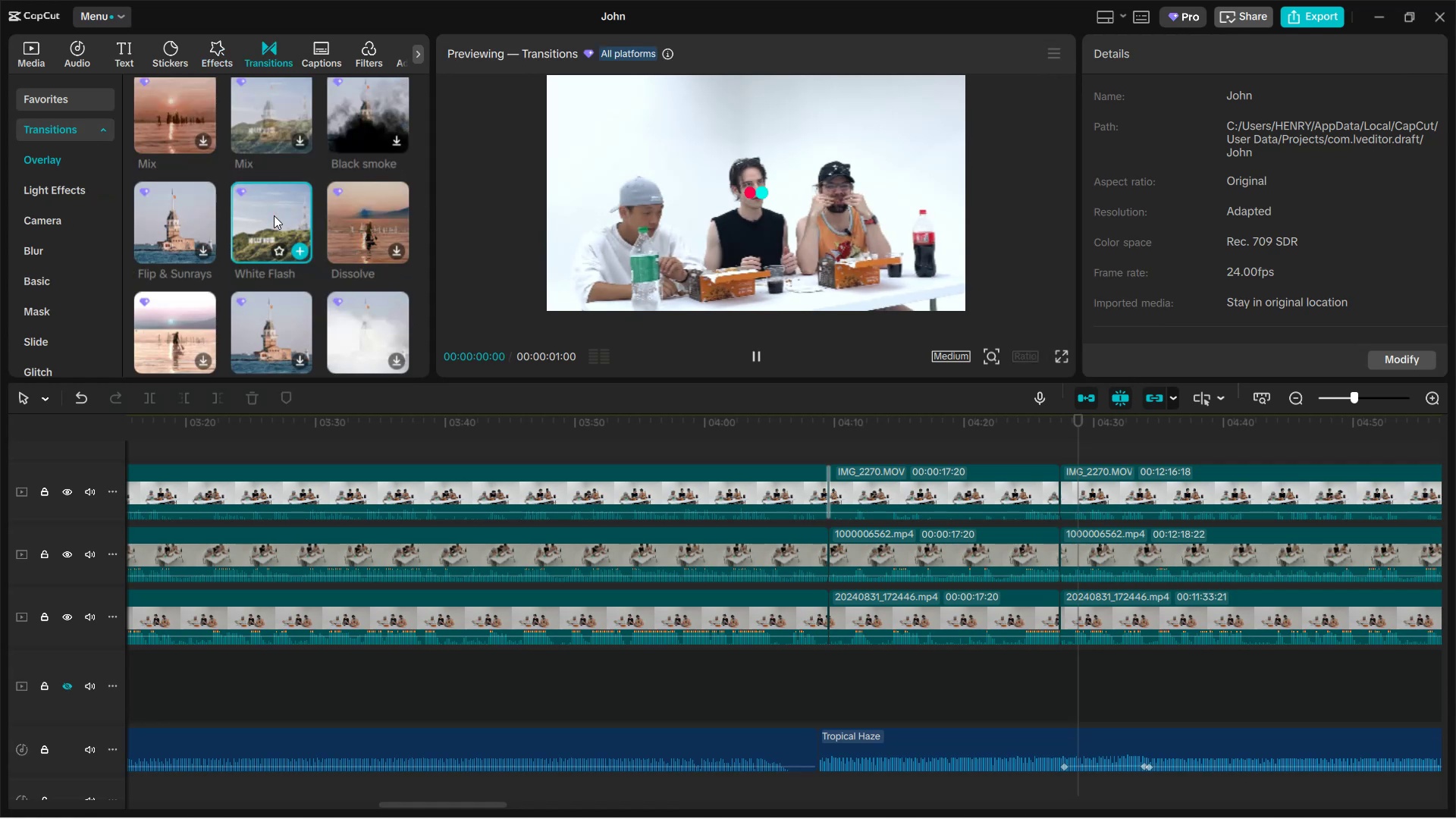 
wait(5.54)
 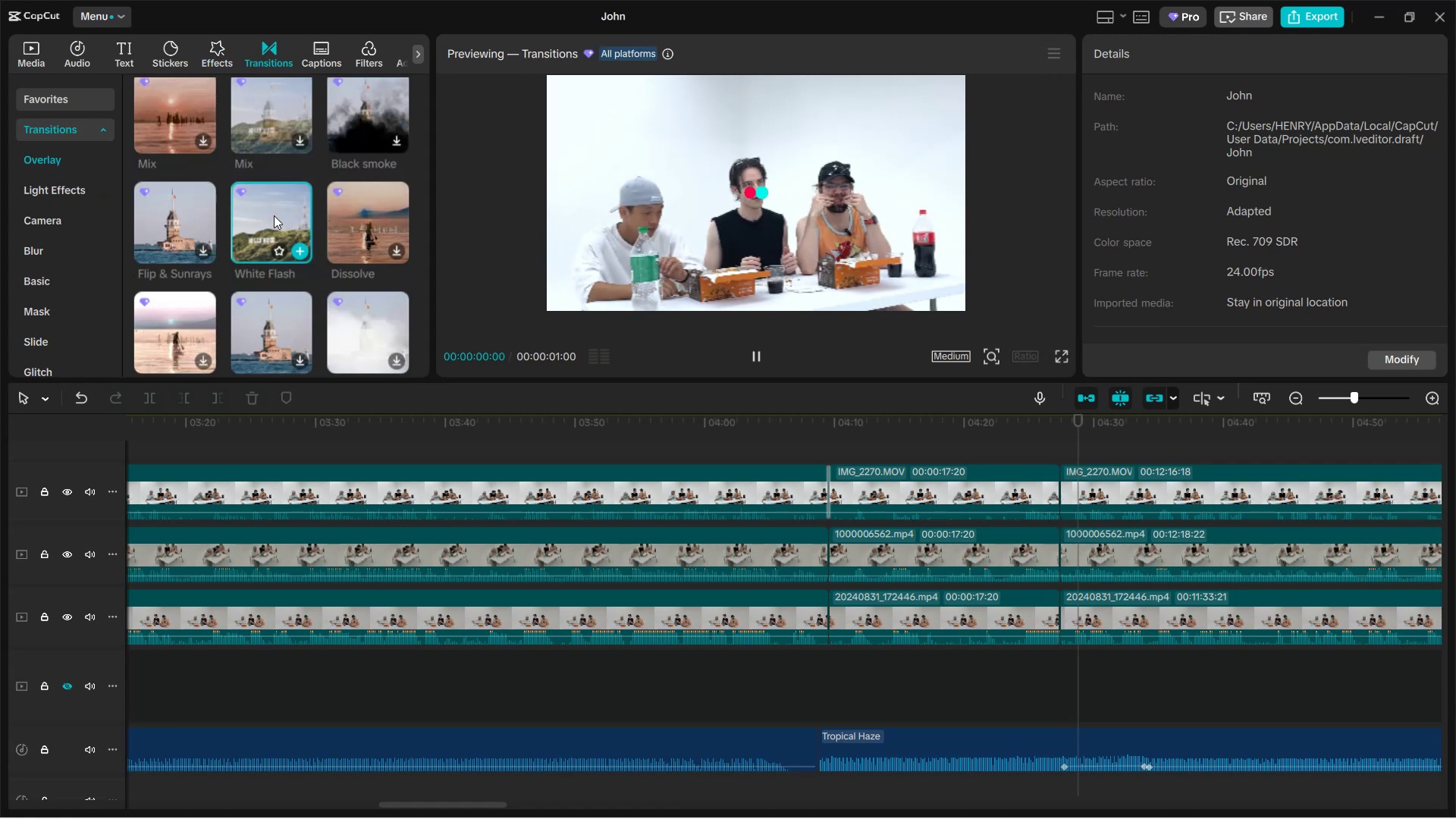 
left_click([299, 246])
 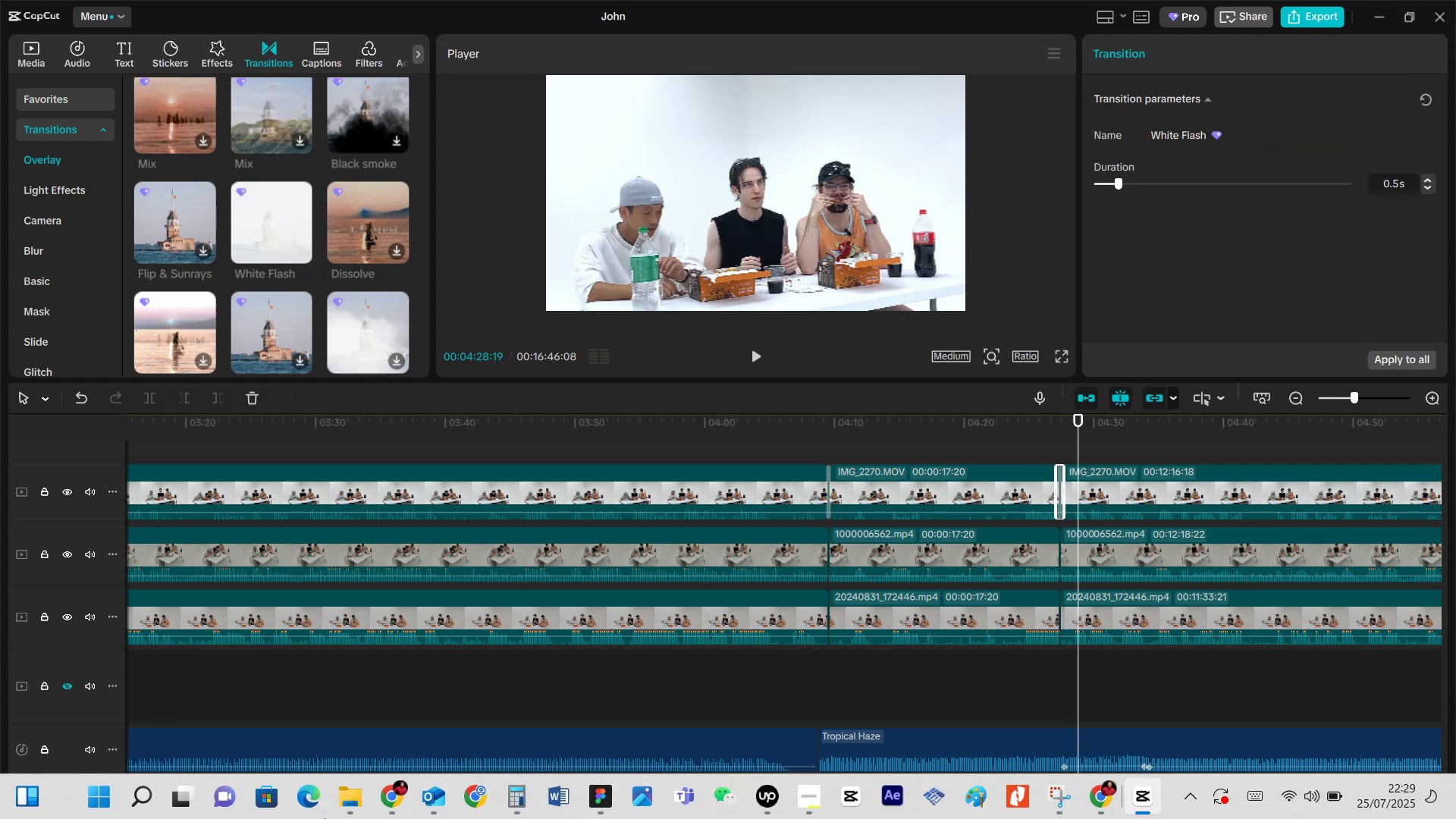 
left_click([758, 358])
 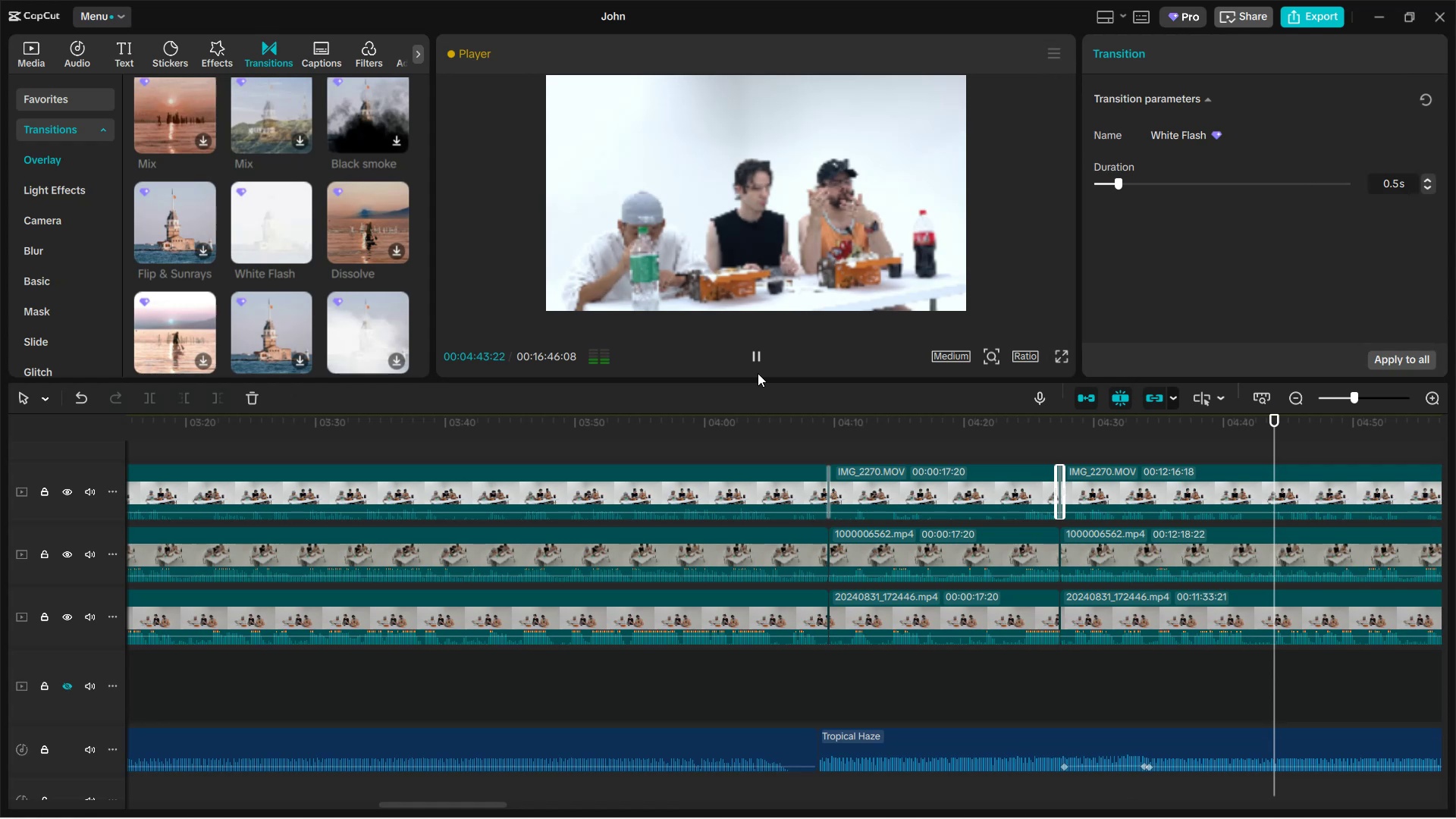 
wait(21.52)
 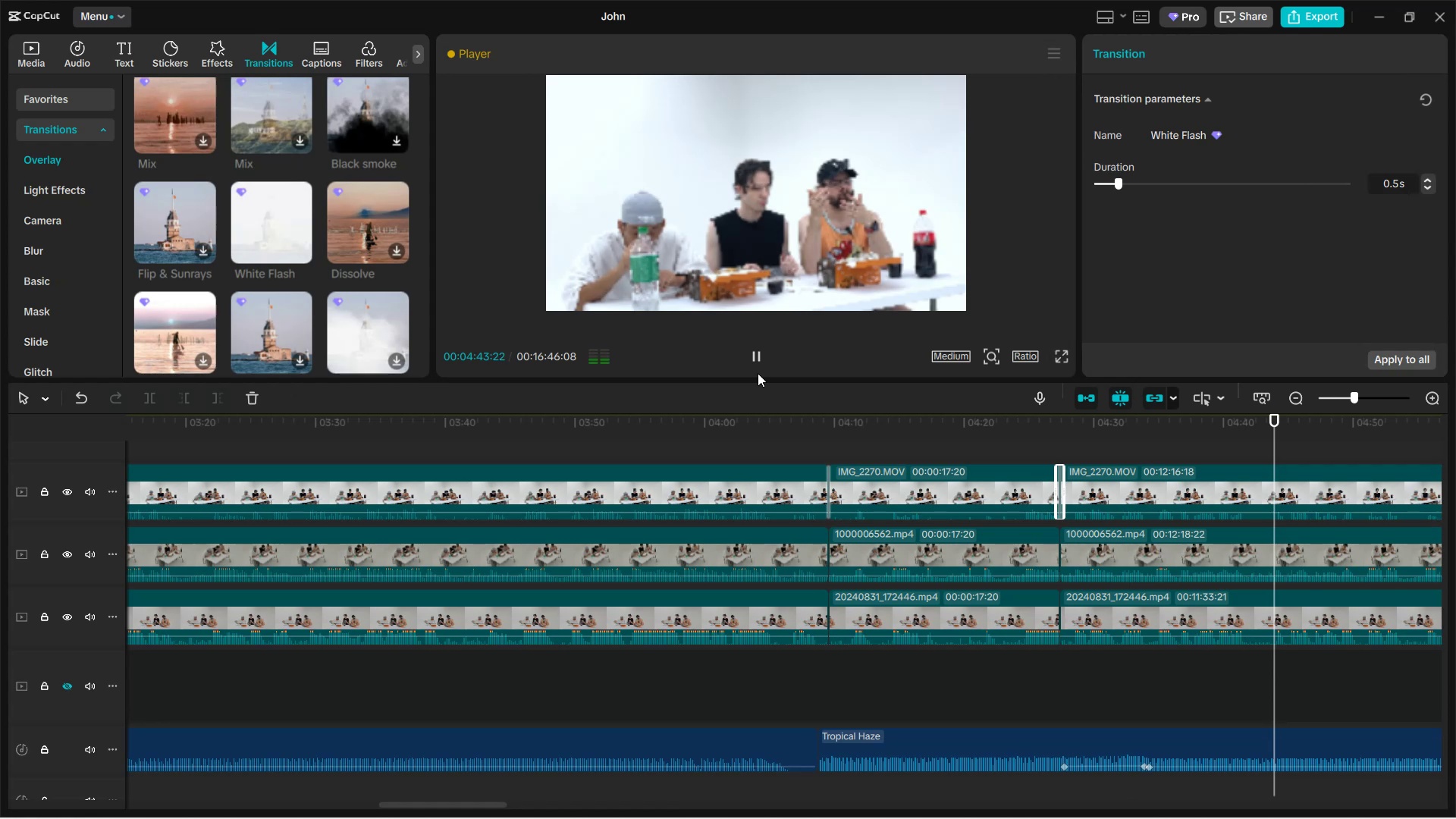 
left_click([758, 349])
 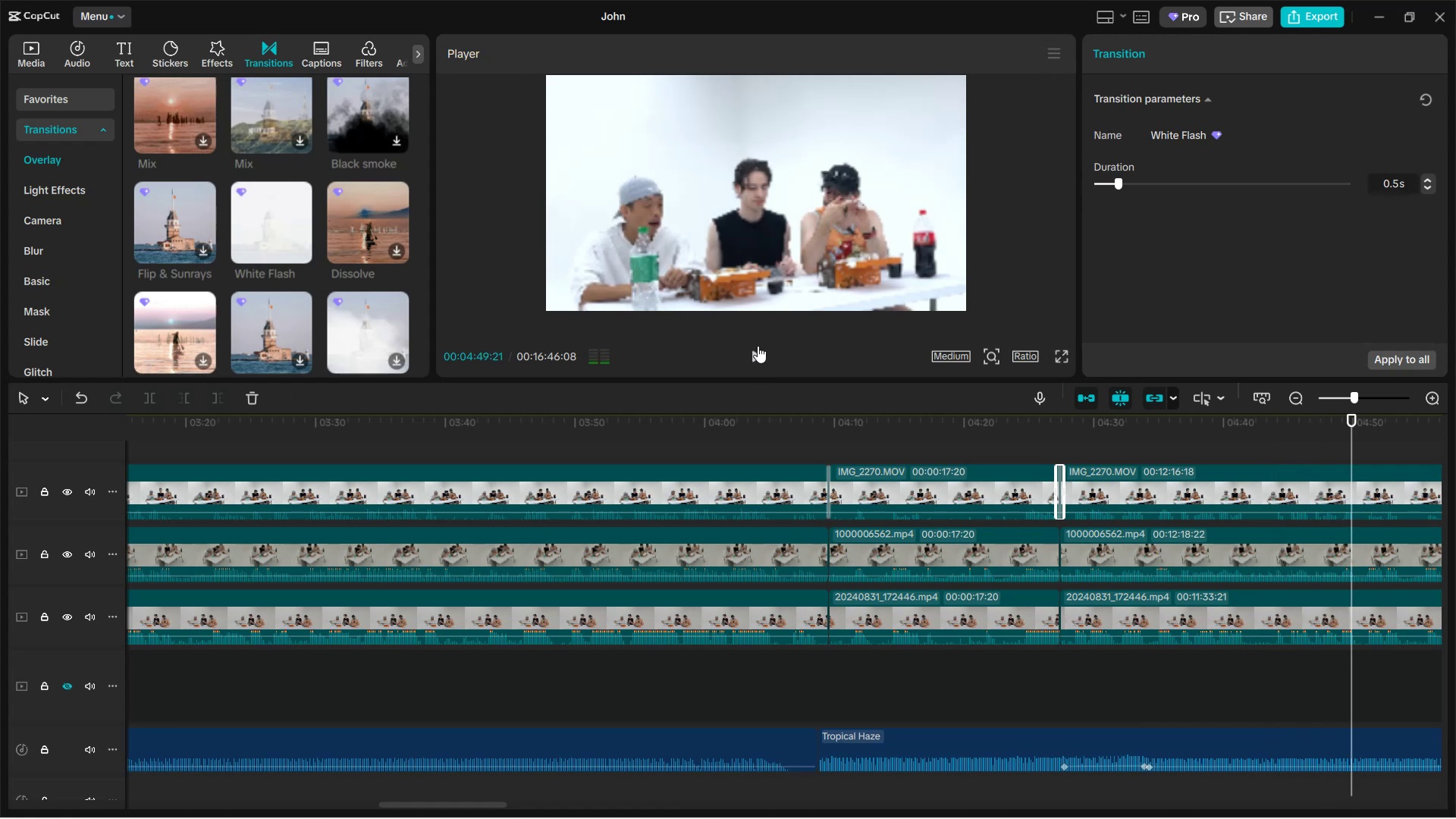 
left_click_drag(start_coordinate=[1353, 435], to_coordinate=[15, 467])
 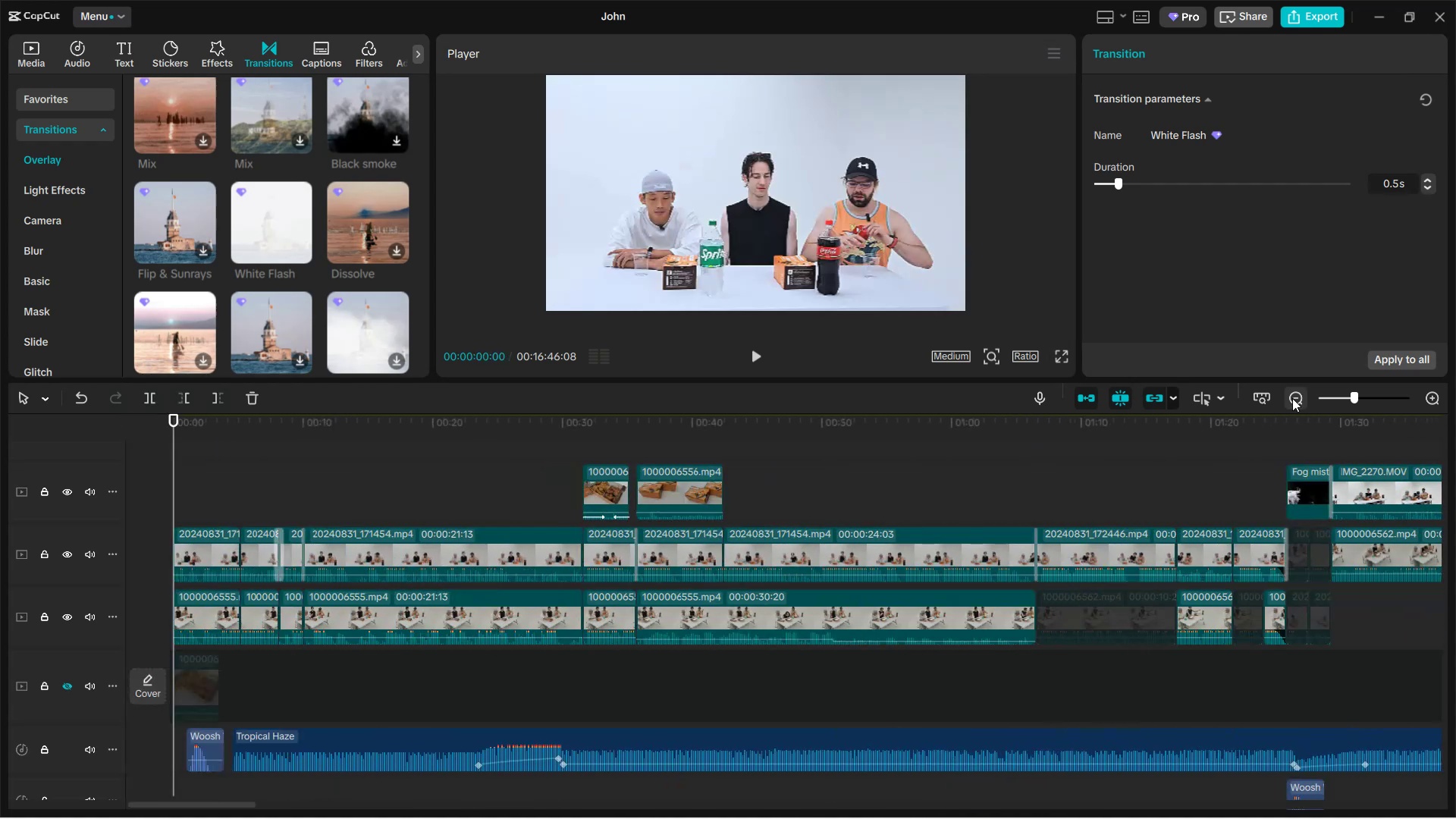 
double_click([1292, 398])
 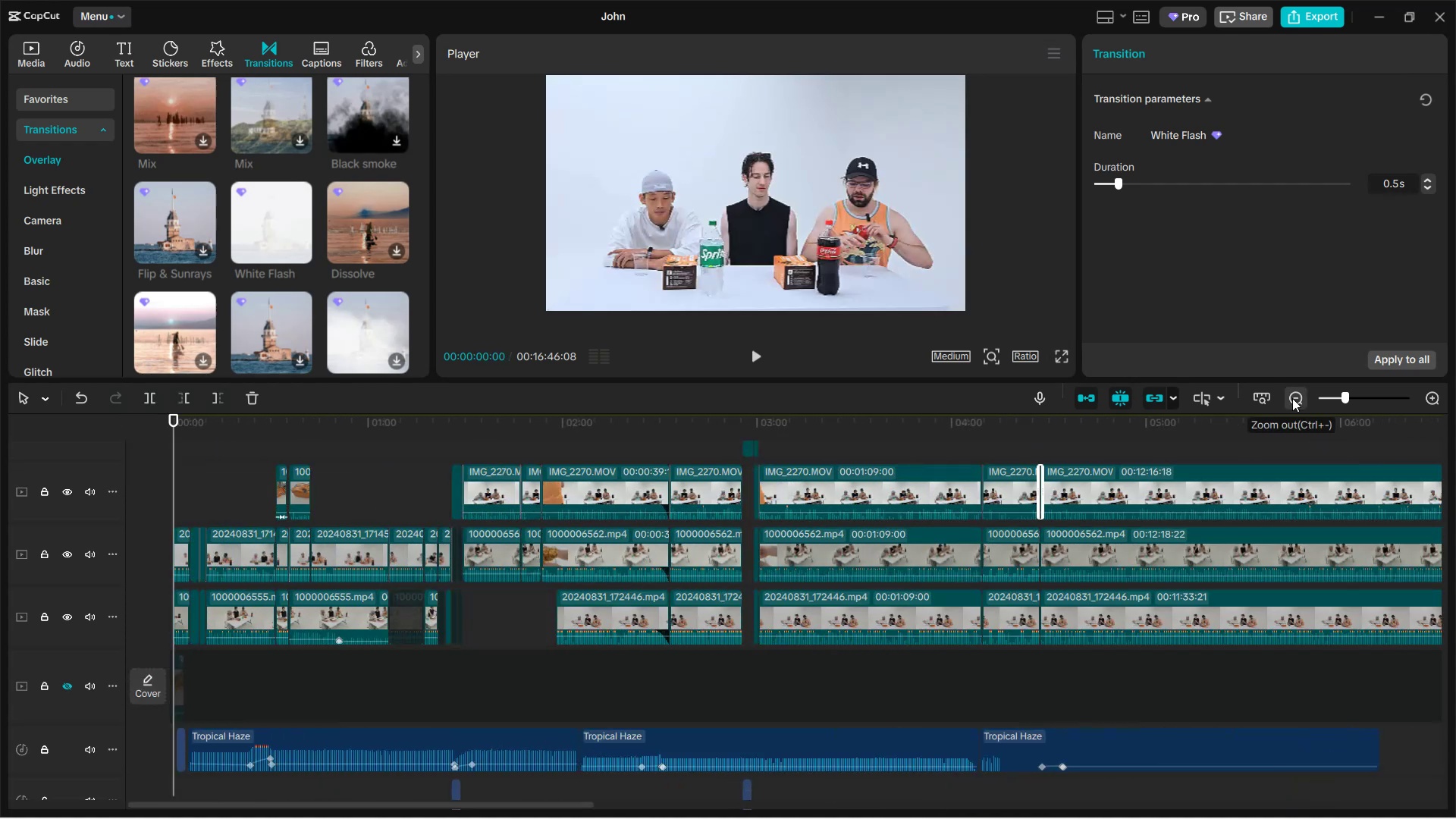 
left_click([1292, 398])
 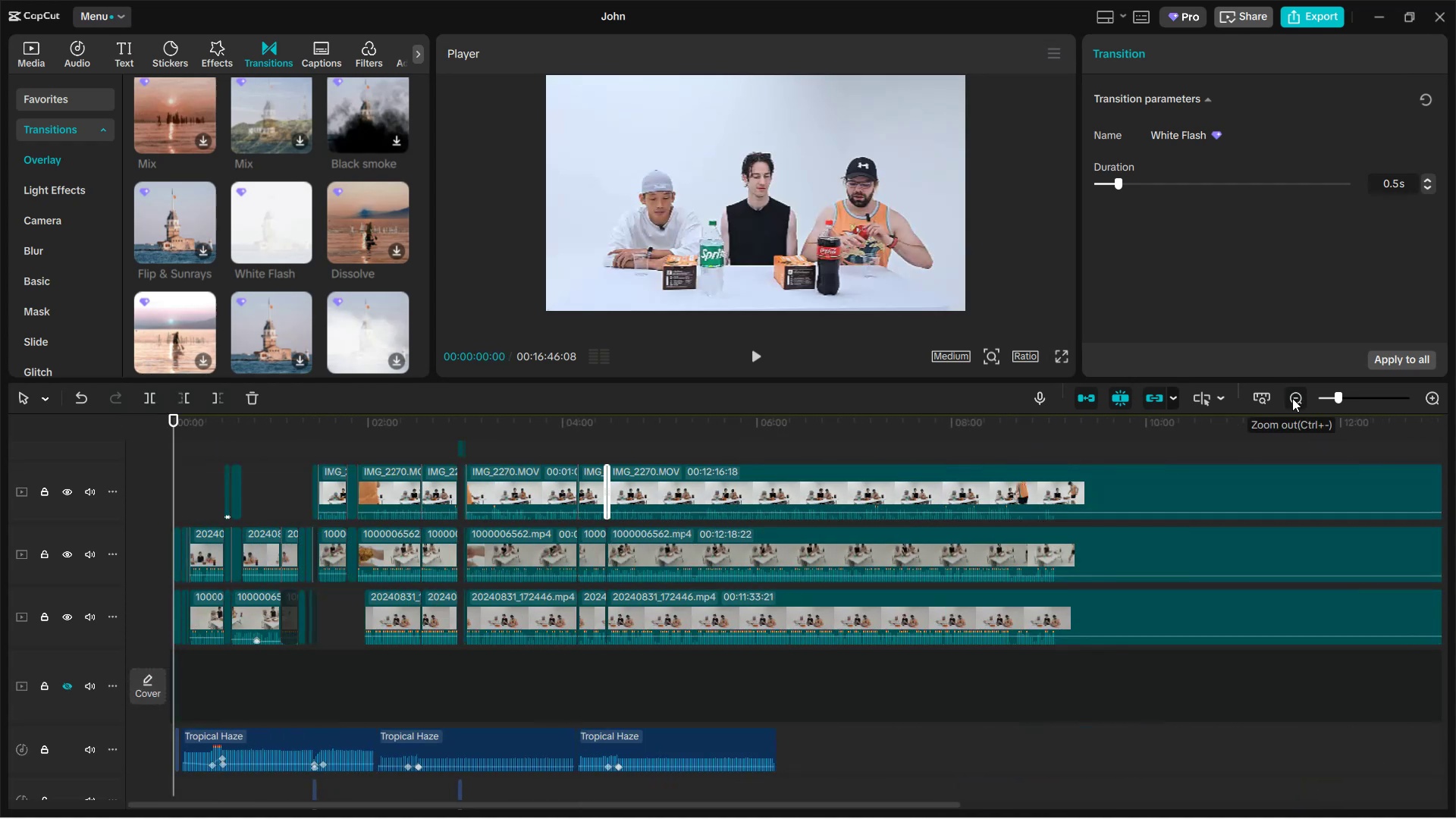 
left_click([1292, 398])
 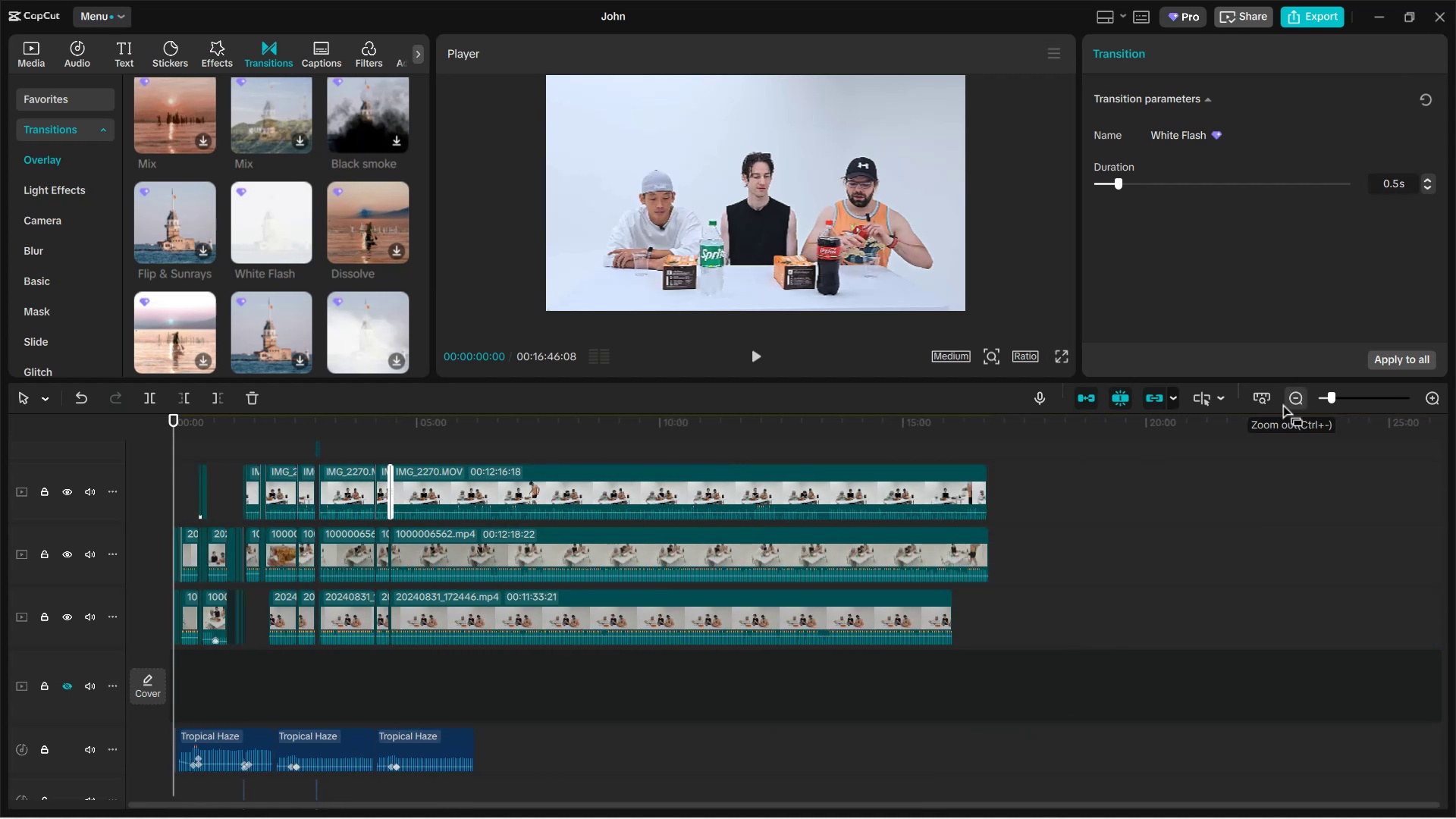 
scroll: coordinate [963, 563], scroll_direction: up, amount: 7.0
 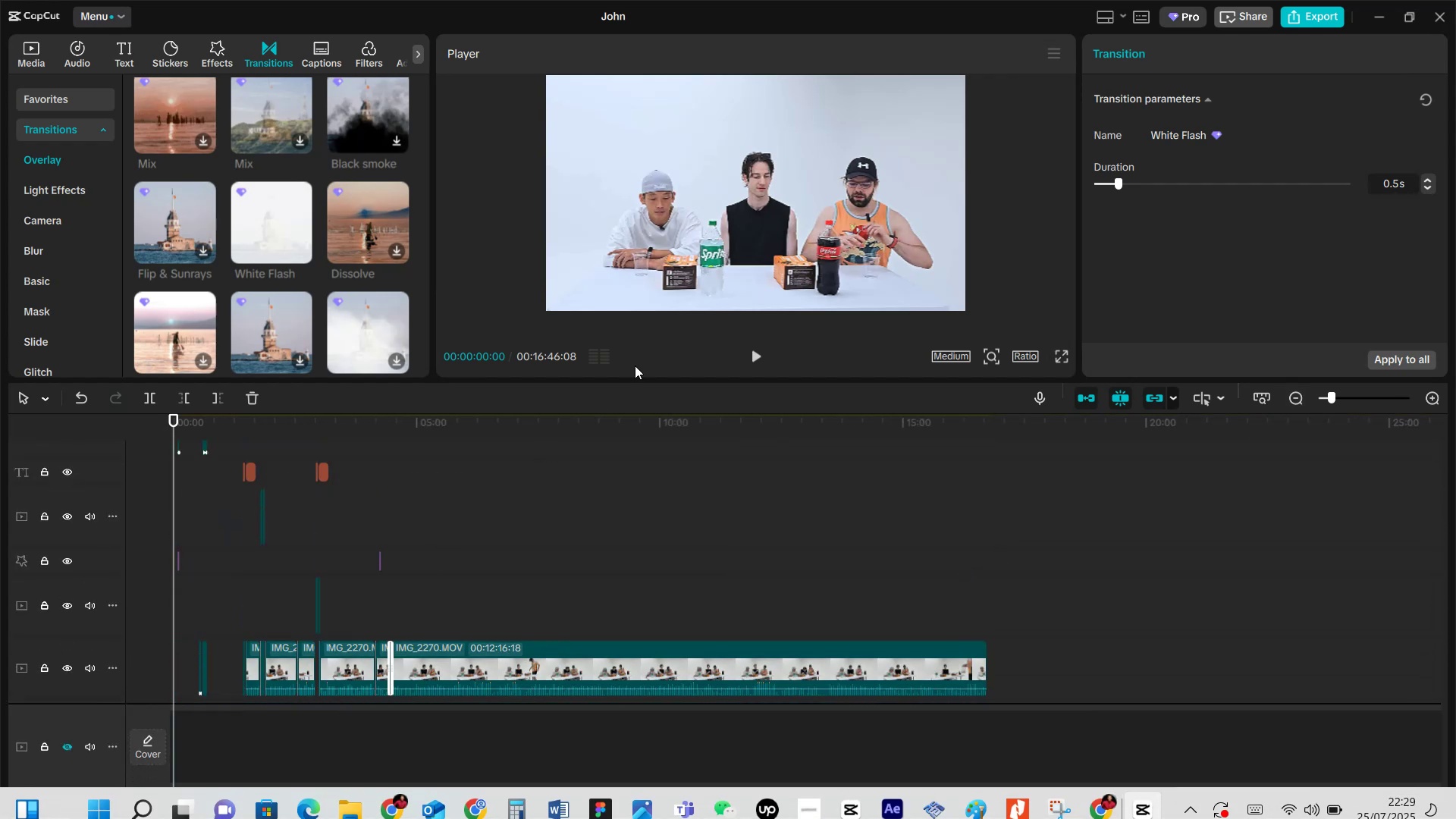 
wait(5.2)
 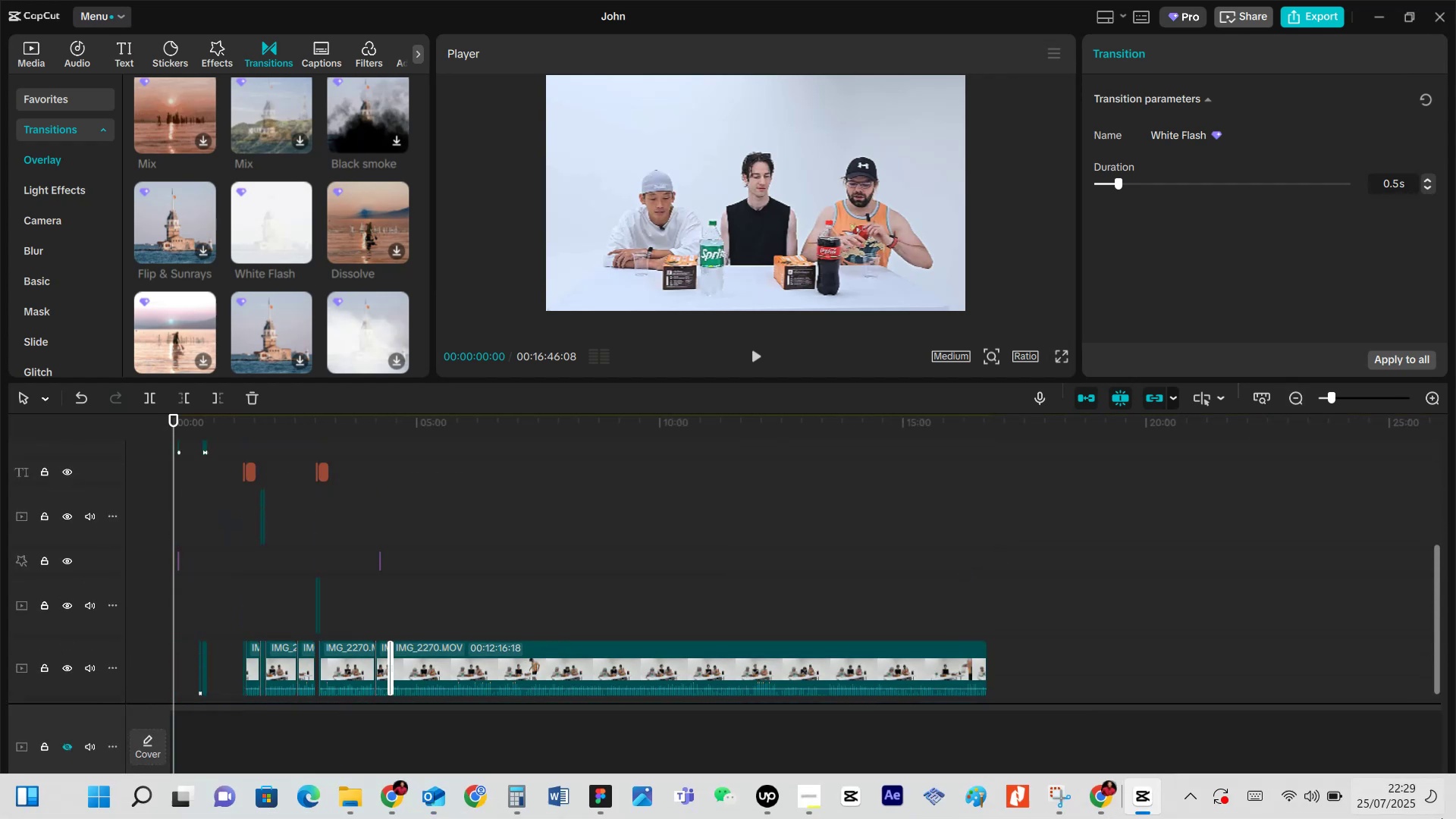 
left_click([761, 359])
 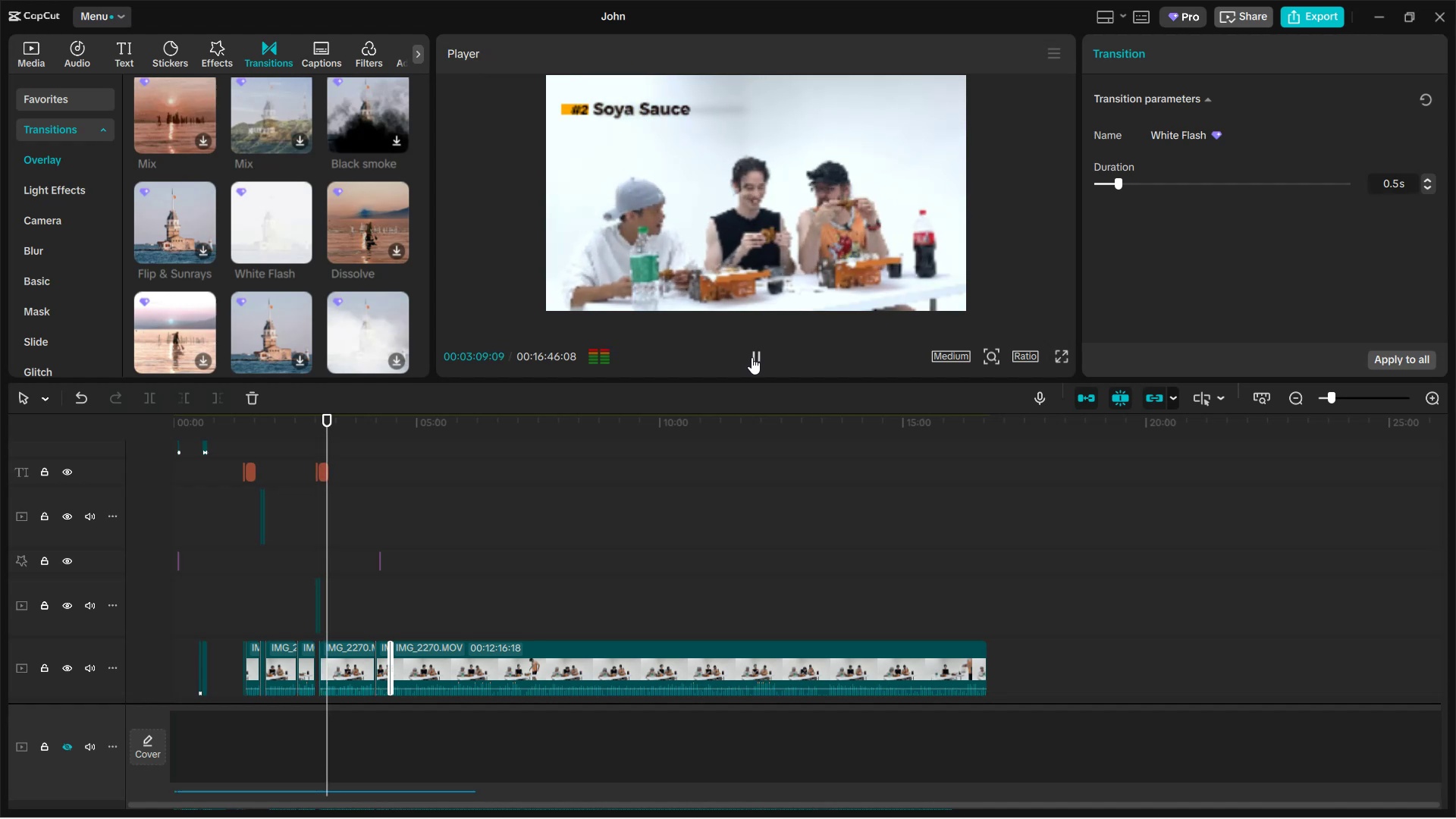 
wait(194.74)
 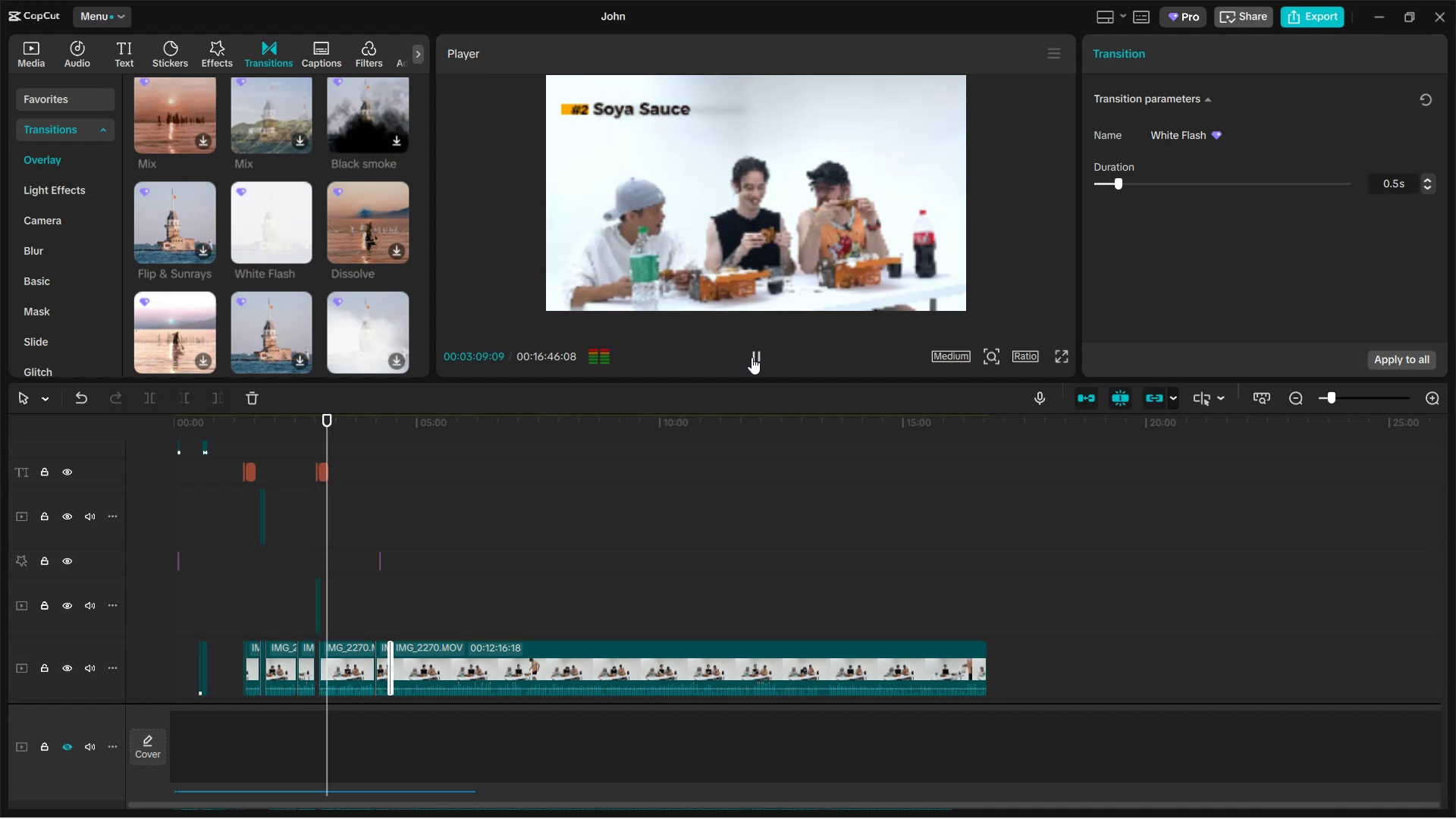 
scroll: coordinate [792, 504], scroll_direction: down, amount: 7.0
 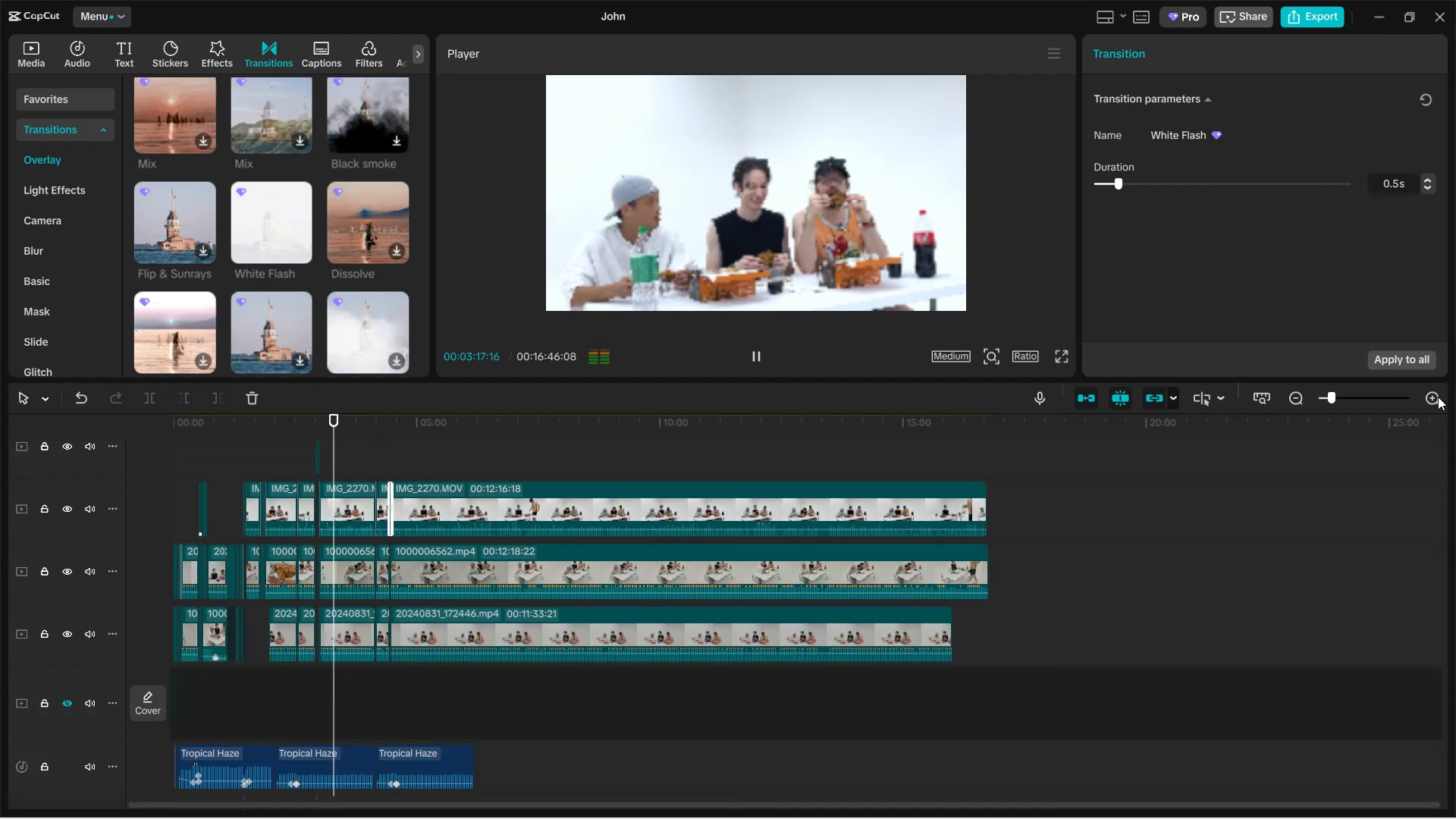 
left_click([1438, 397])
 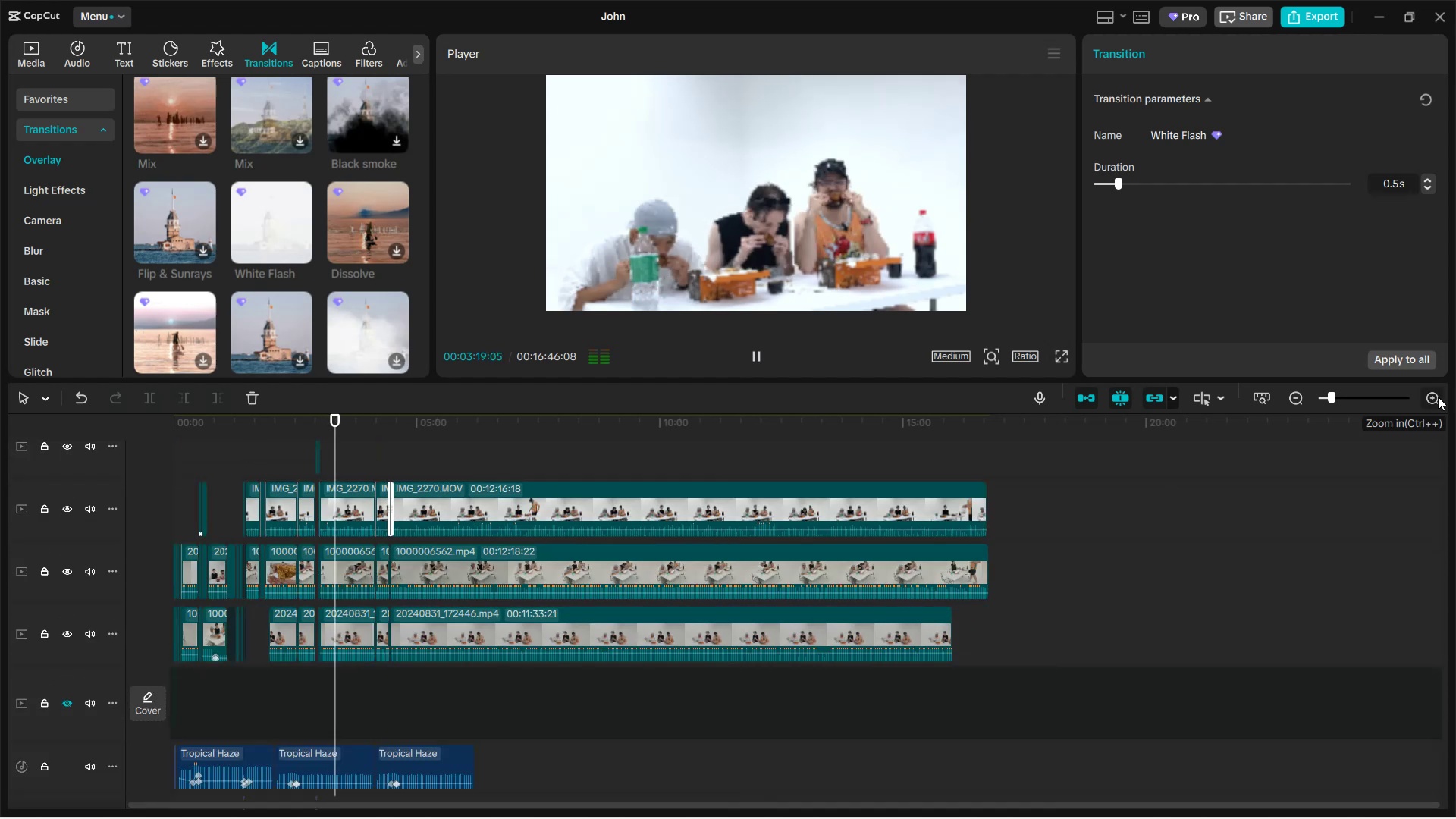 
left_click([1432, 395])
 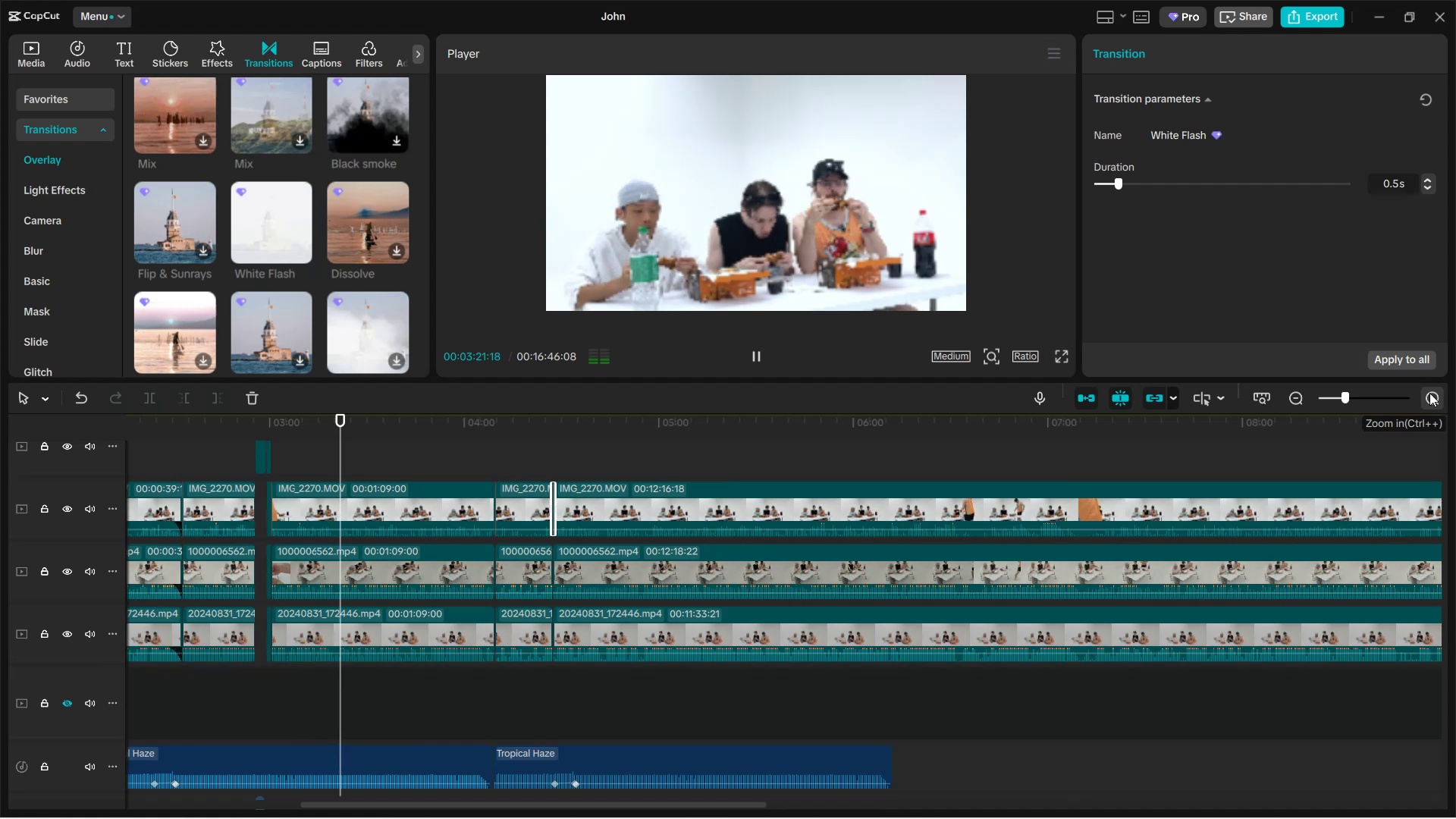 
left_click([1429, 393])
 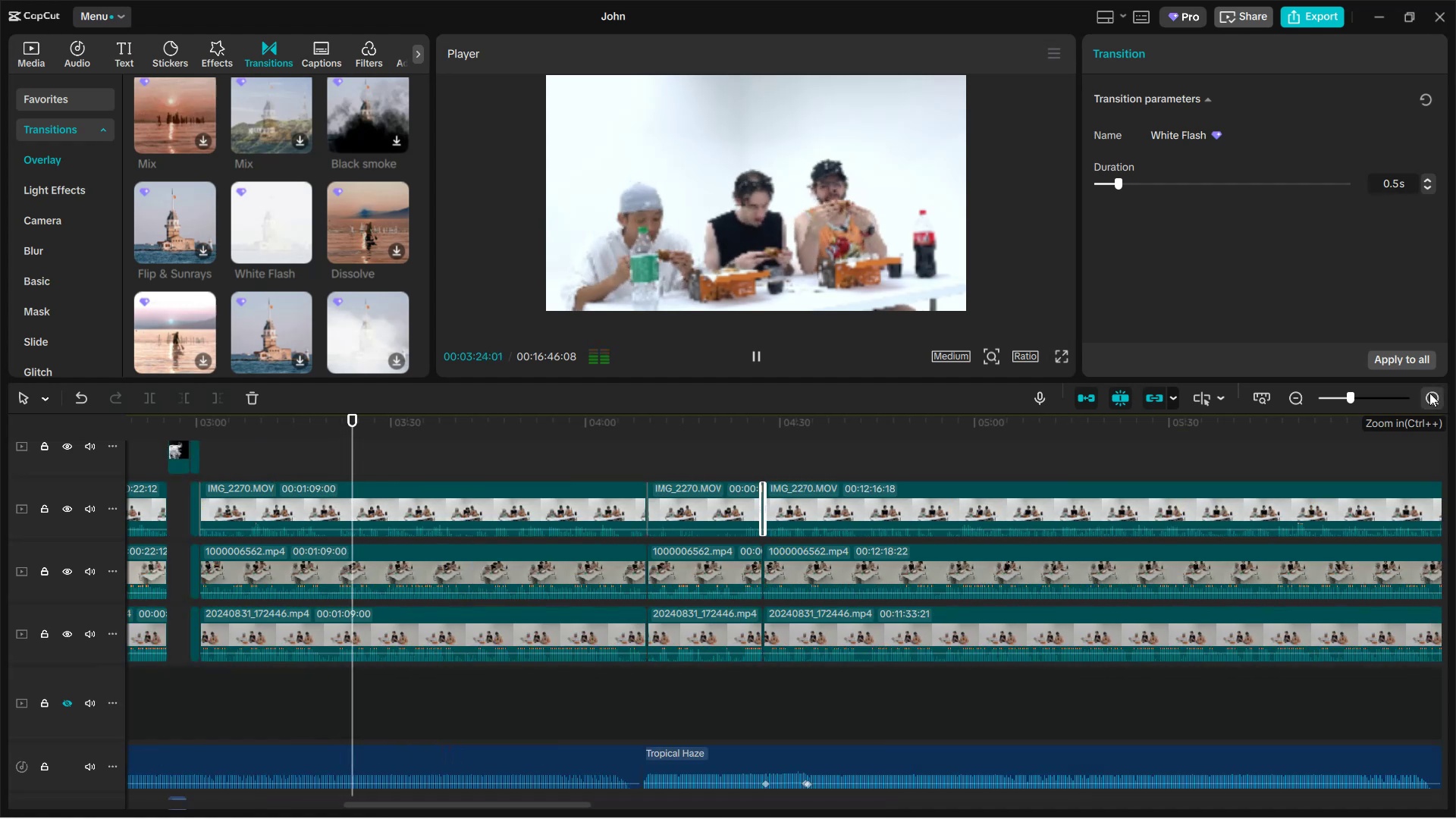 
left_click([1429, 393])
 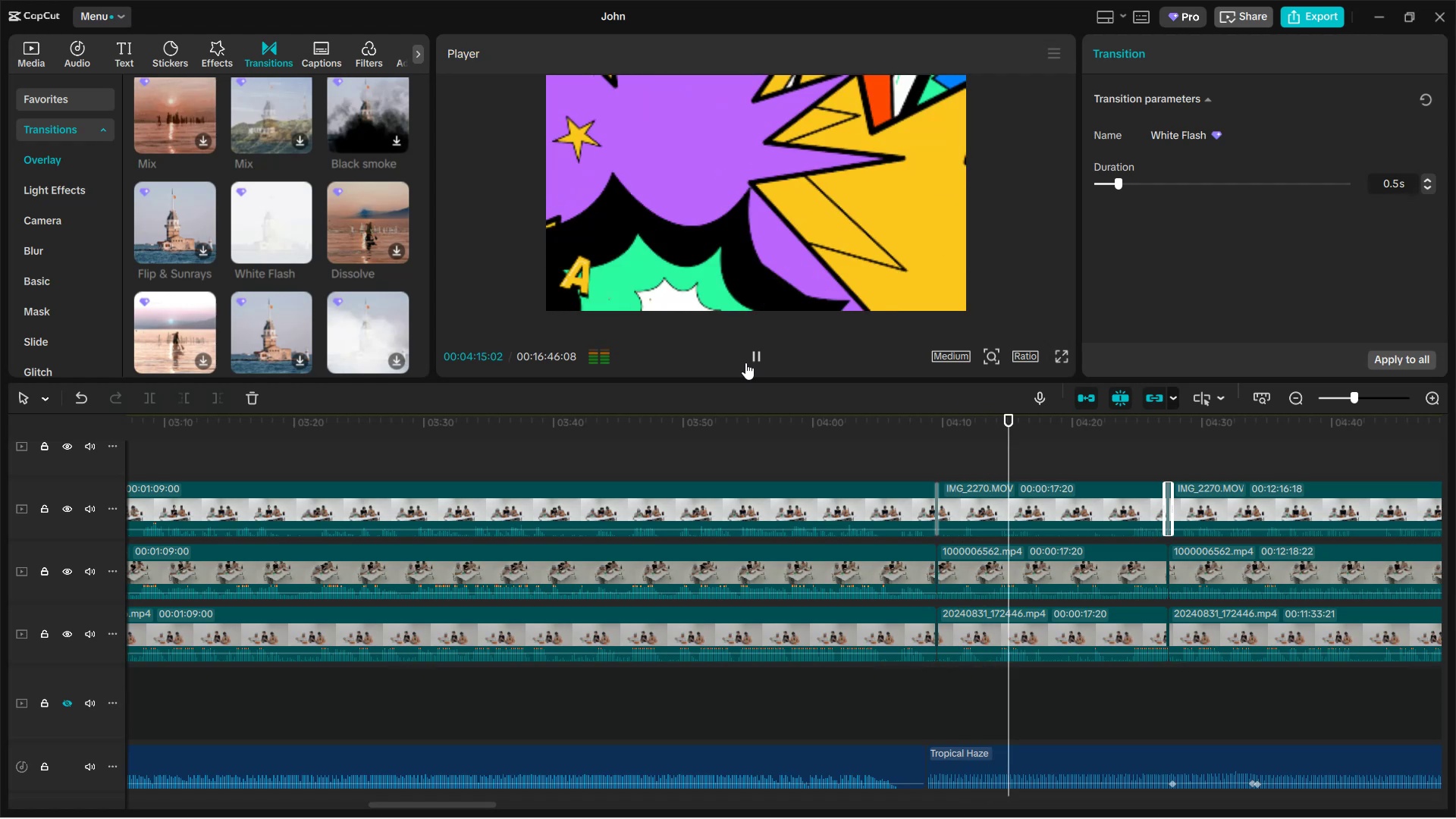 
wait(56.59)
 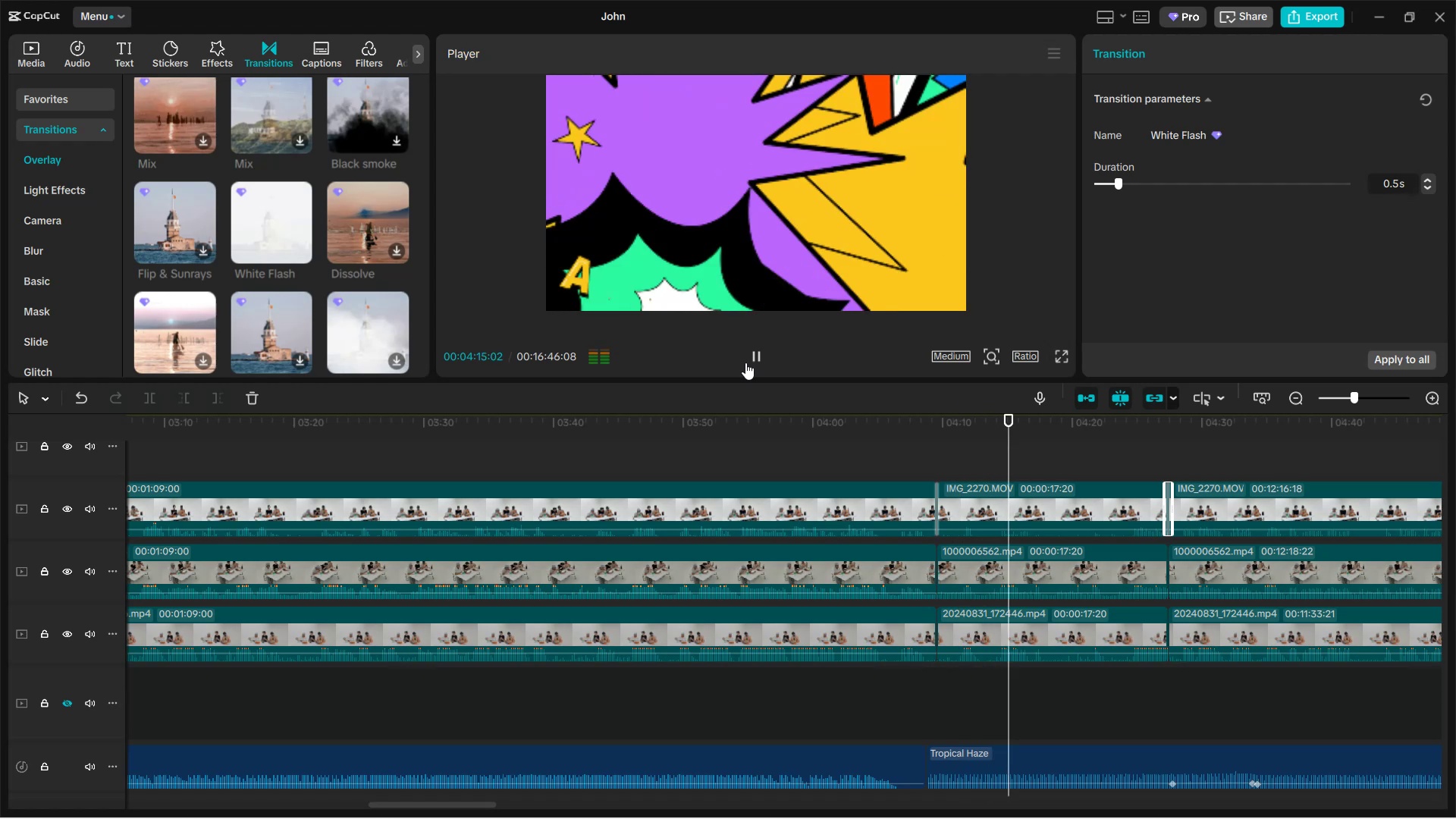 
double_click([1298, 402])
 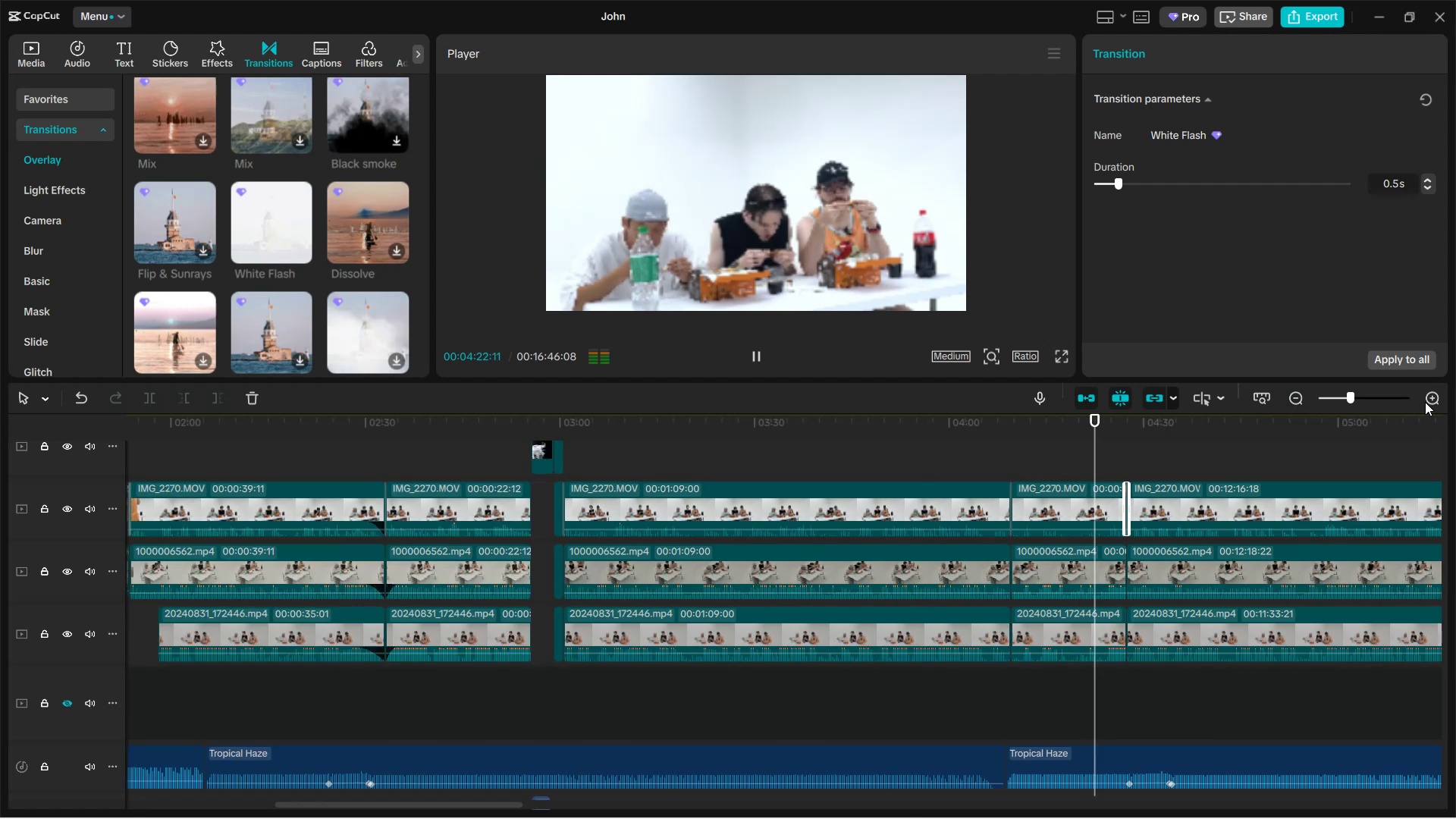 
double_click([1426, 401])
 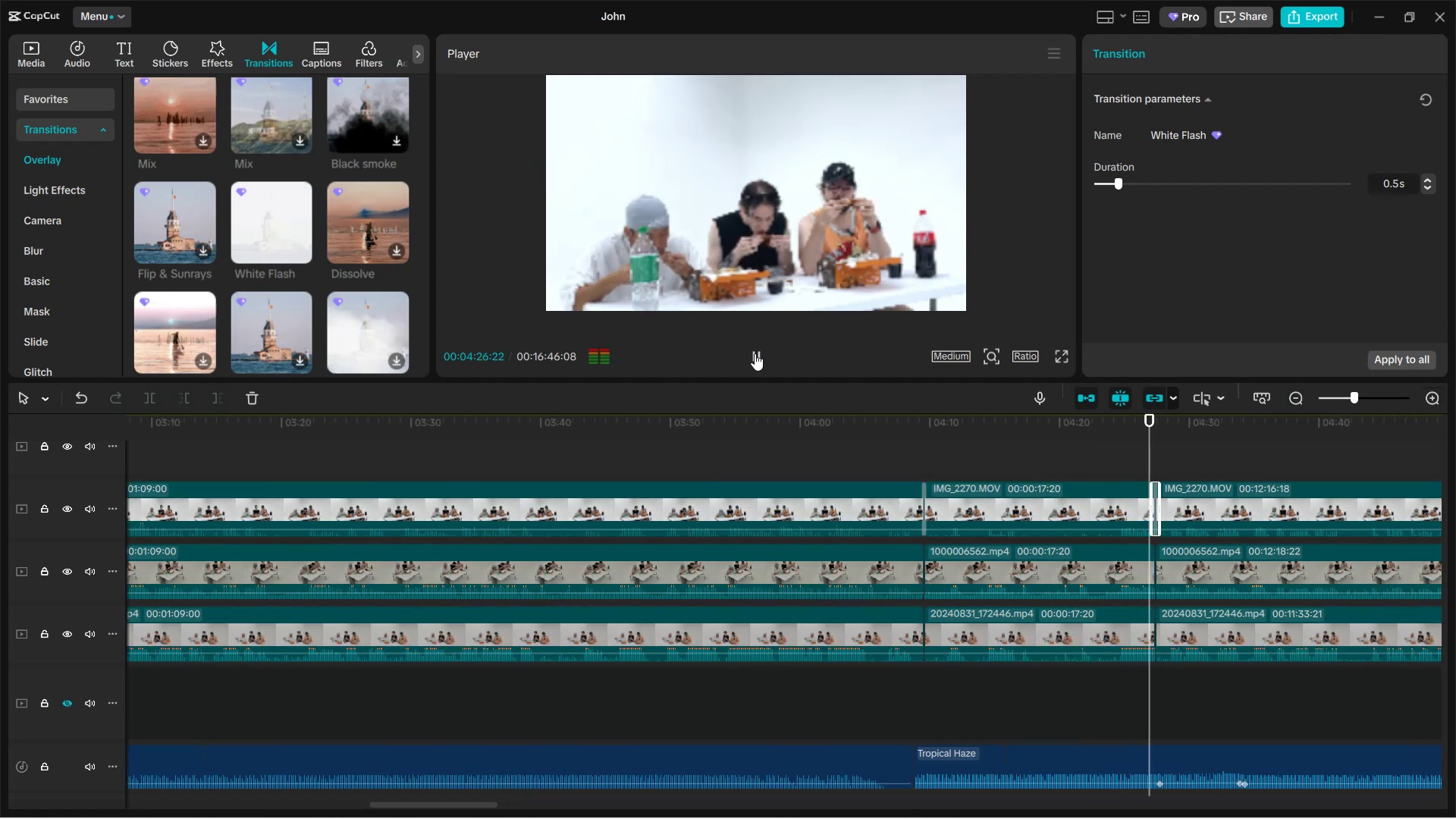 
wait(6.77)
 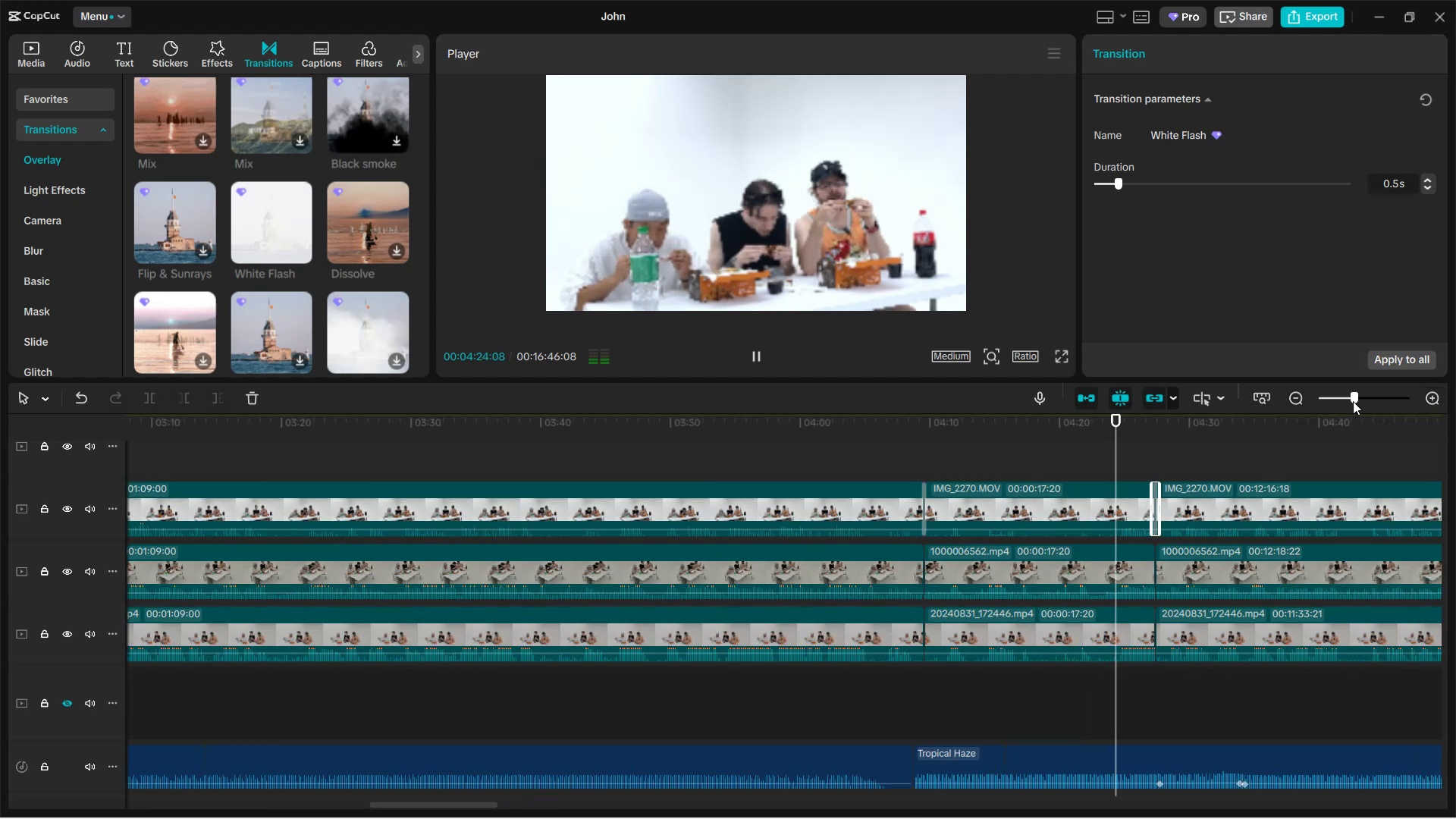 
left_click([755, 353])
 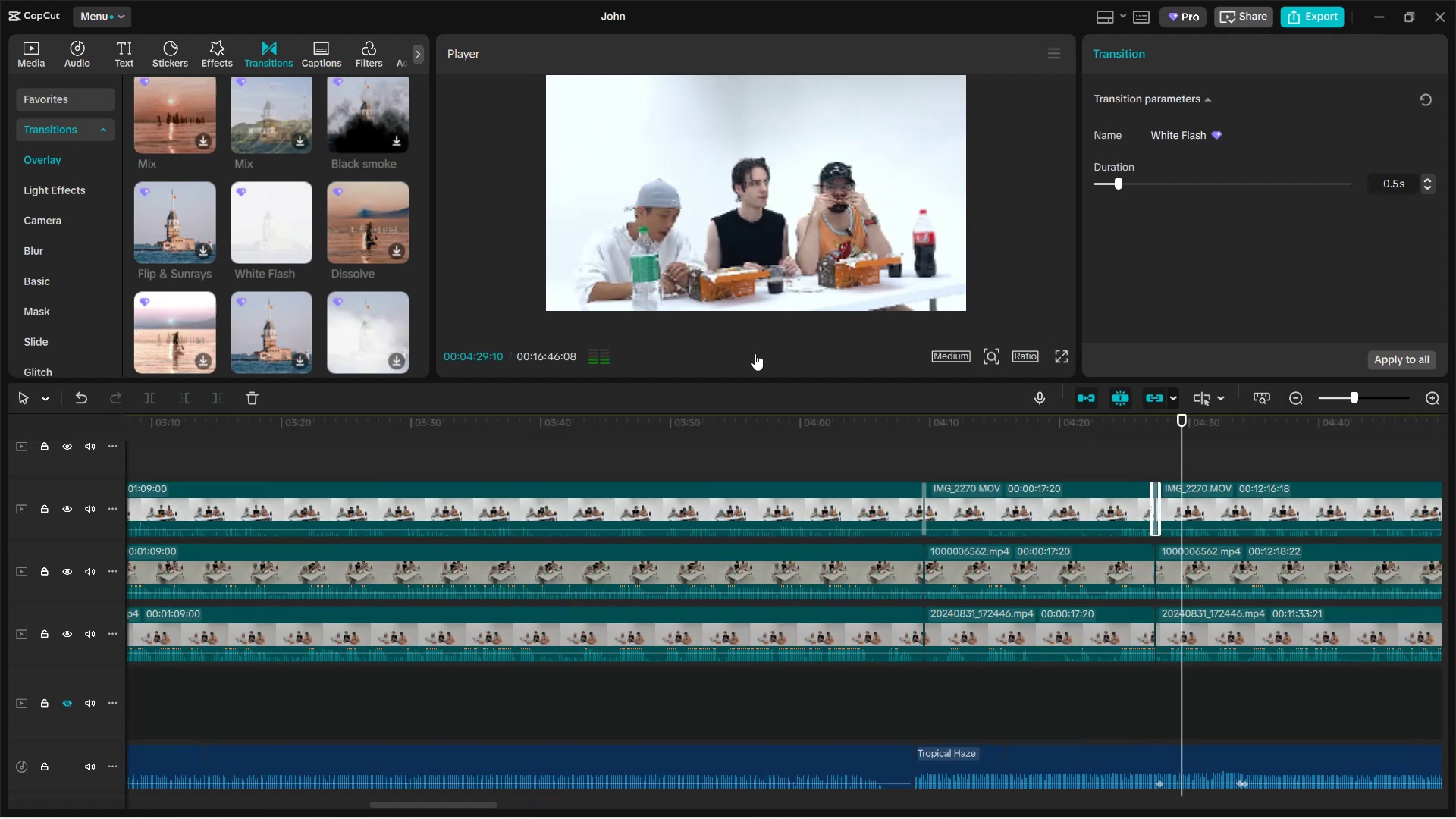 
left_click([755, 353])
 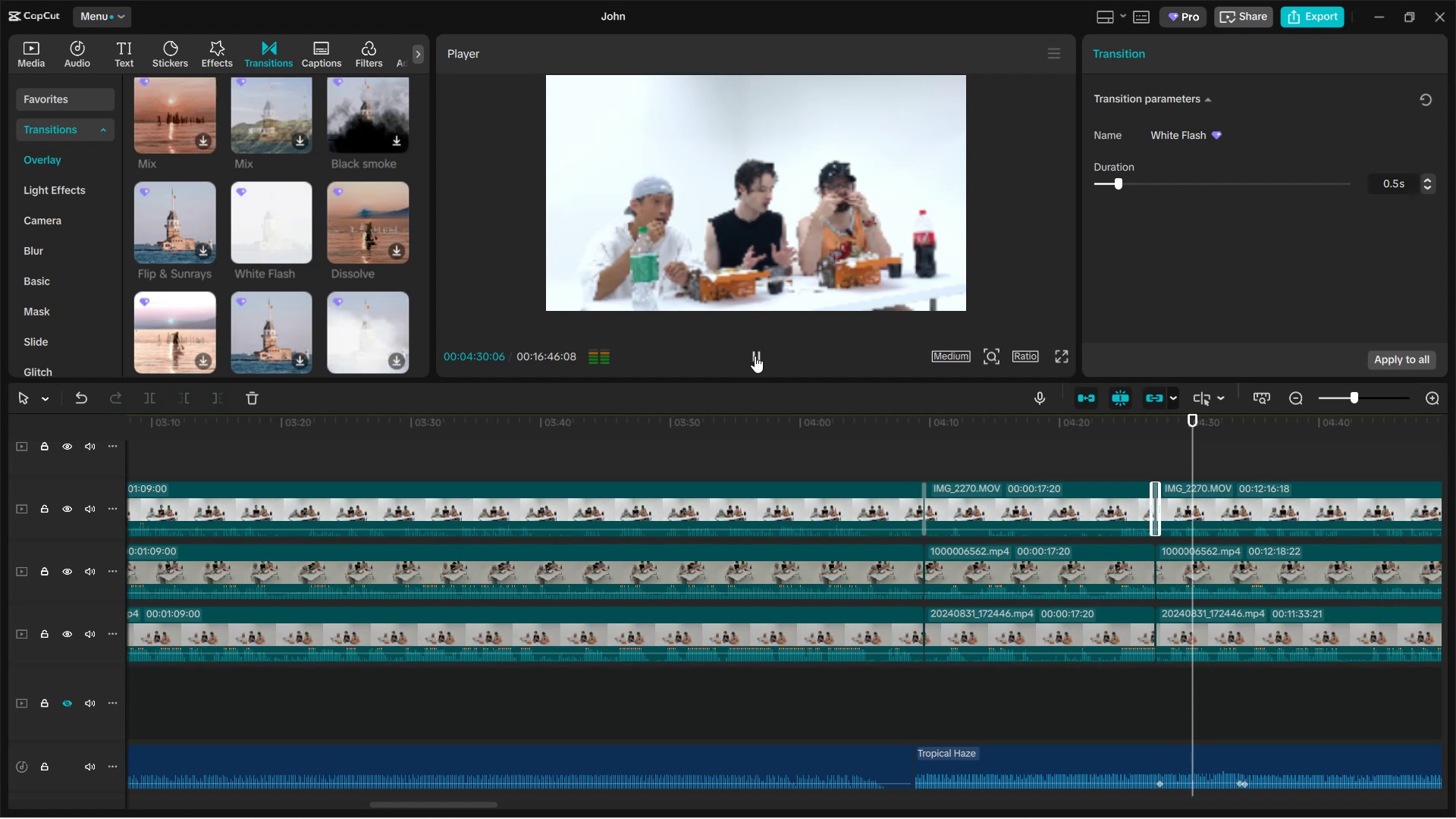 
left_click([754, 360])
 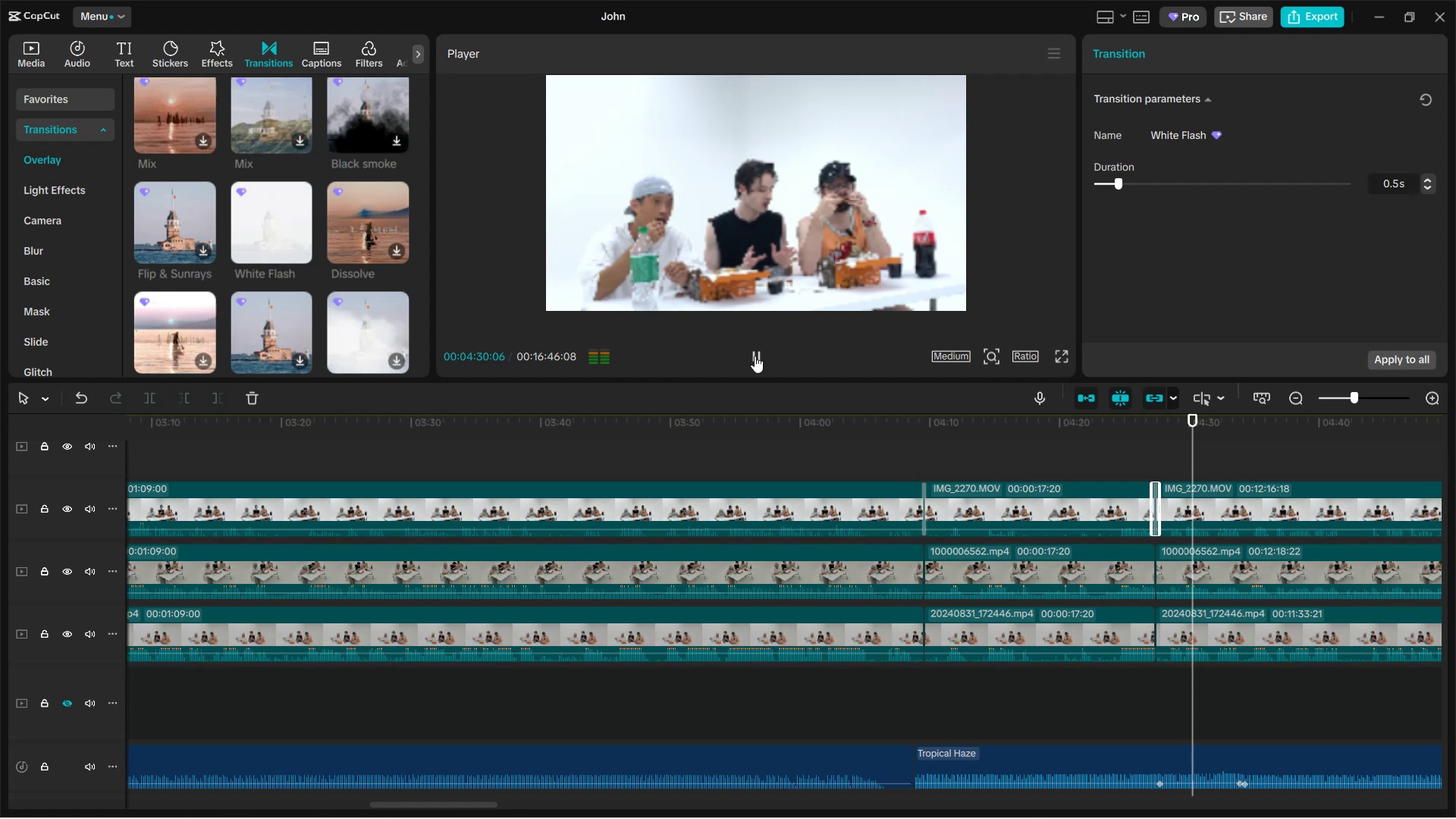 
double_click([754, 360])
 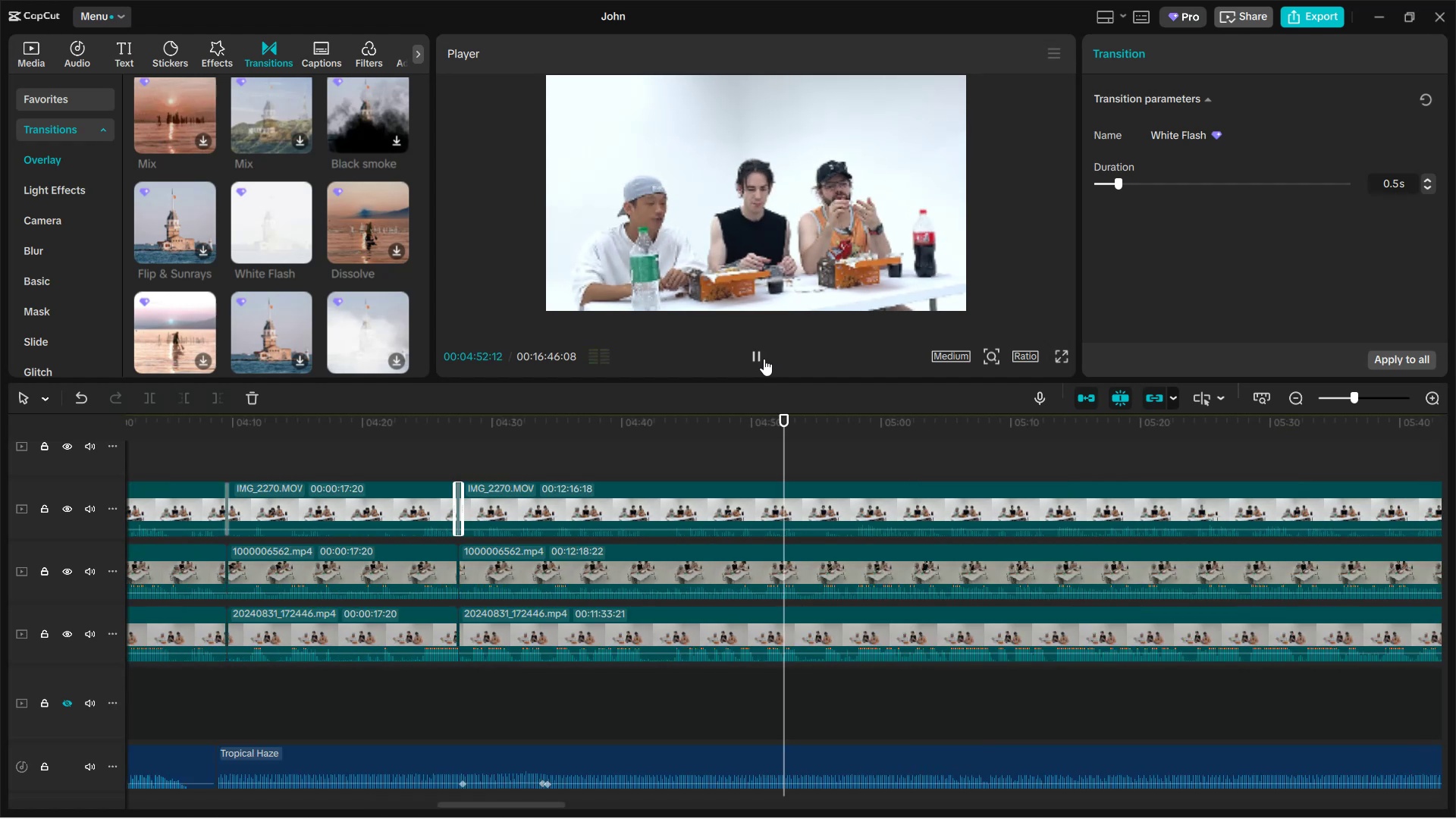 
wait(27.76)
 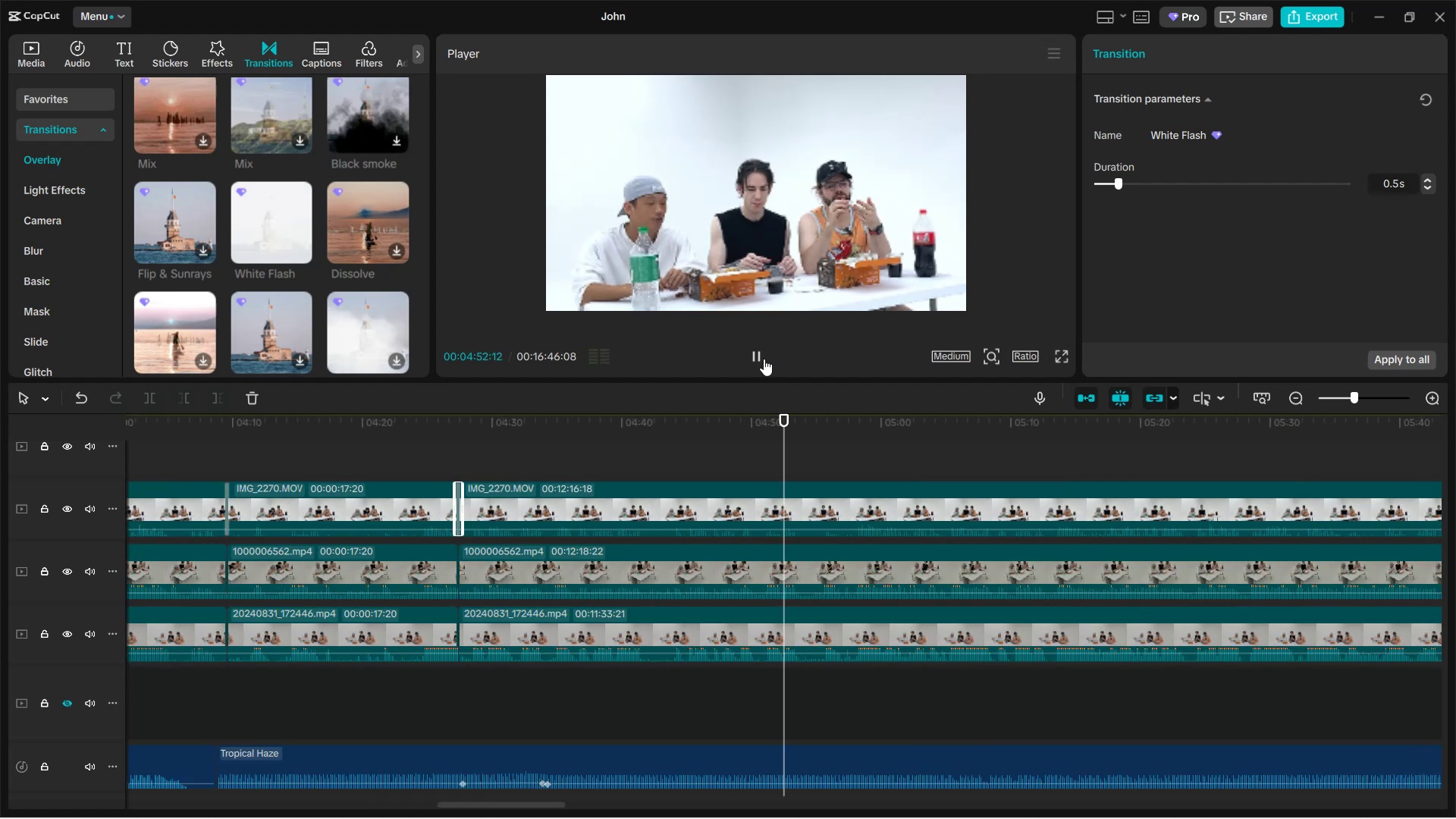 
left_click([754, 354])
 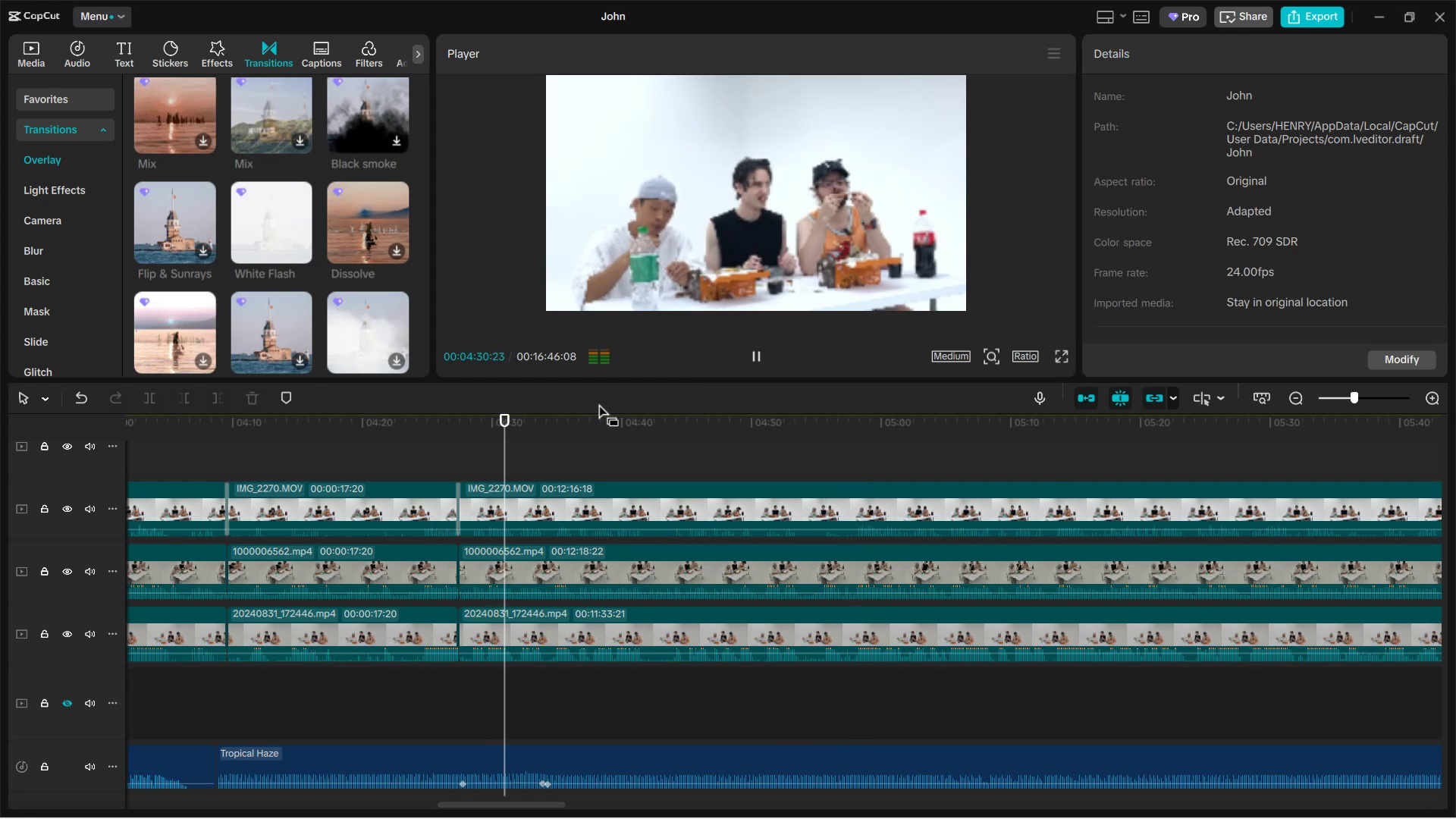 
wait(6.11)
 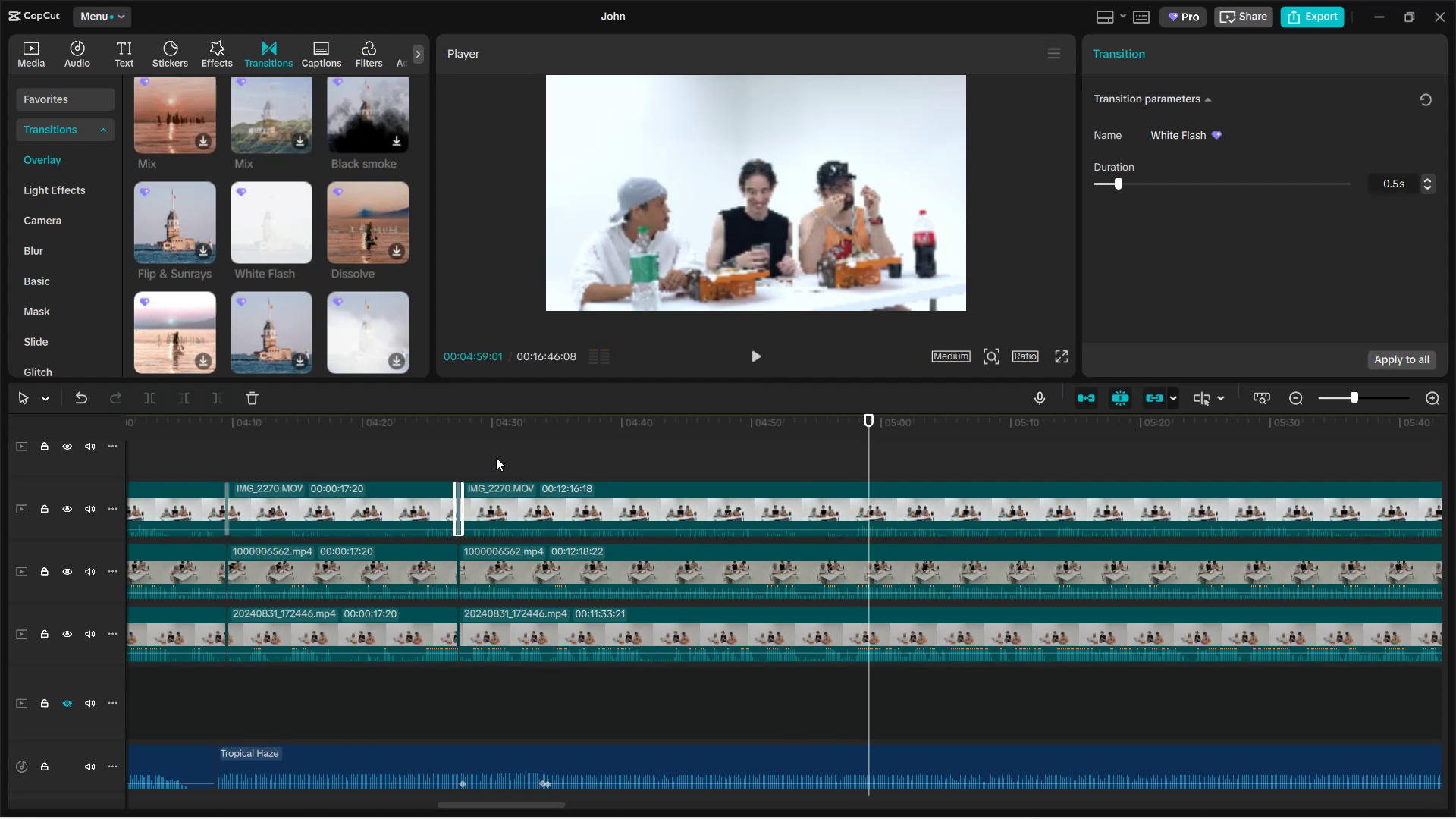 
left_click([472, 431])
 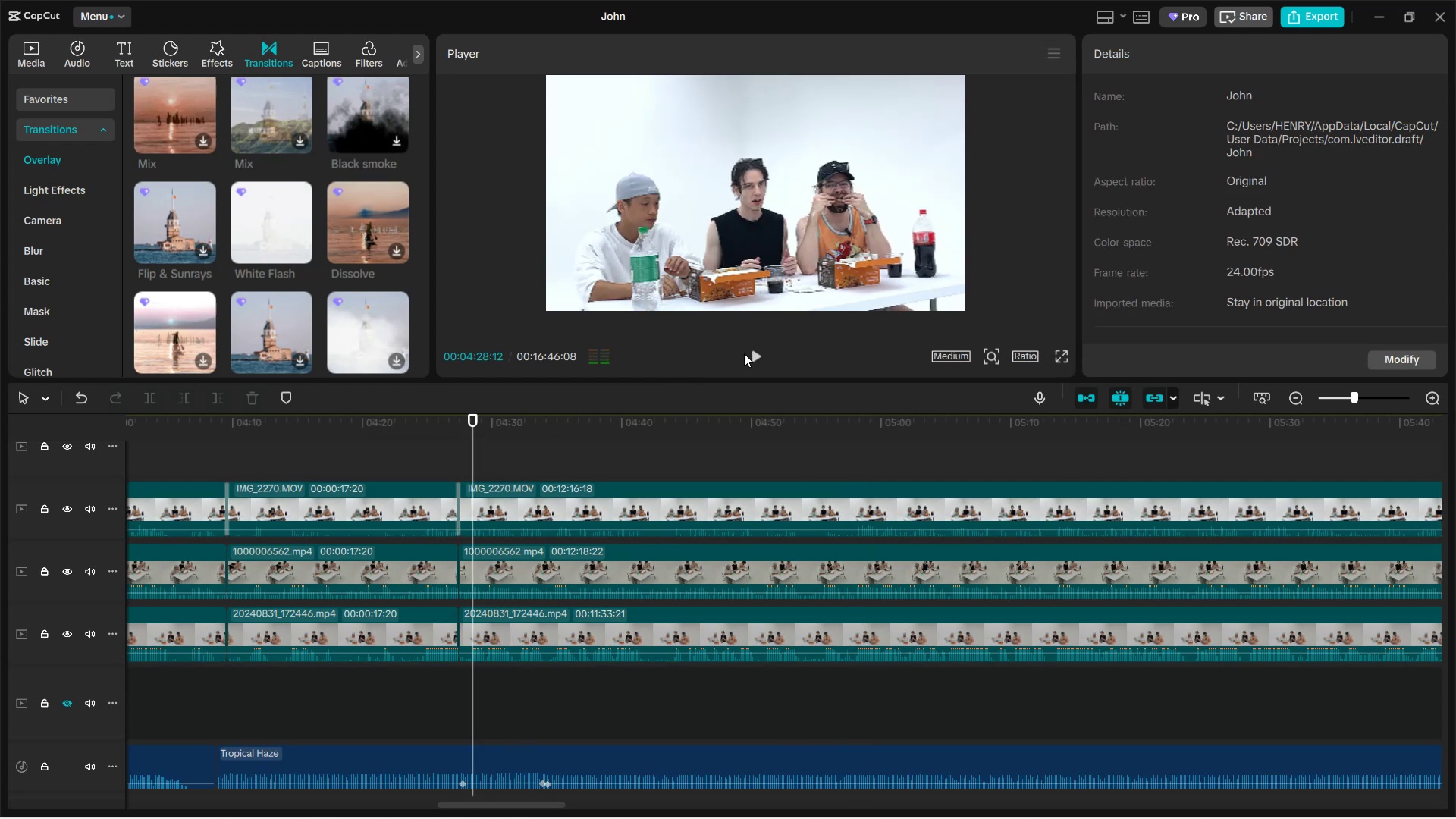 
left_click([752, 356])
 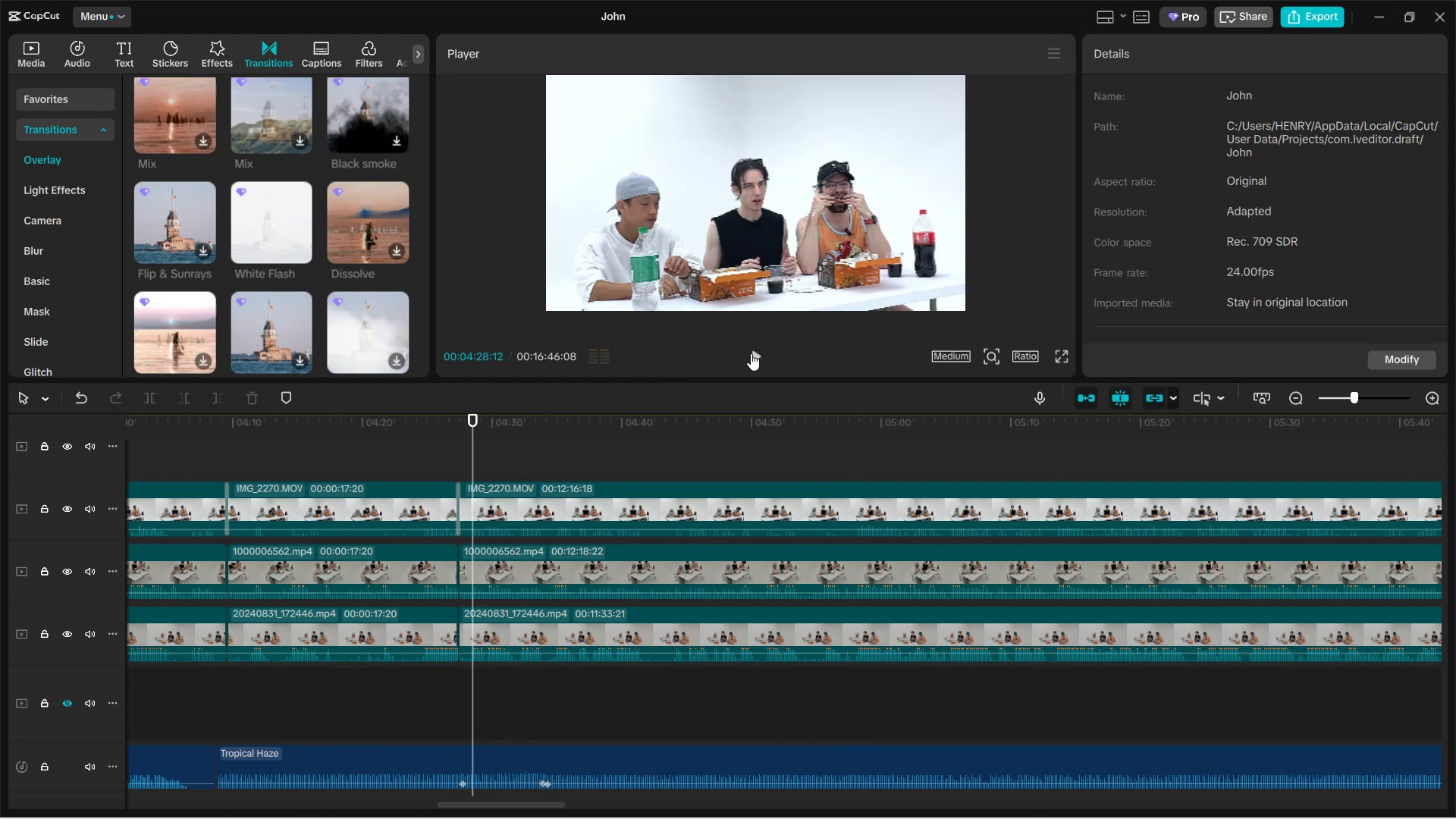 
left_click([752, 356])
 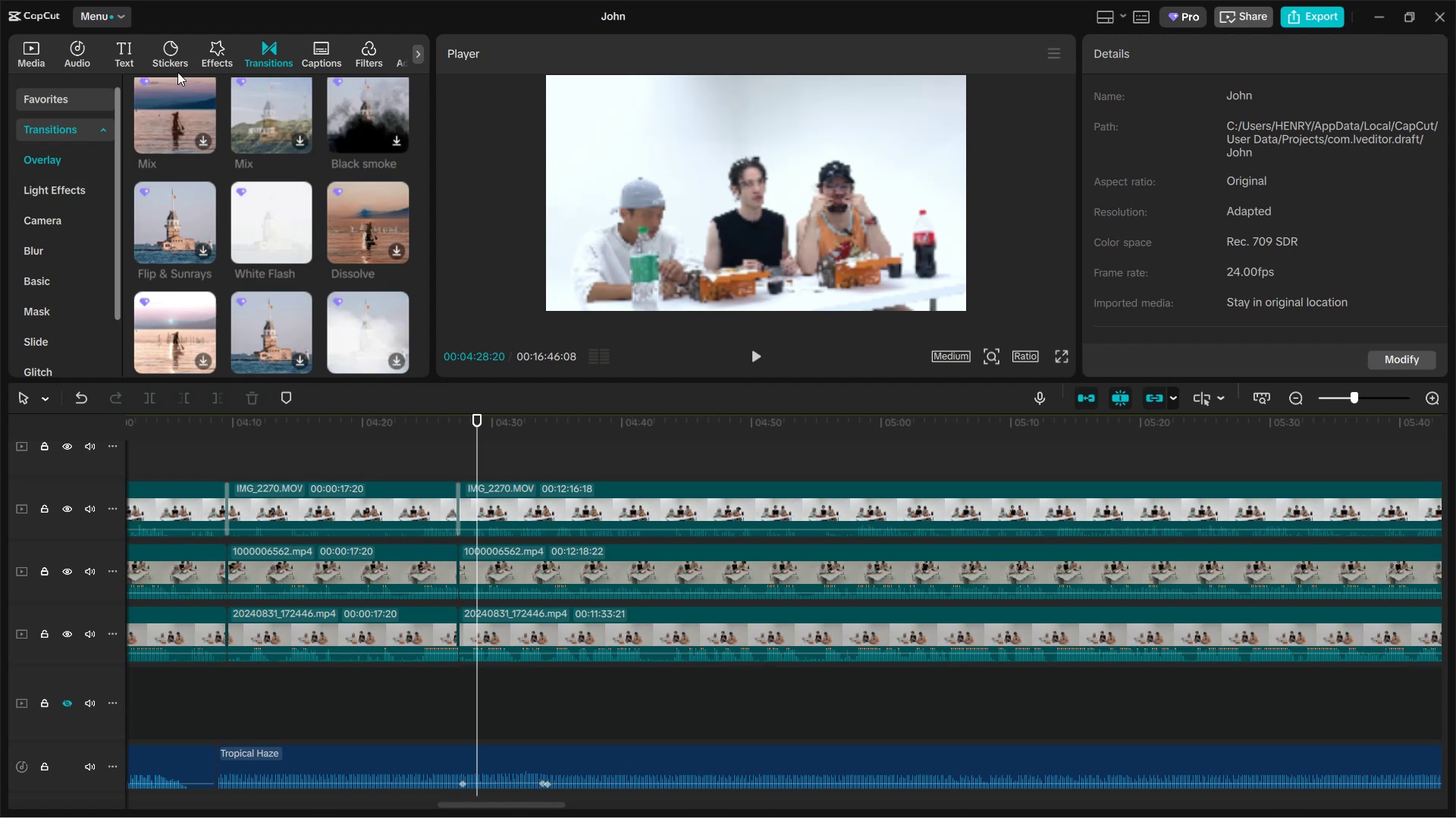 
wait(5.56)
 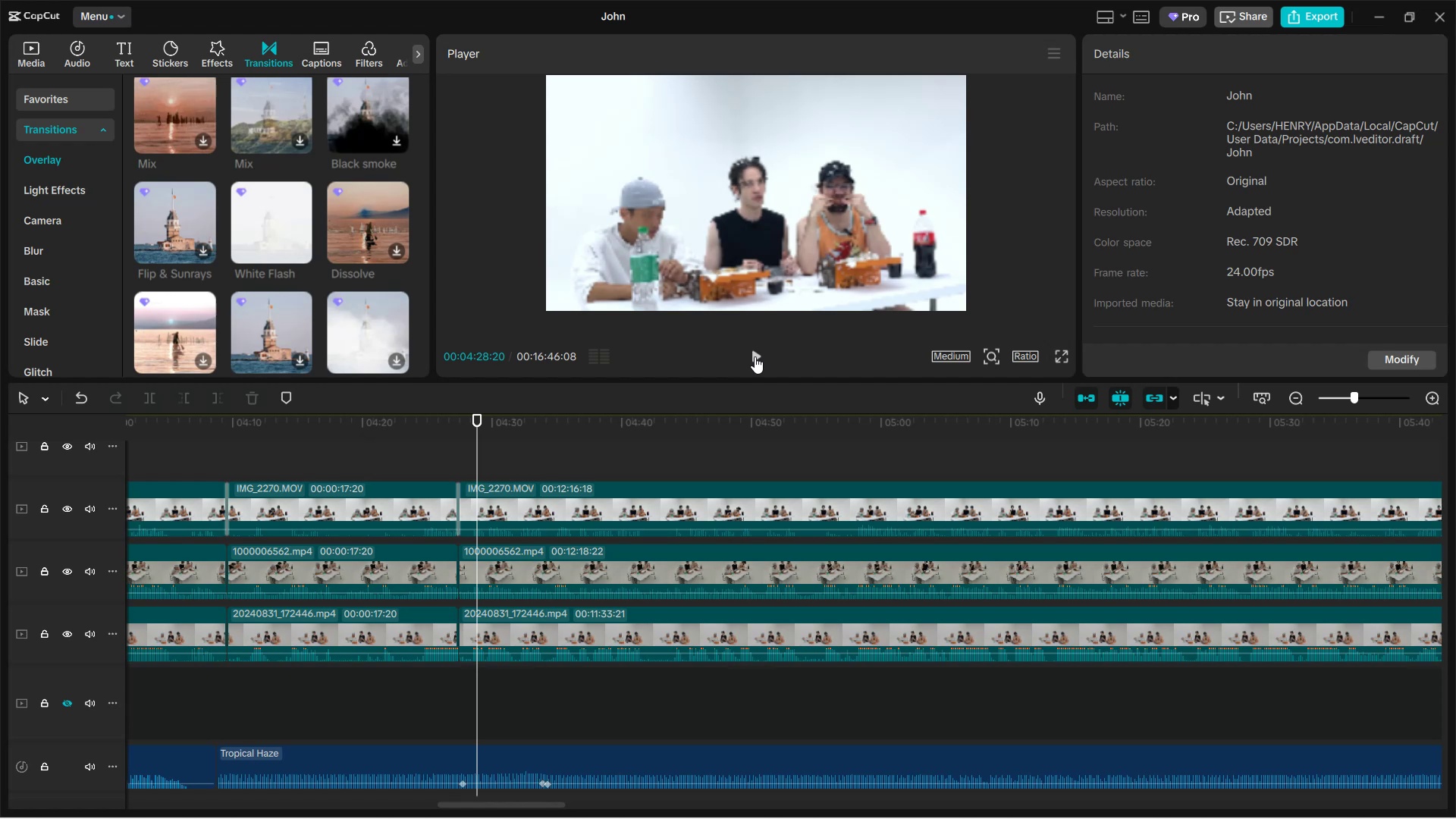 
left_click([124, 57])
 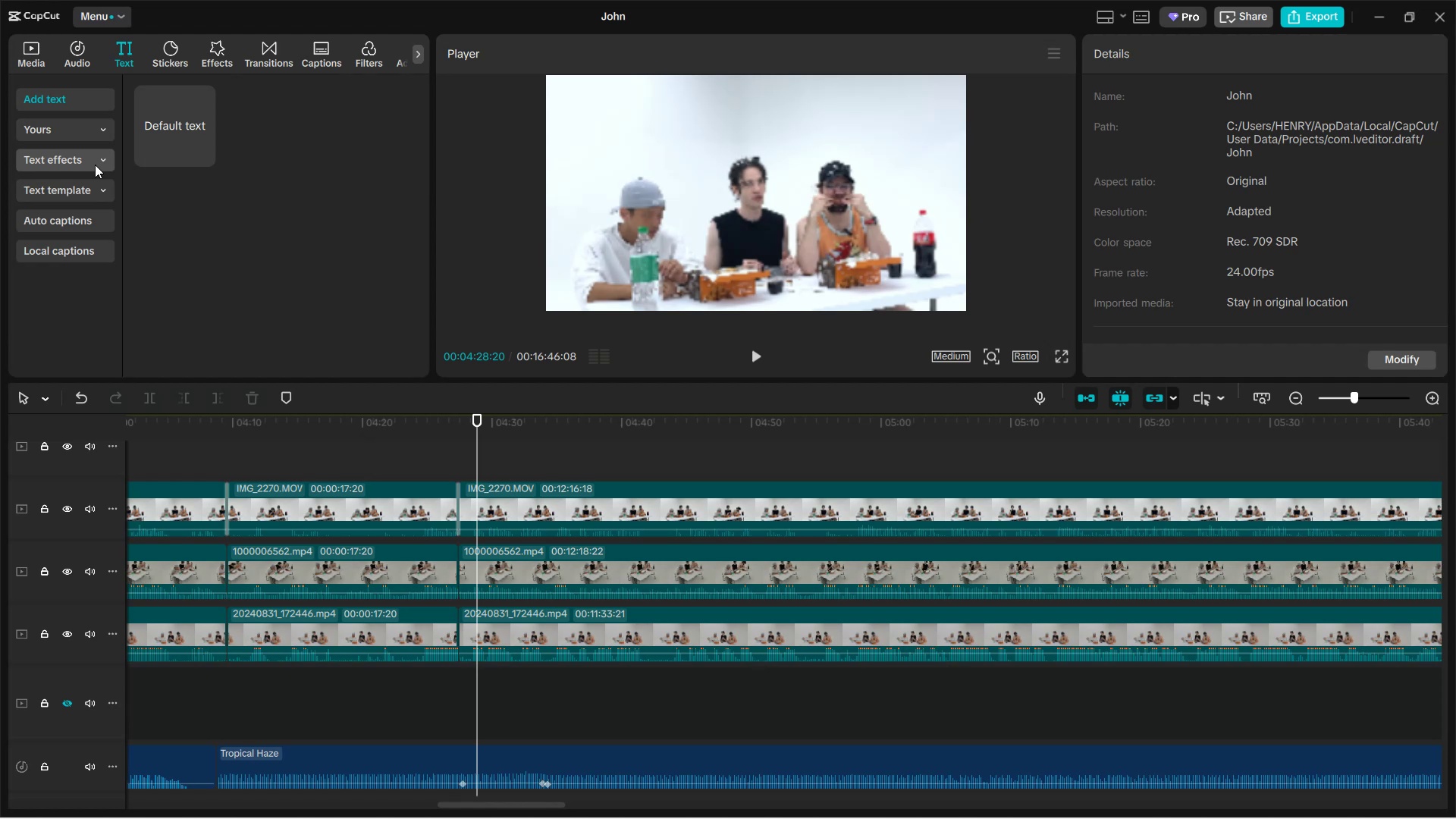 
wait(7.26)
 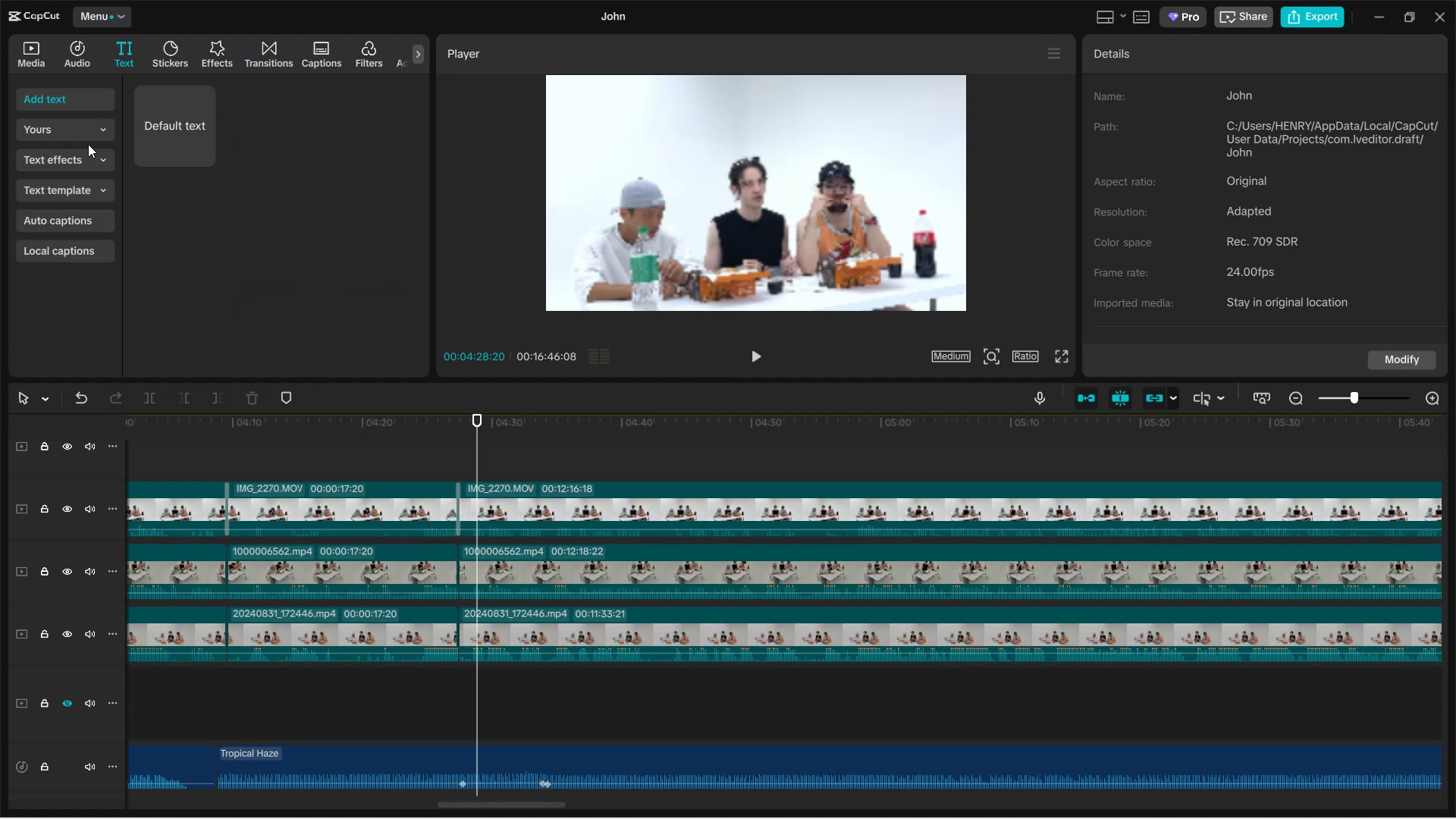 
mouse_move([89, 133])
 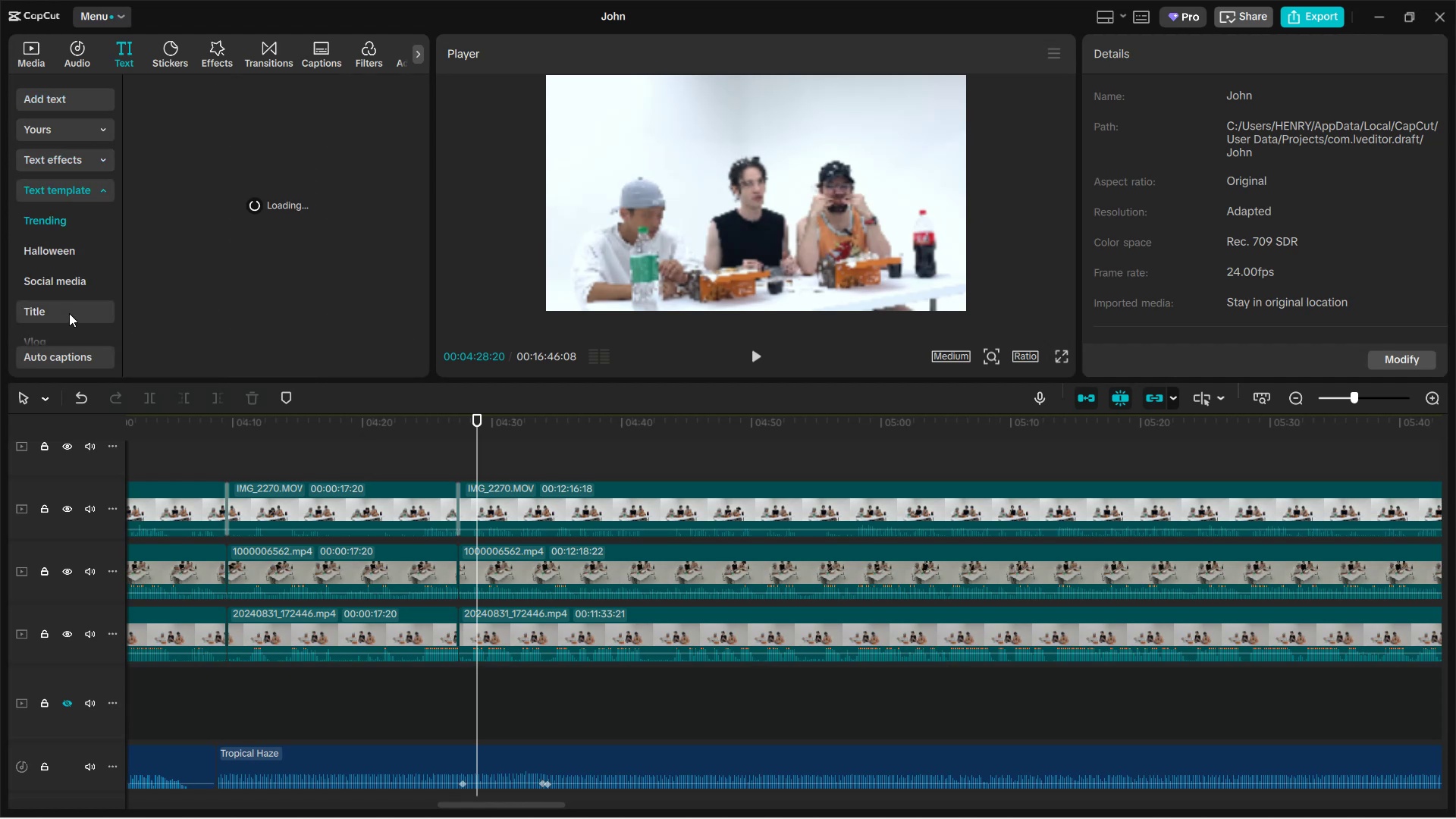 
wait(5.23)
 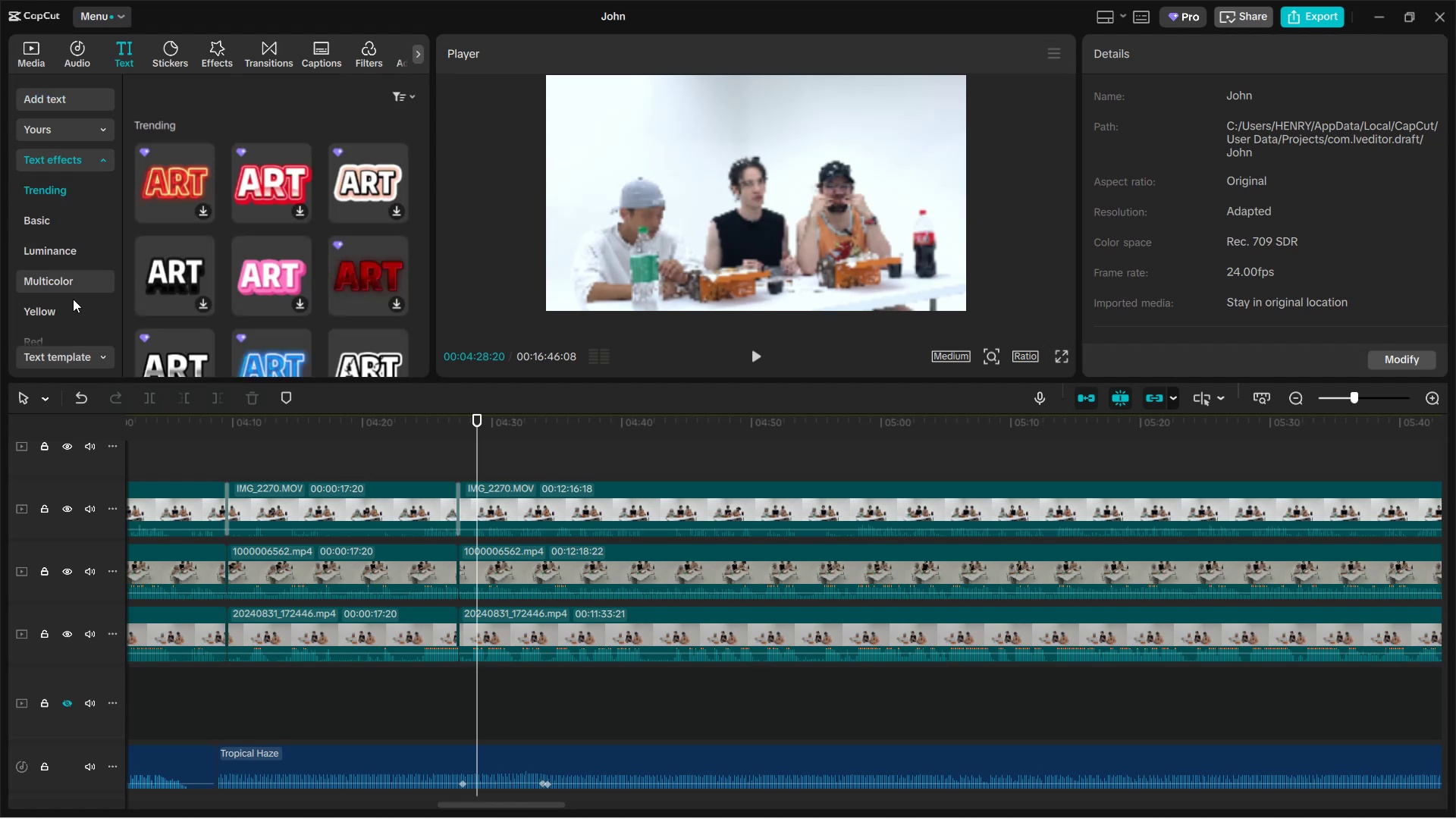 
scroll: coordinate [65, 245], scroll_direction: down, amount: 2.0
 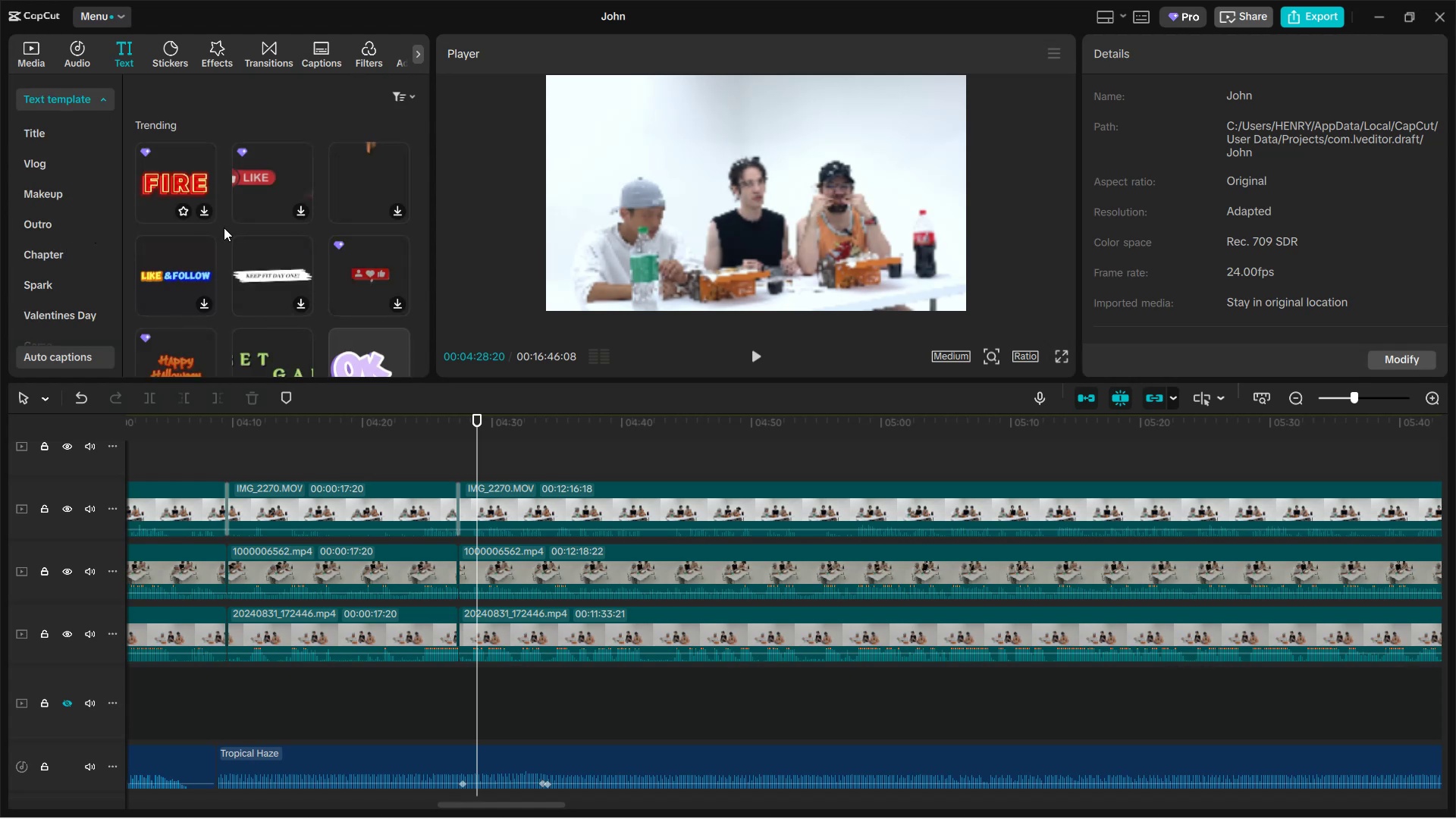 
scroll: coordinate [234, 233], scroll_direction: none, amount: 0.0
 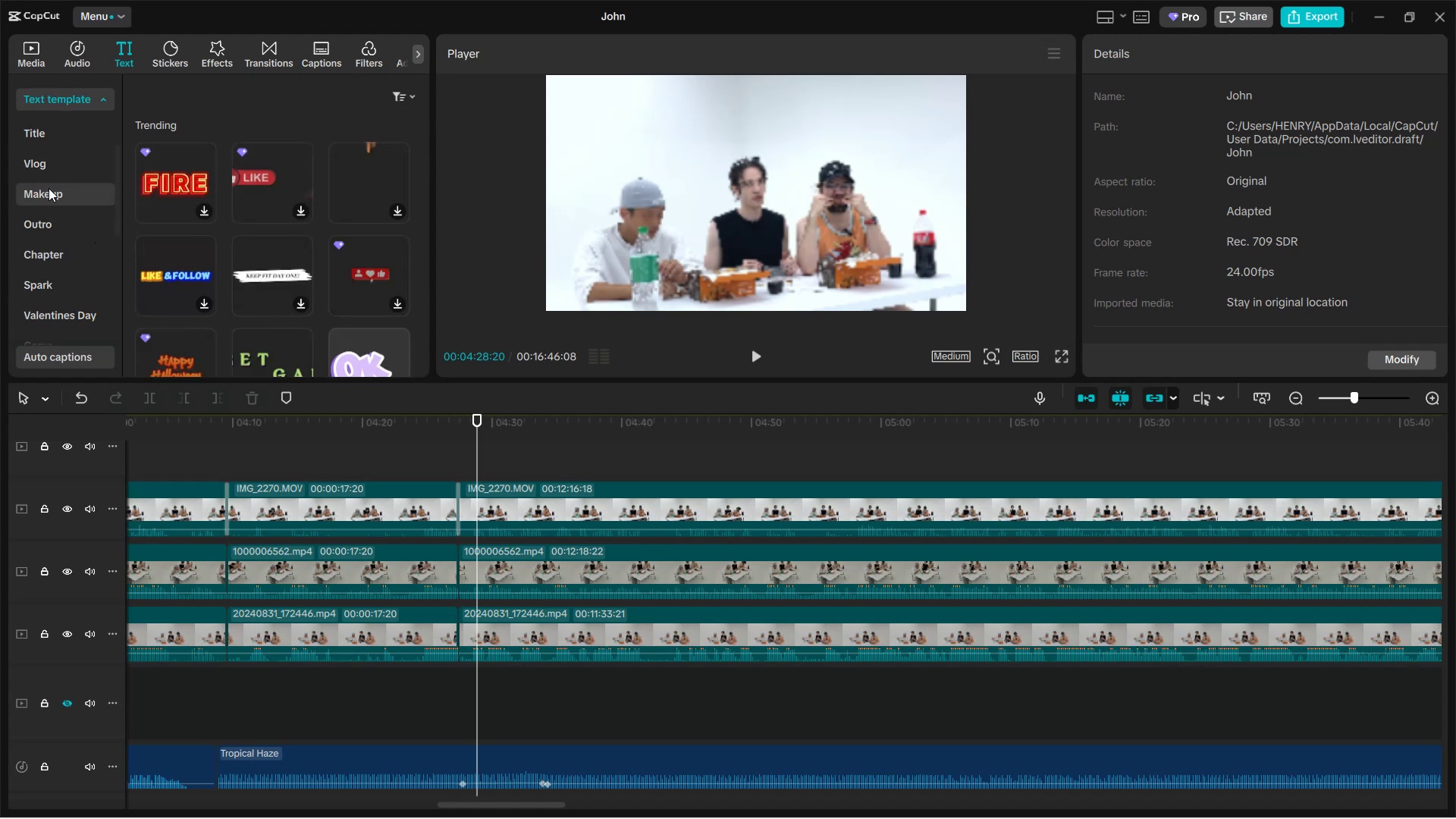 
scroll: coordinate [268, 222], scroll_direction: down, amount: 10.0
 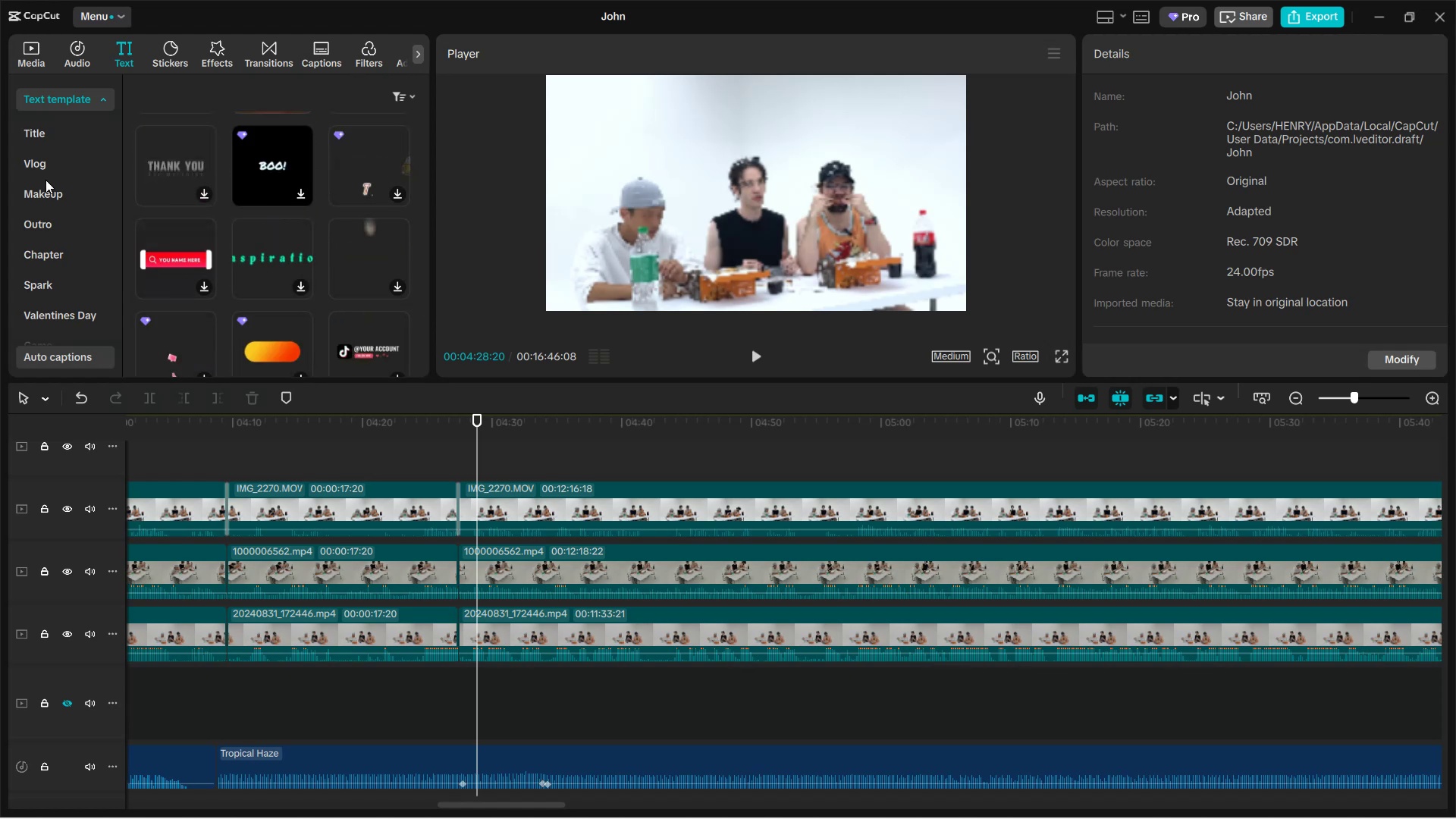 
scroll: coordinate [60, 262], scroll_direction: down, amount: 5.0
 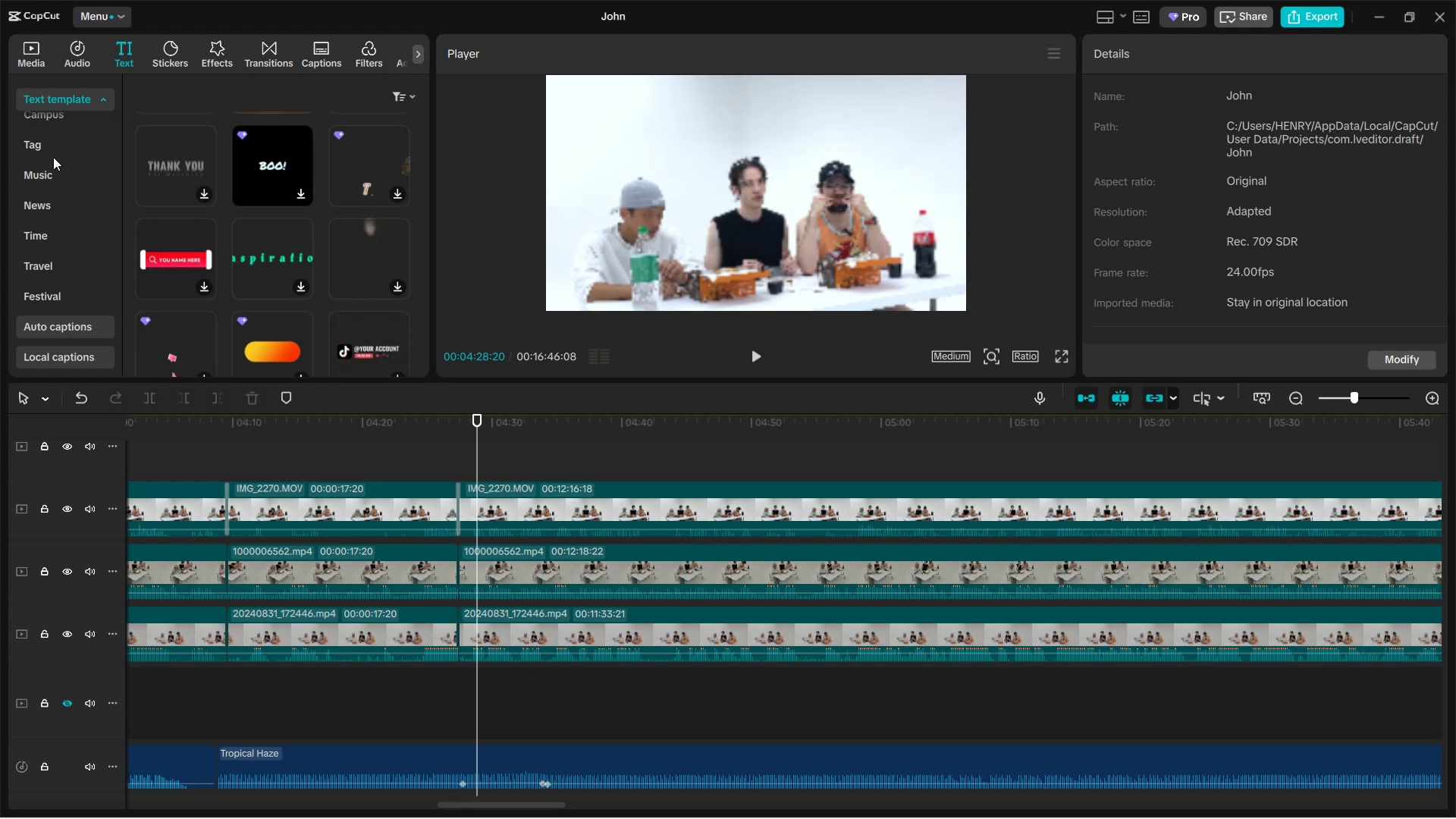 
left_click([54, 154])
 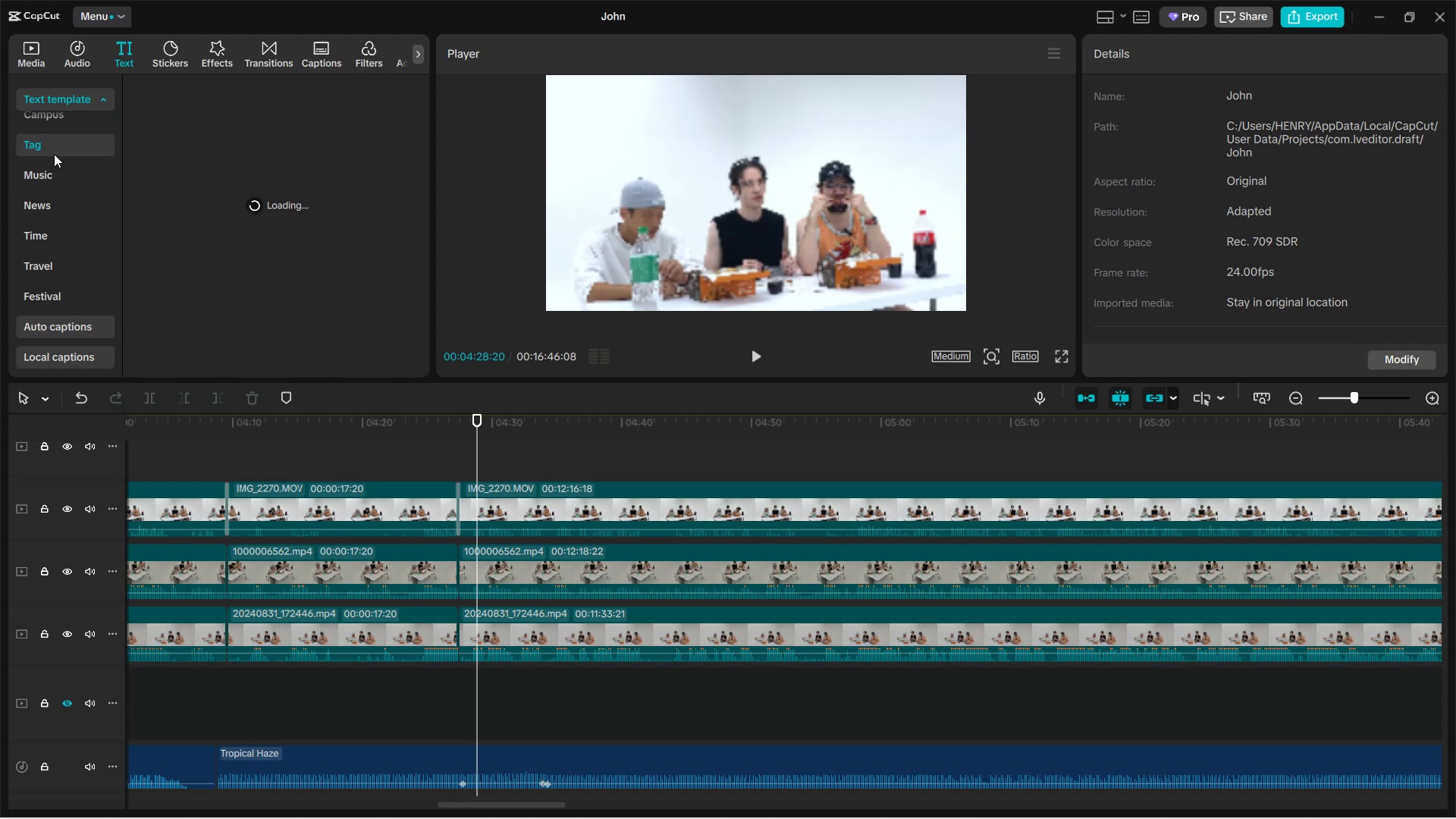 
mouse_move([59, 202])
 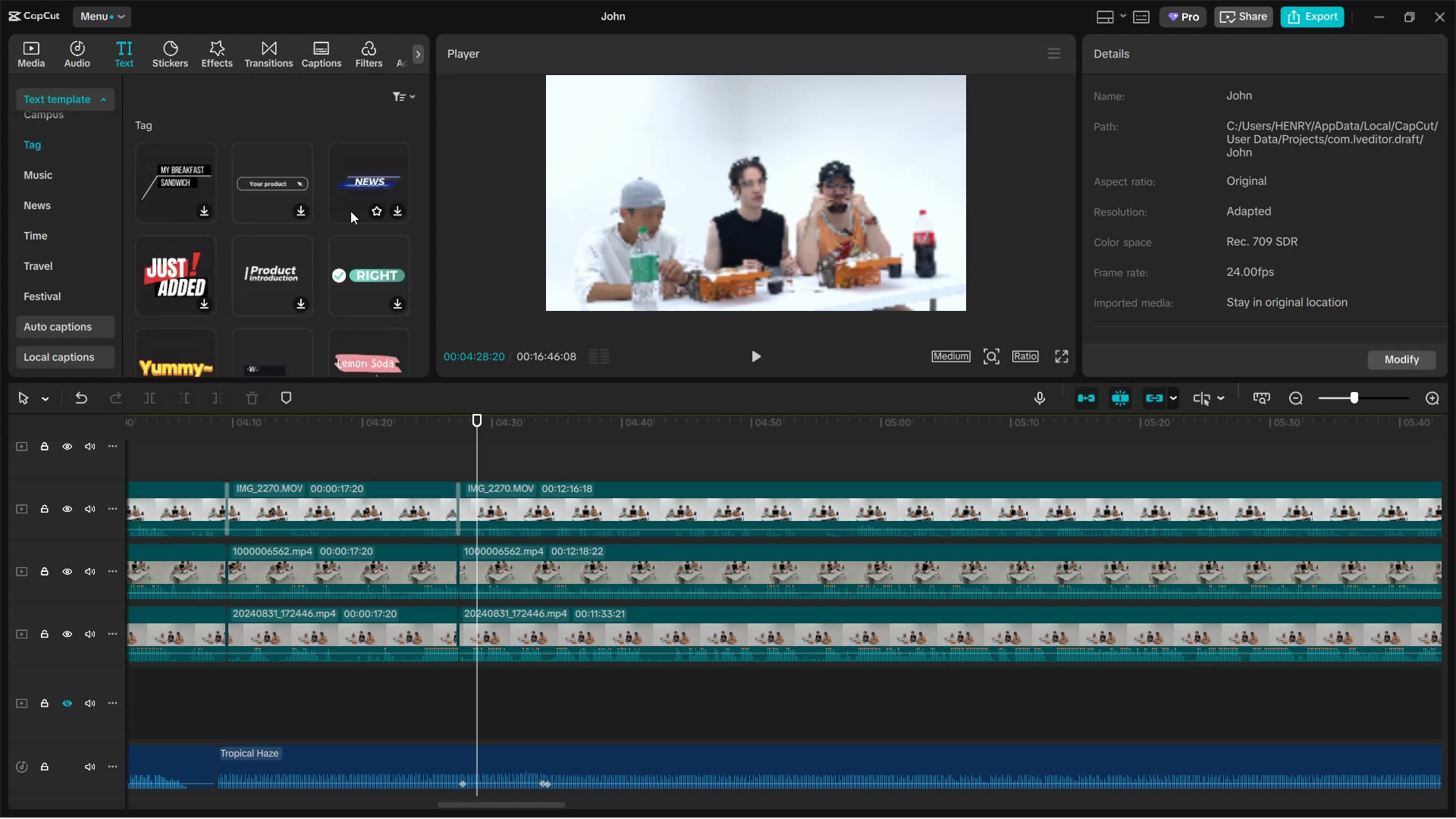 
scroll: coordinate [313, 213], scroll_direction: down, amount: 3.0
 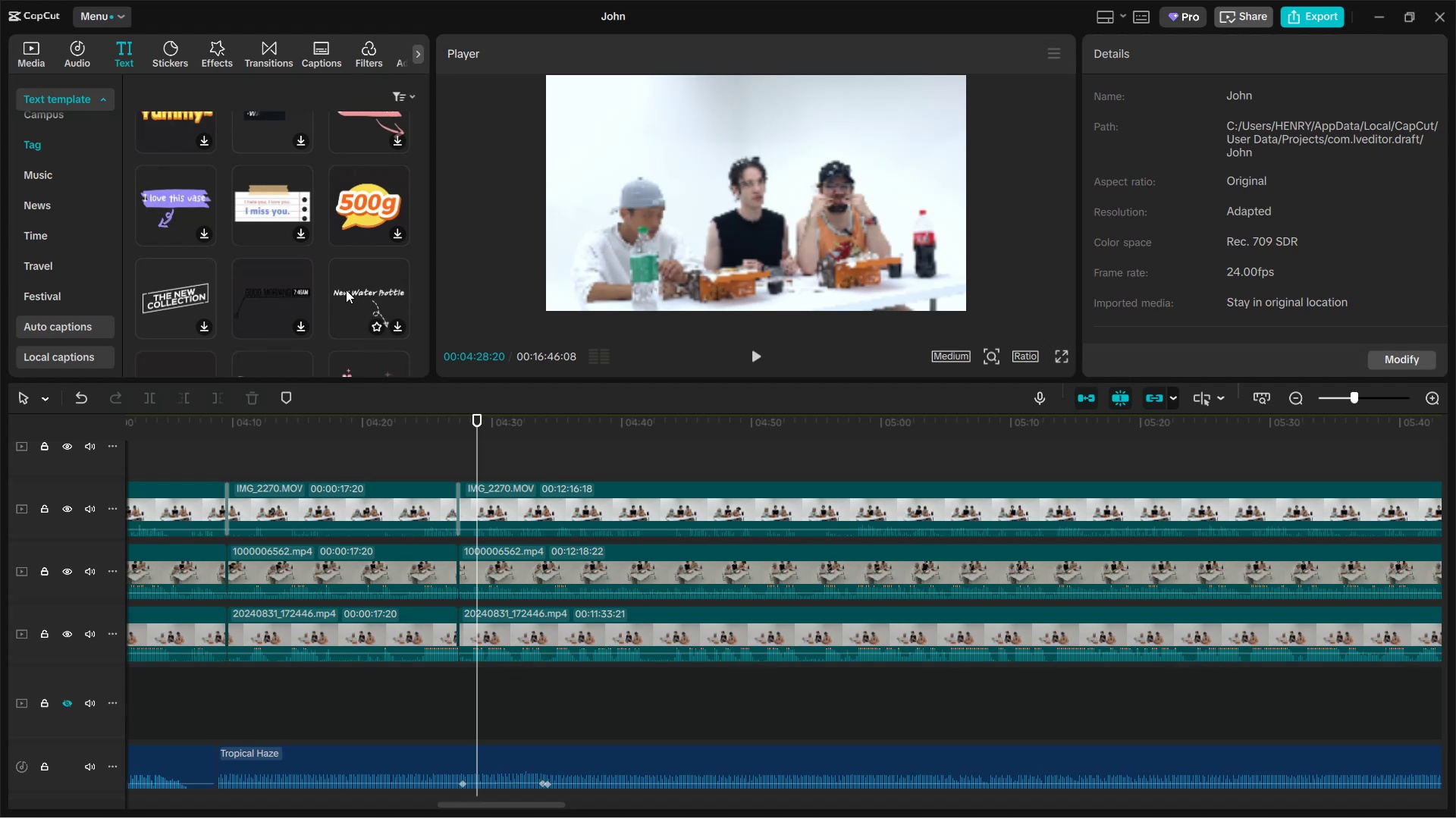 
wait(7.19)
 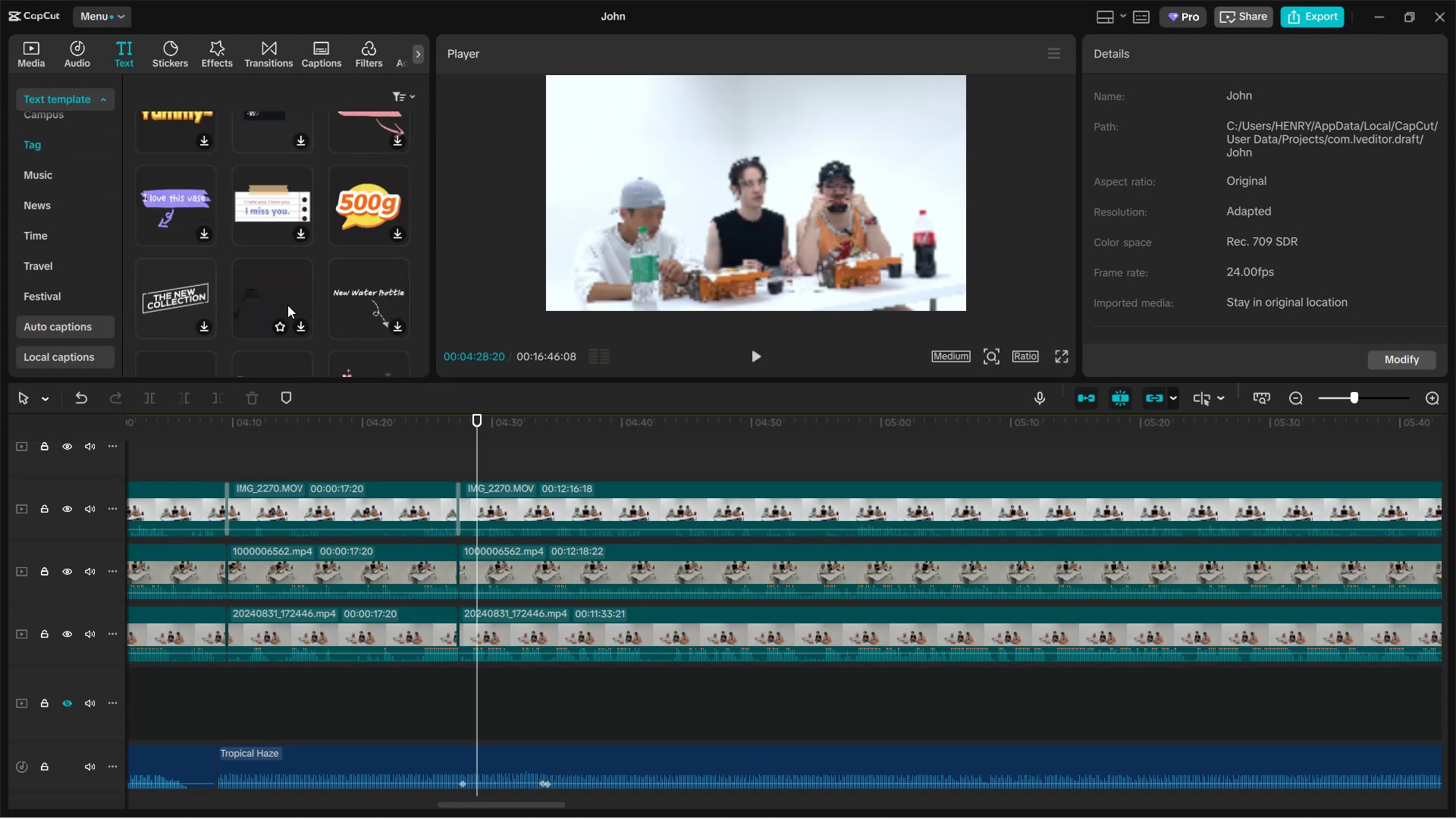 
scroll: coordinate [322, 217], scroll_direction: up, amount: 1.0
 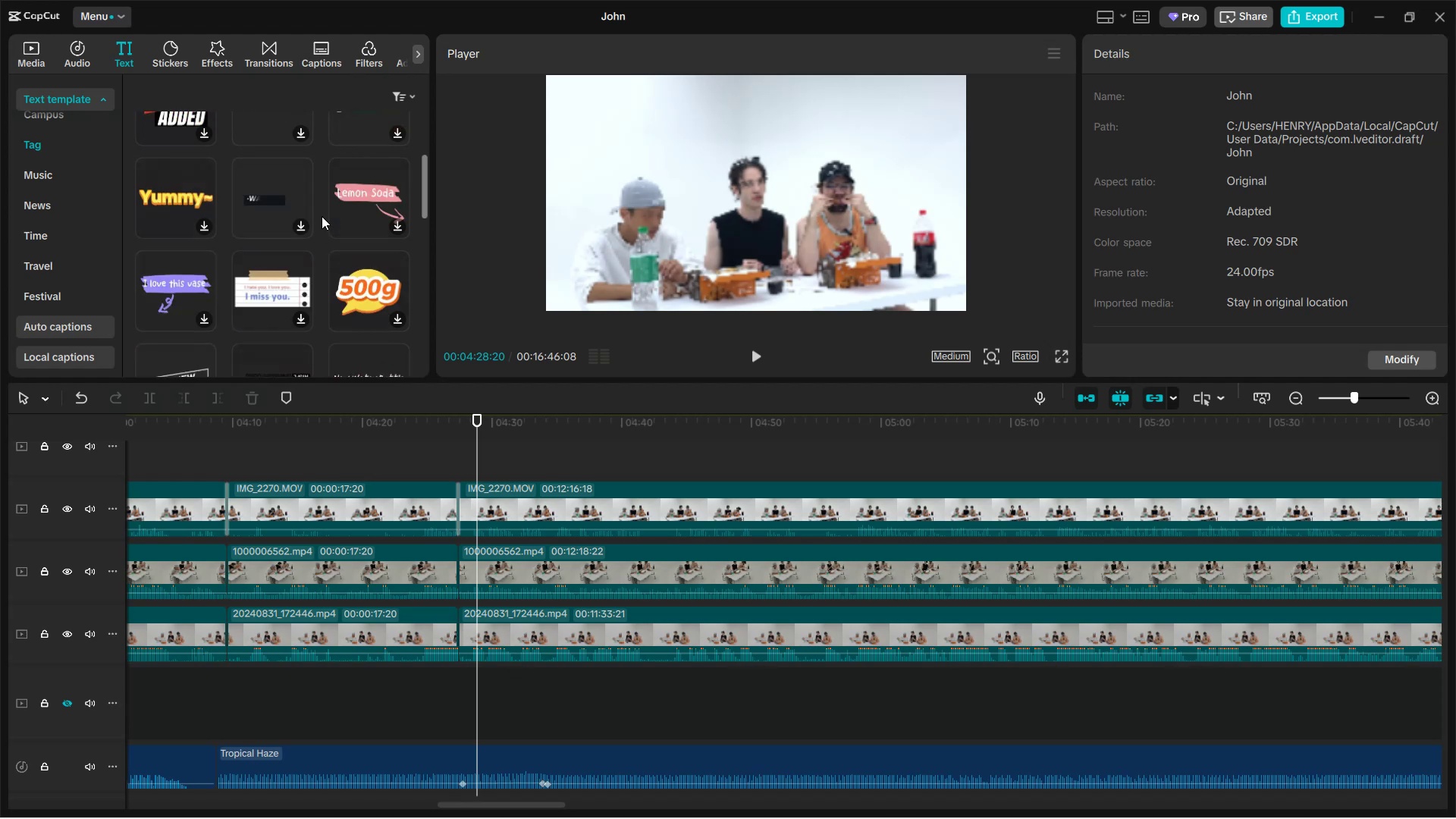 
scroll: coordinate [332, 214], scroll_direction: down, amount: 9.0
 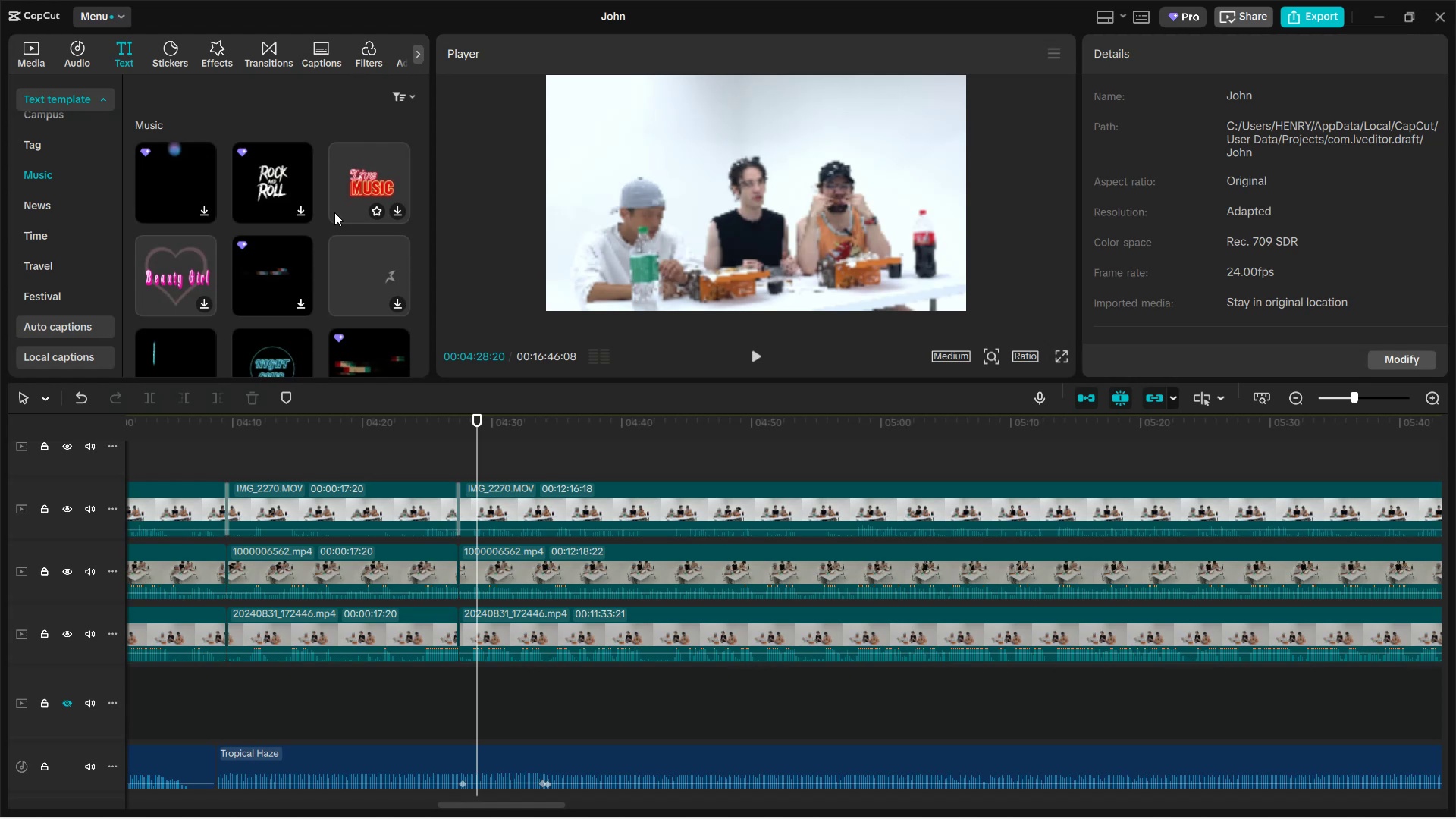 
scroll: coordinate [325, 249], scroll_direction: up, amount: 7.0
 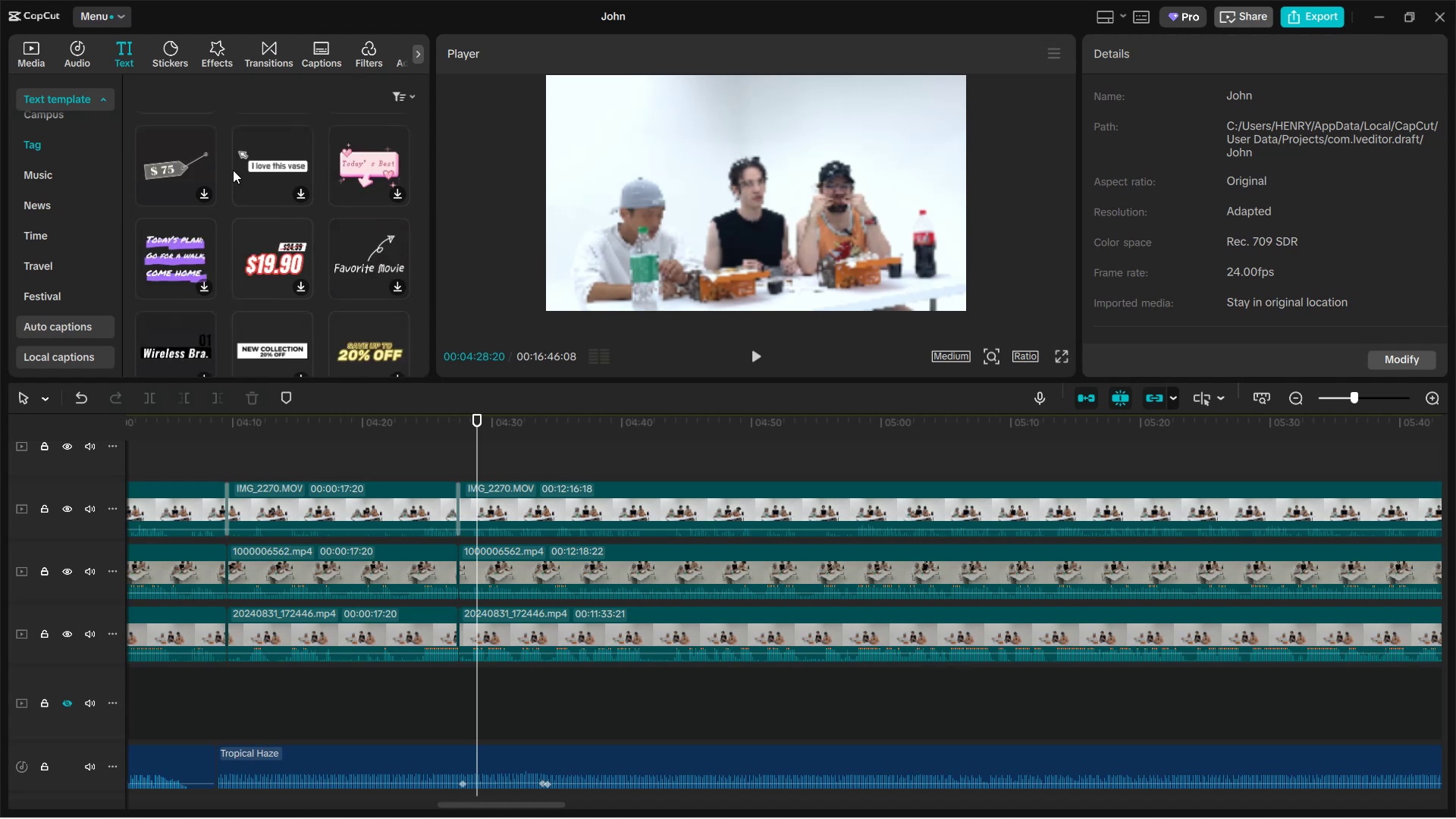 
scroll: coordinate [265, 210], scroll_direction: up, amount: 1.0
 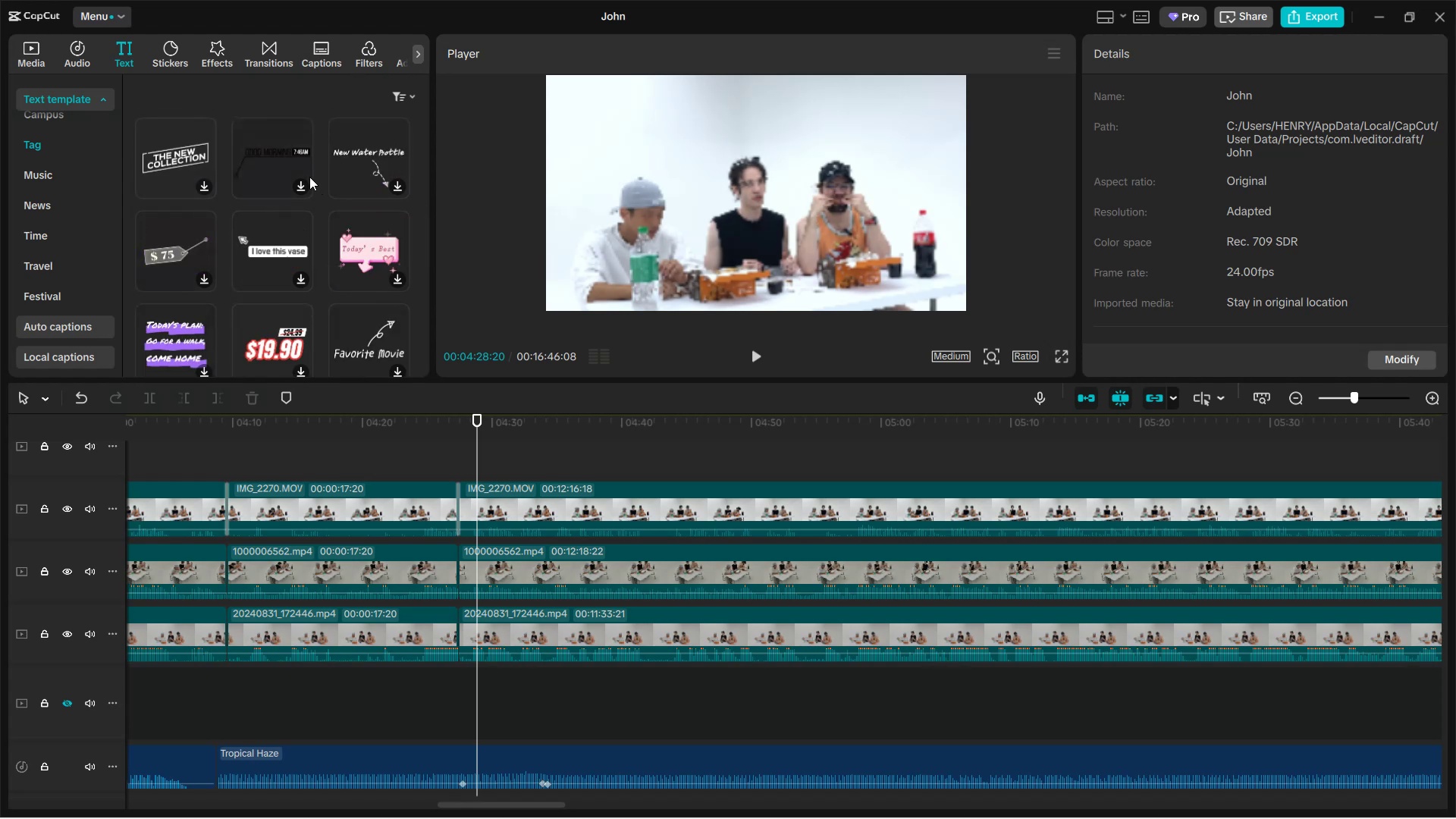 
mouse_move([288, 172])
 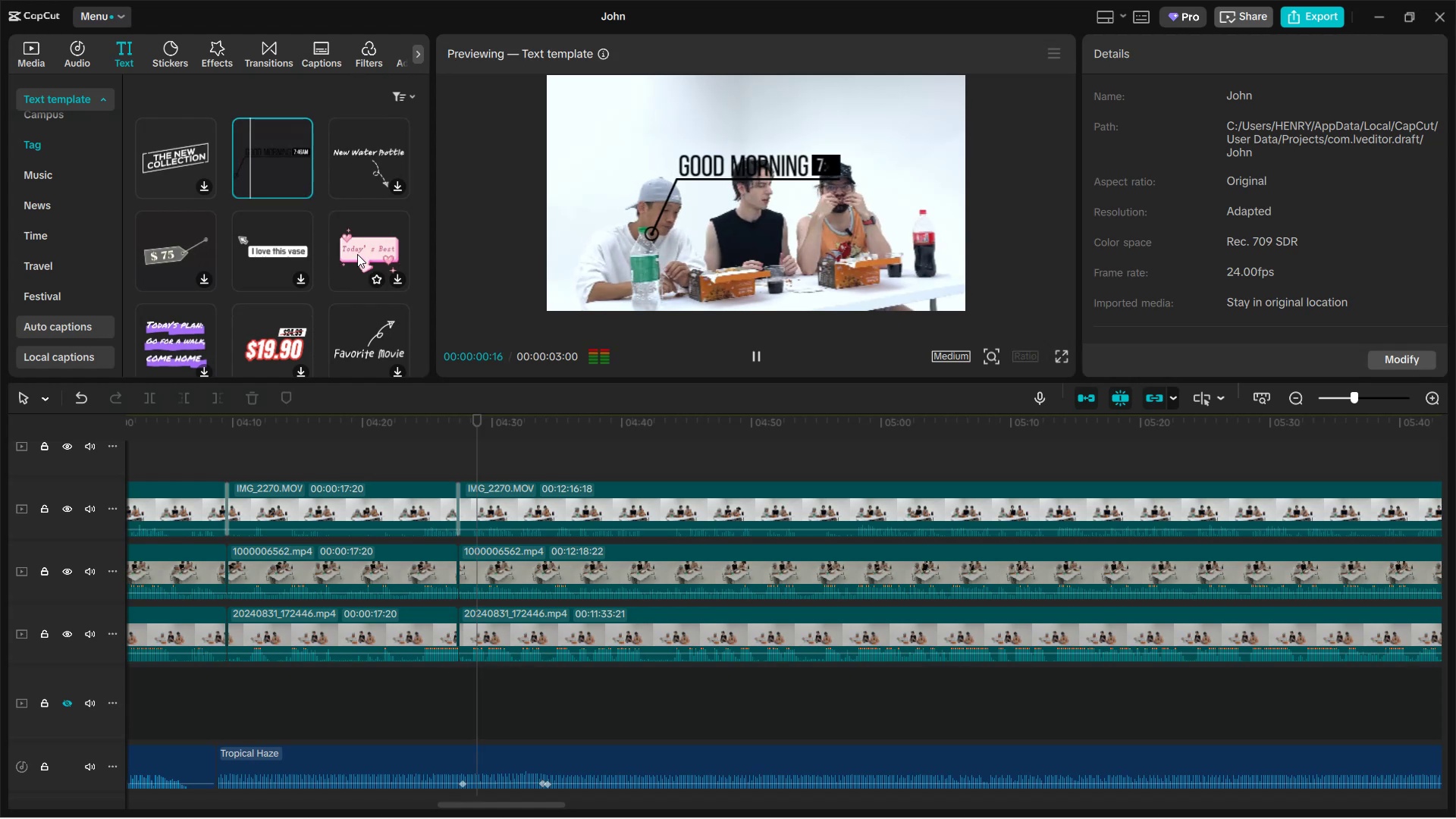 
wait(7.77)
 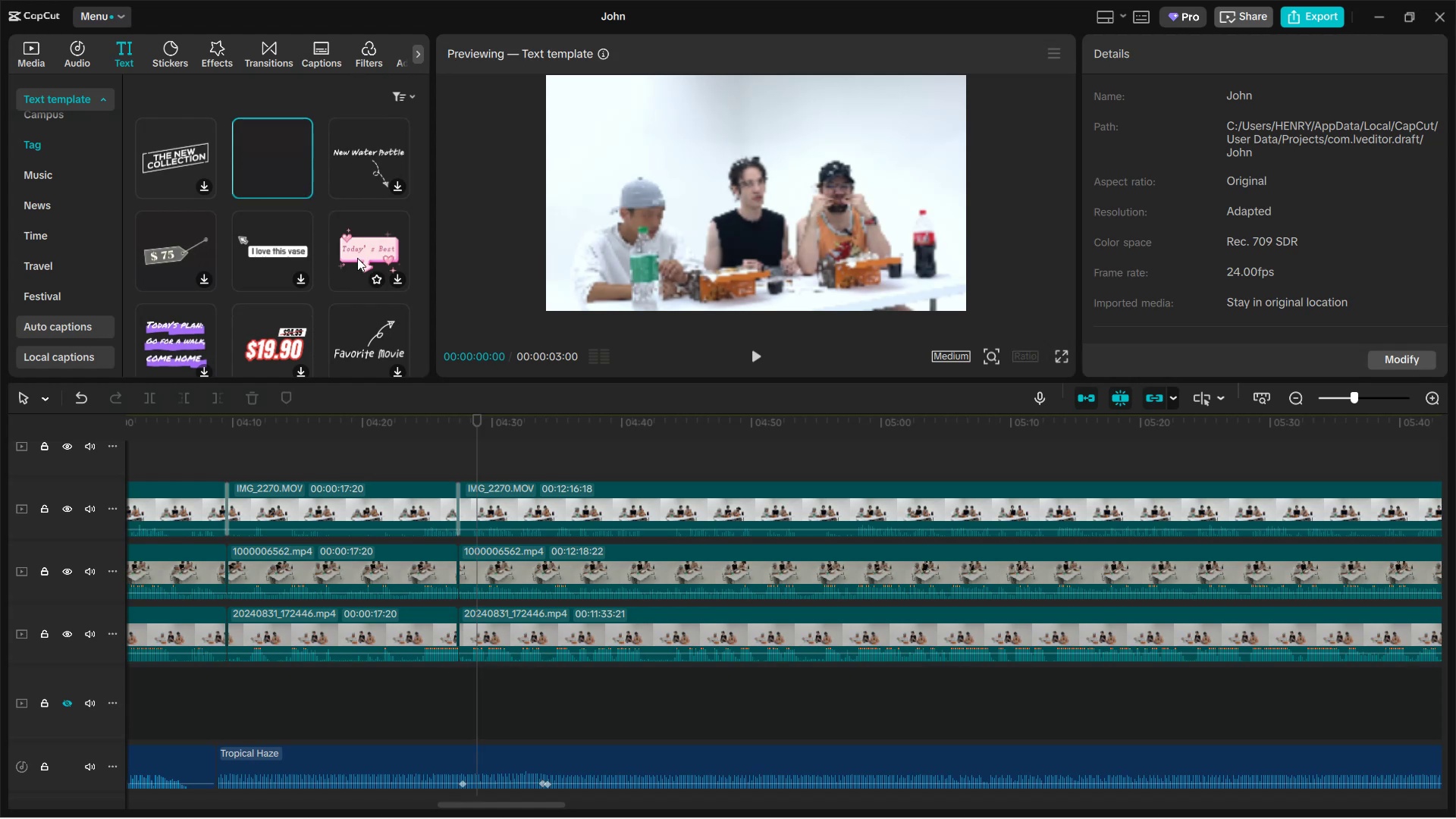 
scroll: coordinate [267, 211], scroll_direction: up, amount: 4.0
 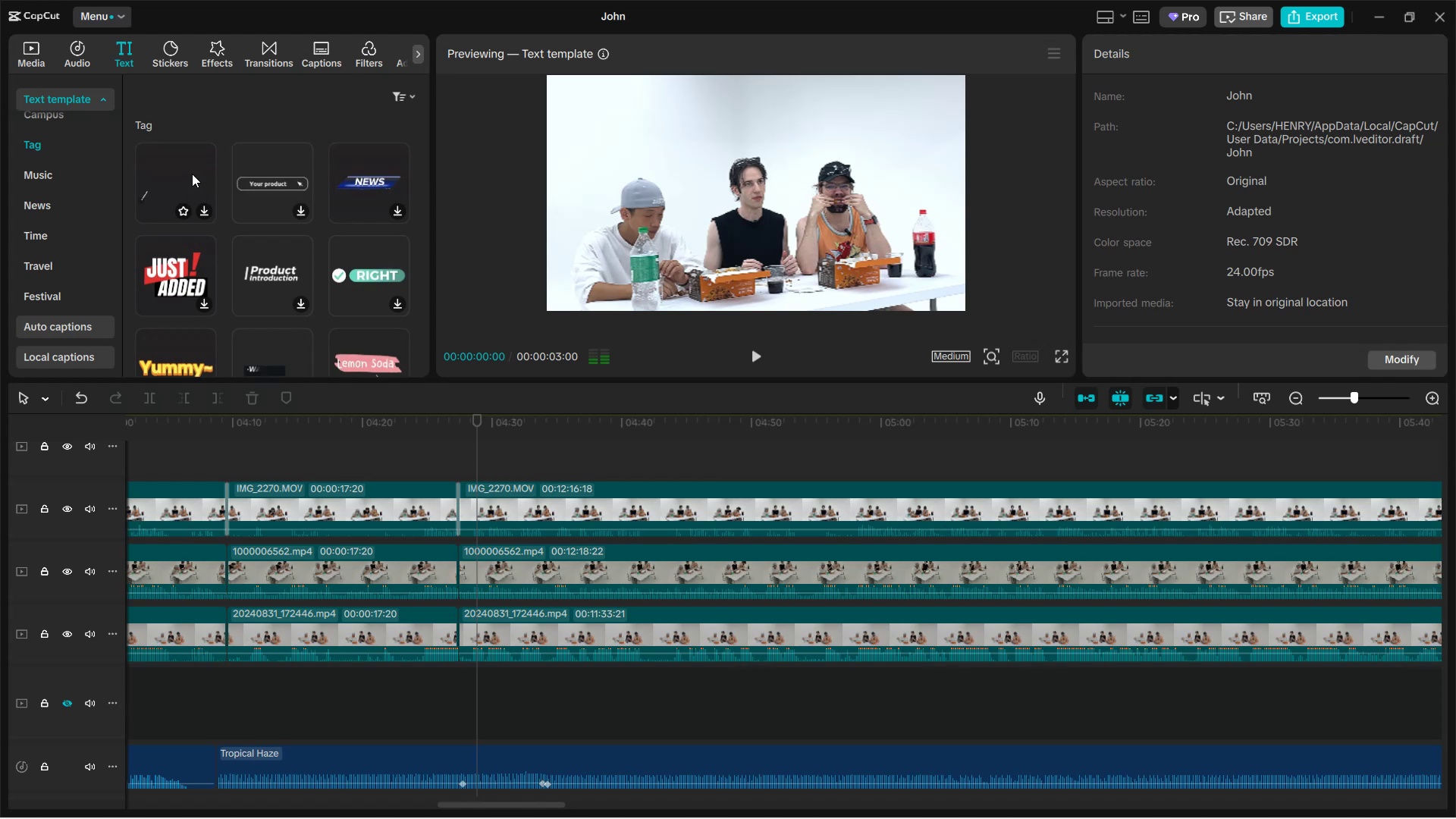 
mouse_move([338, 187])
 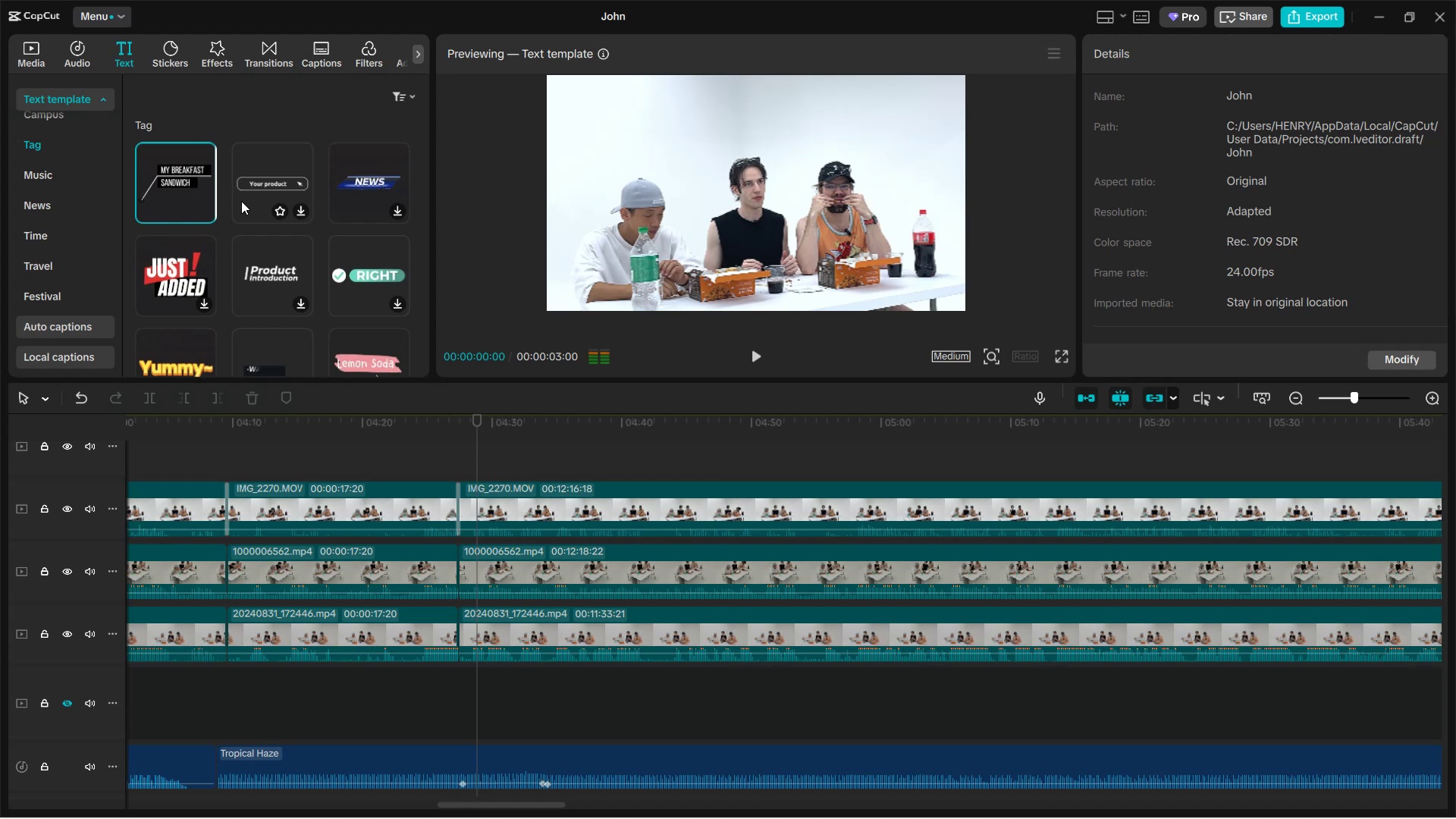 
mouse_move([220, 221])
 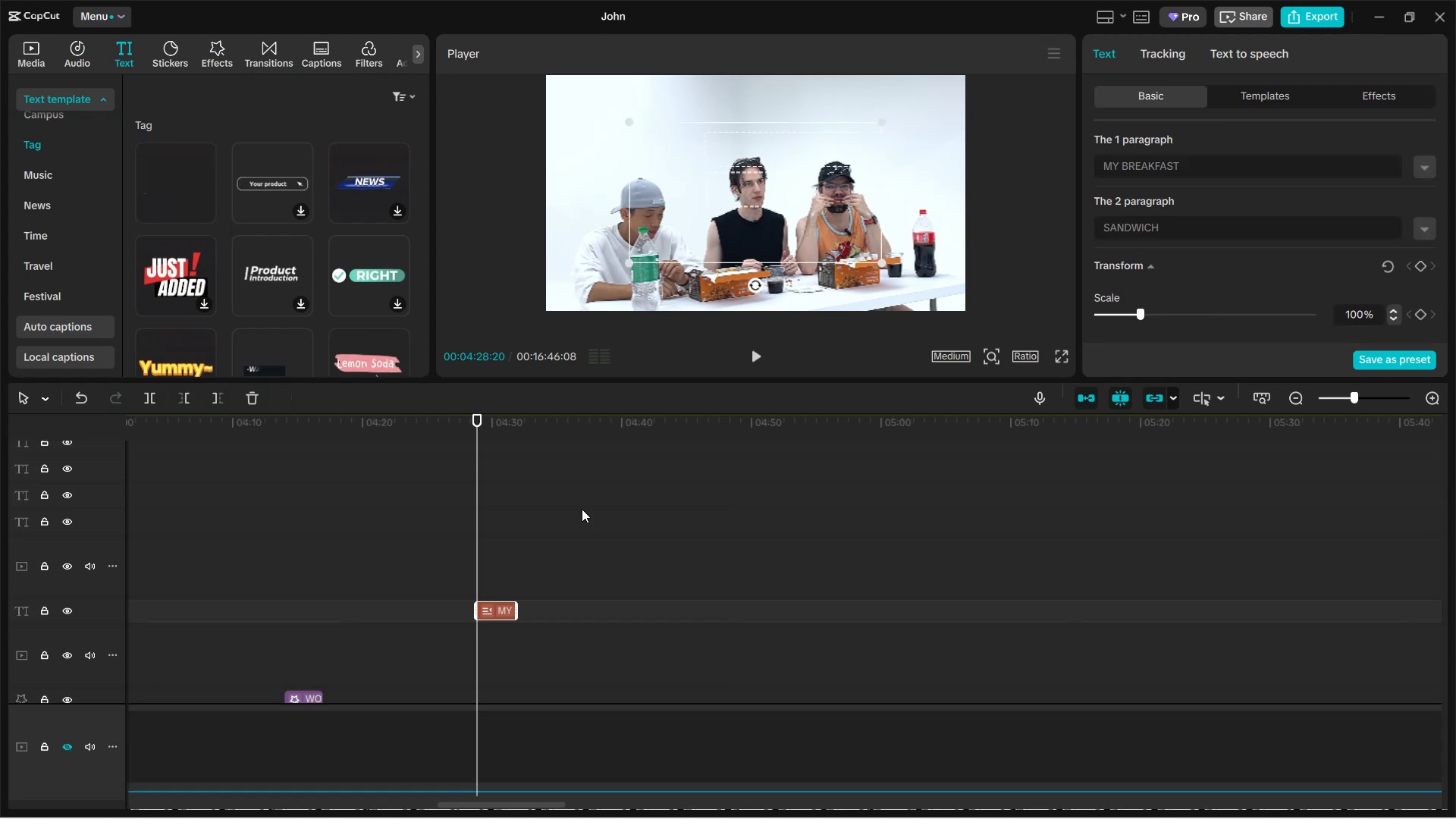 
scroll: coordinate [635, 517], scroll_direction: down, amount: 6.0
 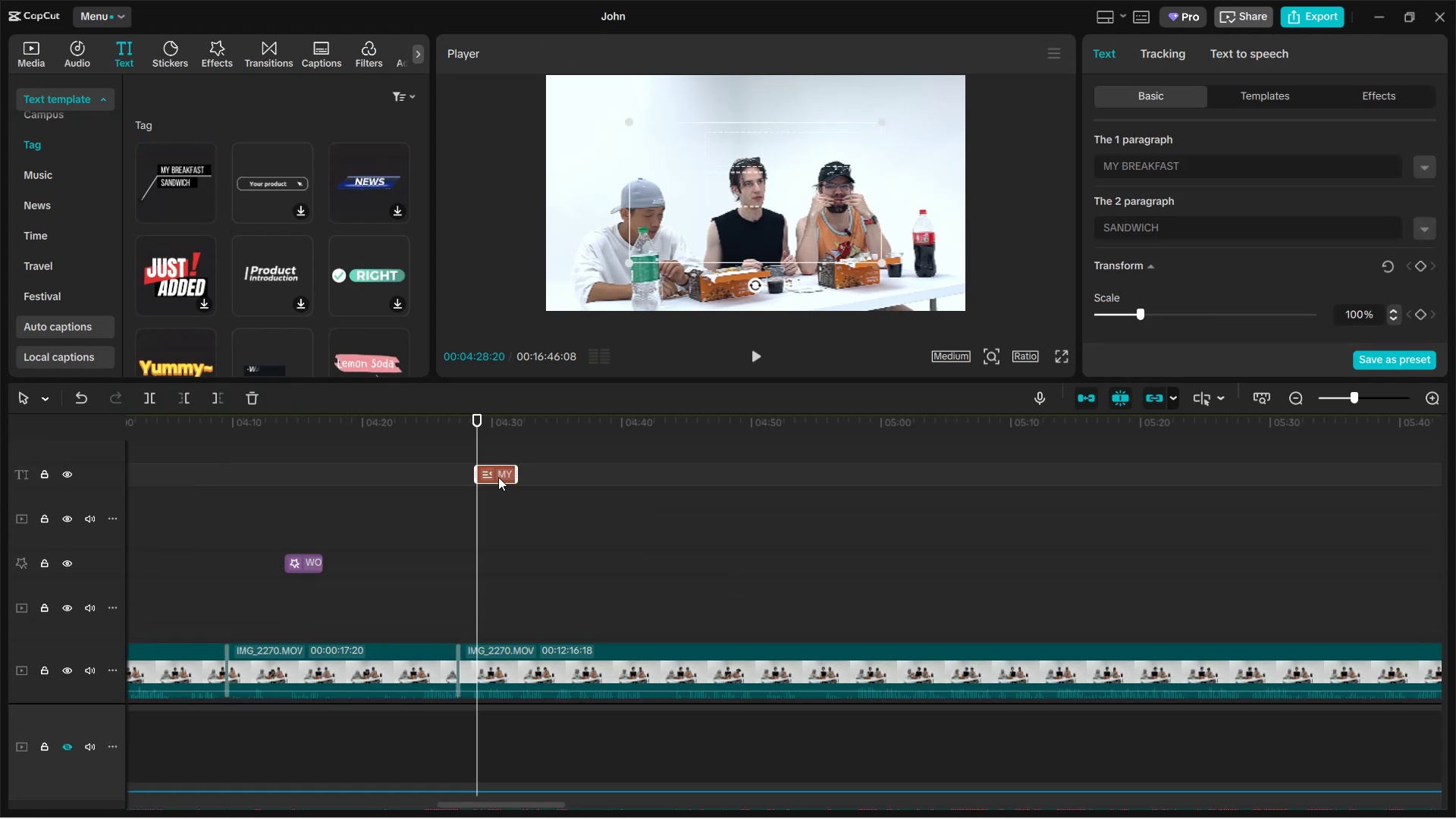 
left_click_drag(start_coordinate=[498, 477], to_coordinate=[497, 567])
 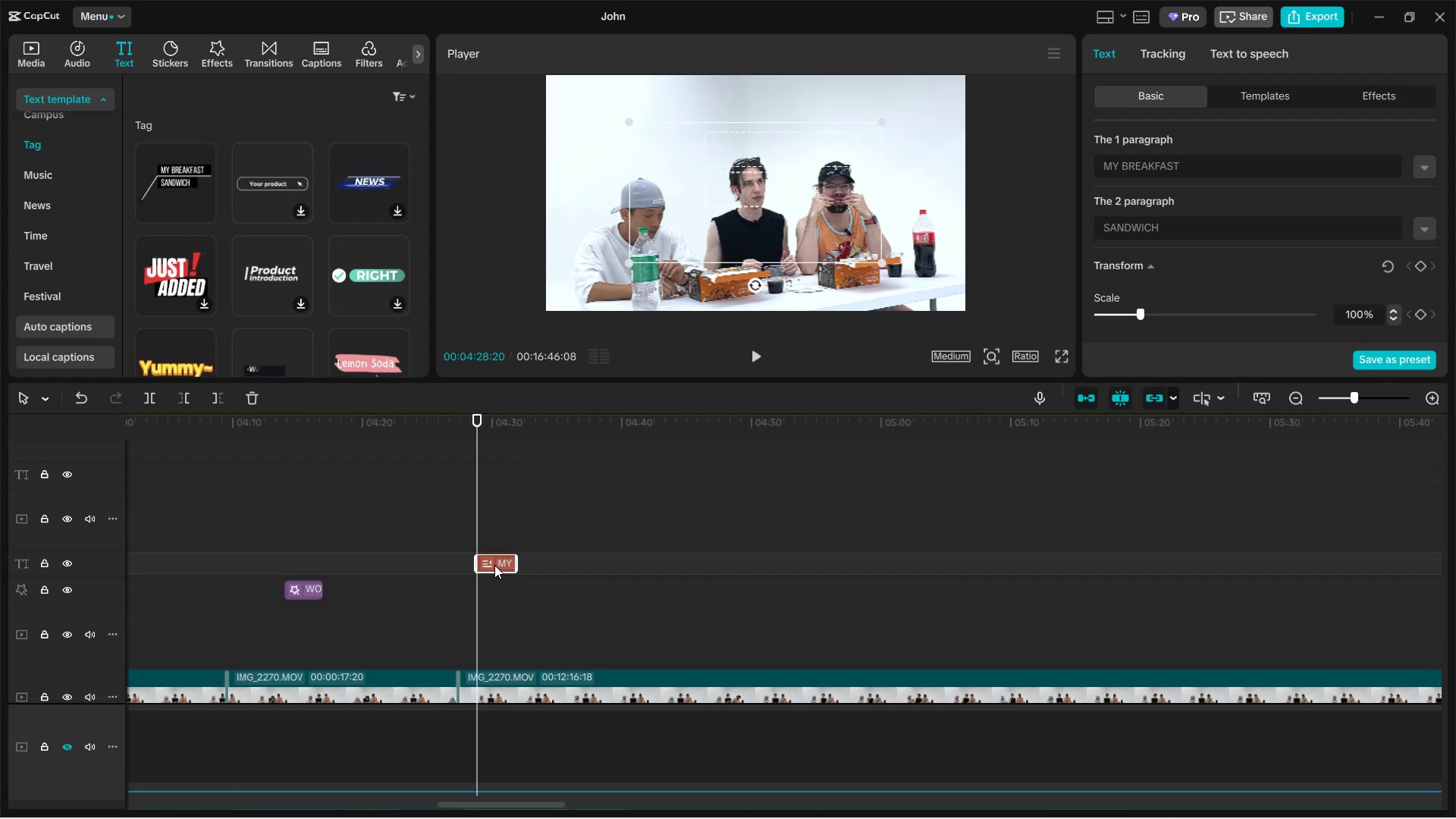 
left_click_drag(start_coordinate=[494, 562], to_coordinate=[498, 643])
 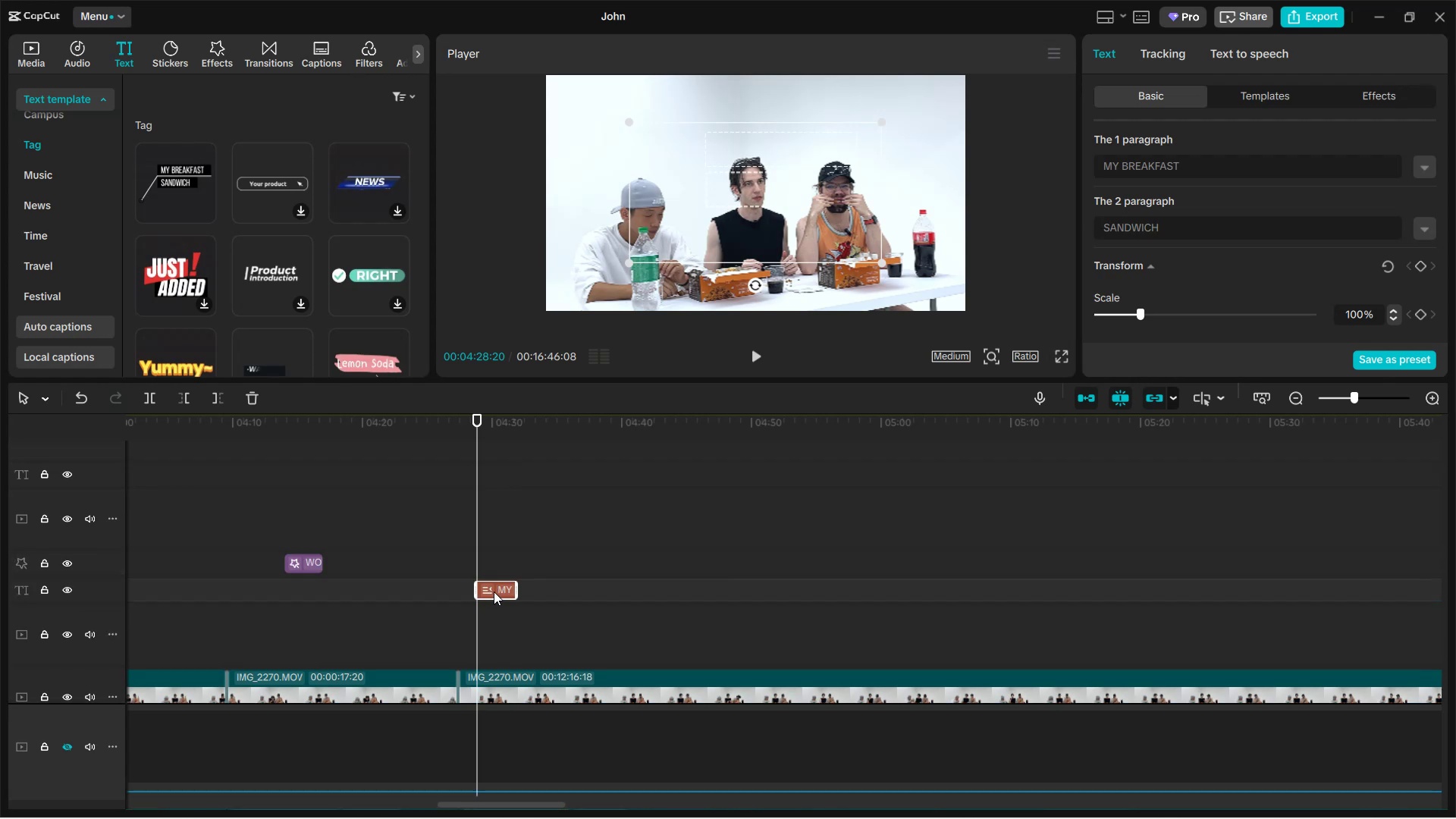 
scroll: coordinate [712, 517], scroll_direction: down, amount: 4.0
 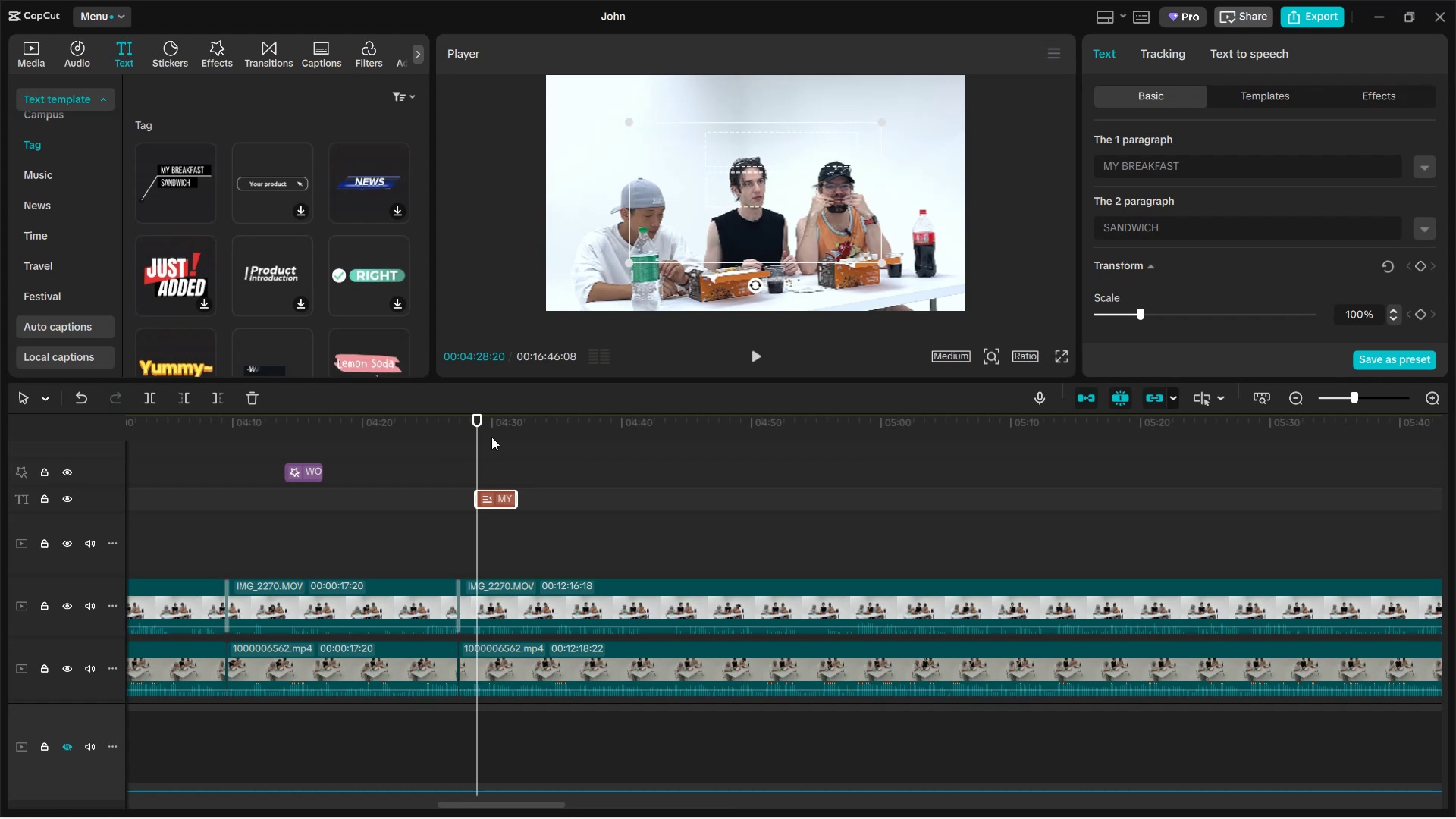 
left_click([453, 444])
 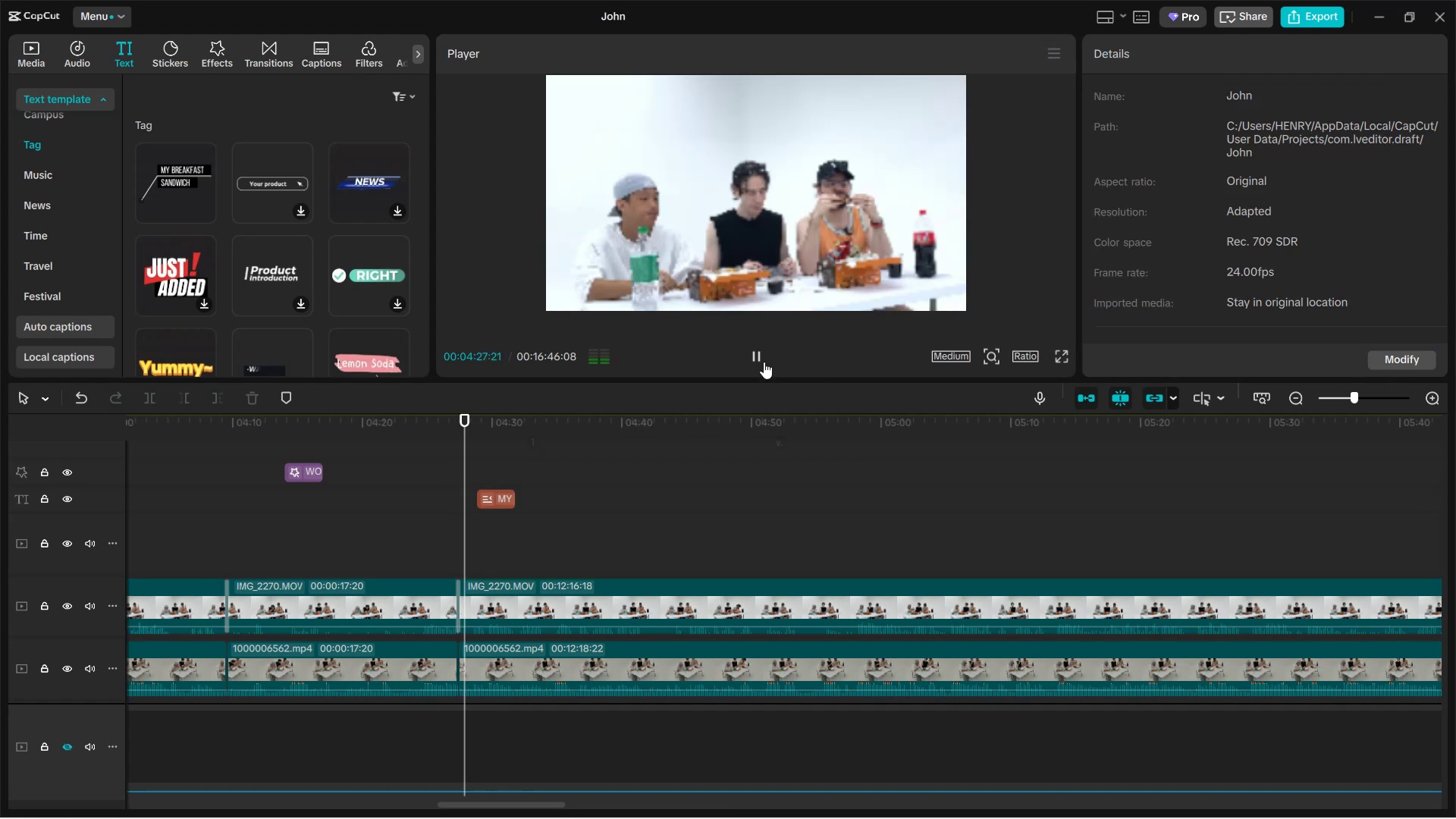 
left_click([764, 362])
 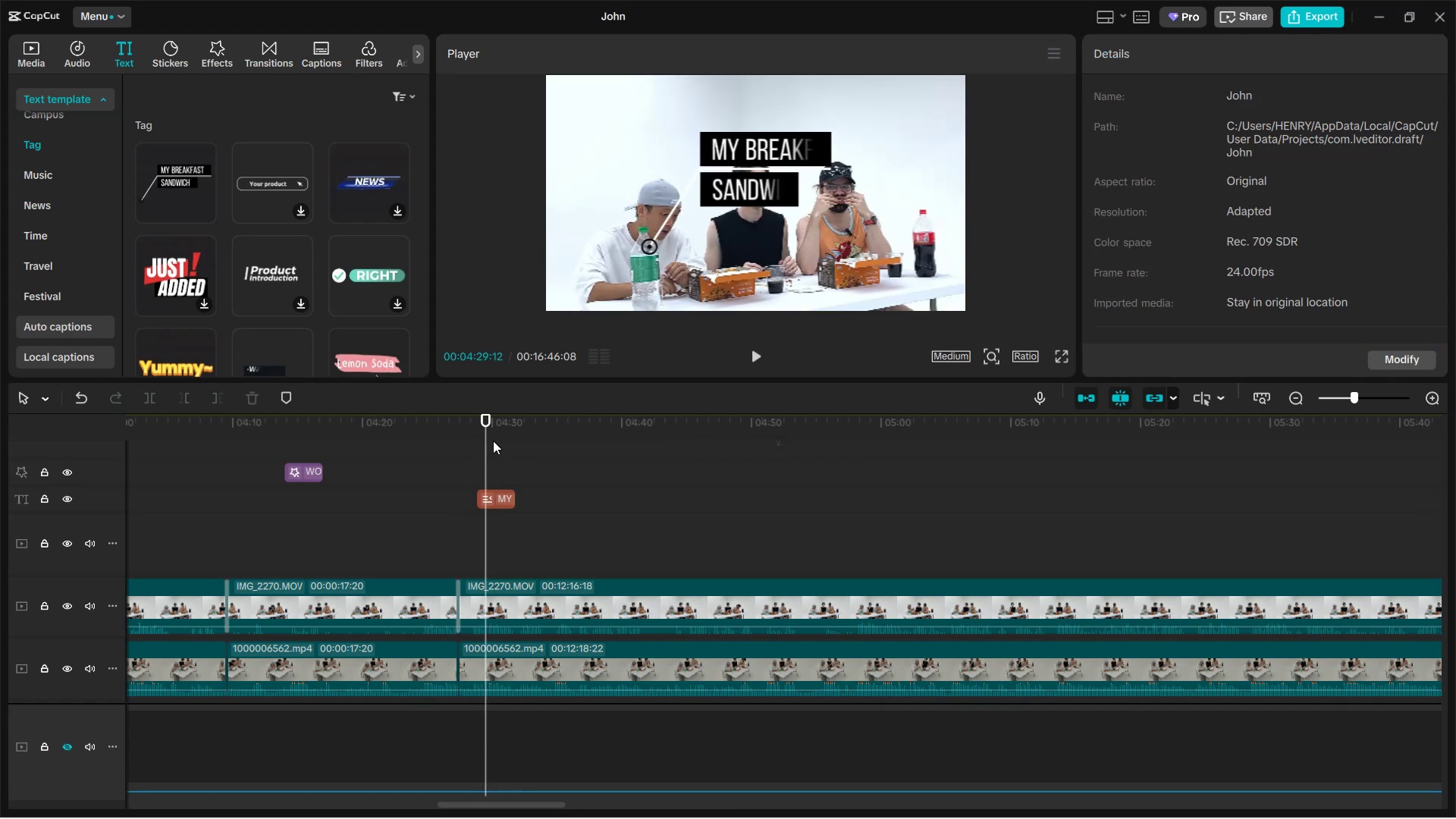 
left_click_drag(start_coordinate=[487, 445], to_coordinate=[470, 441])
 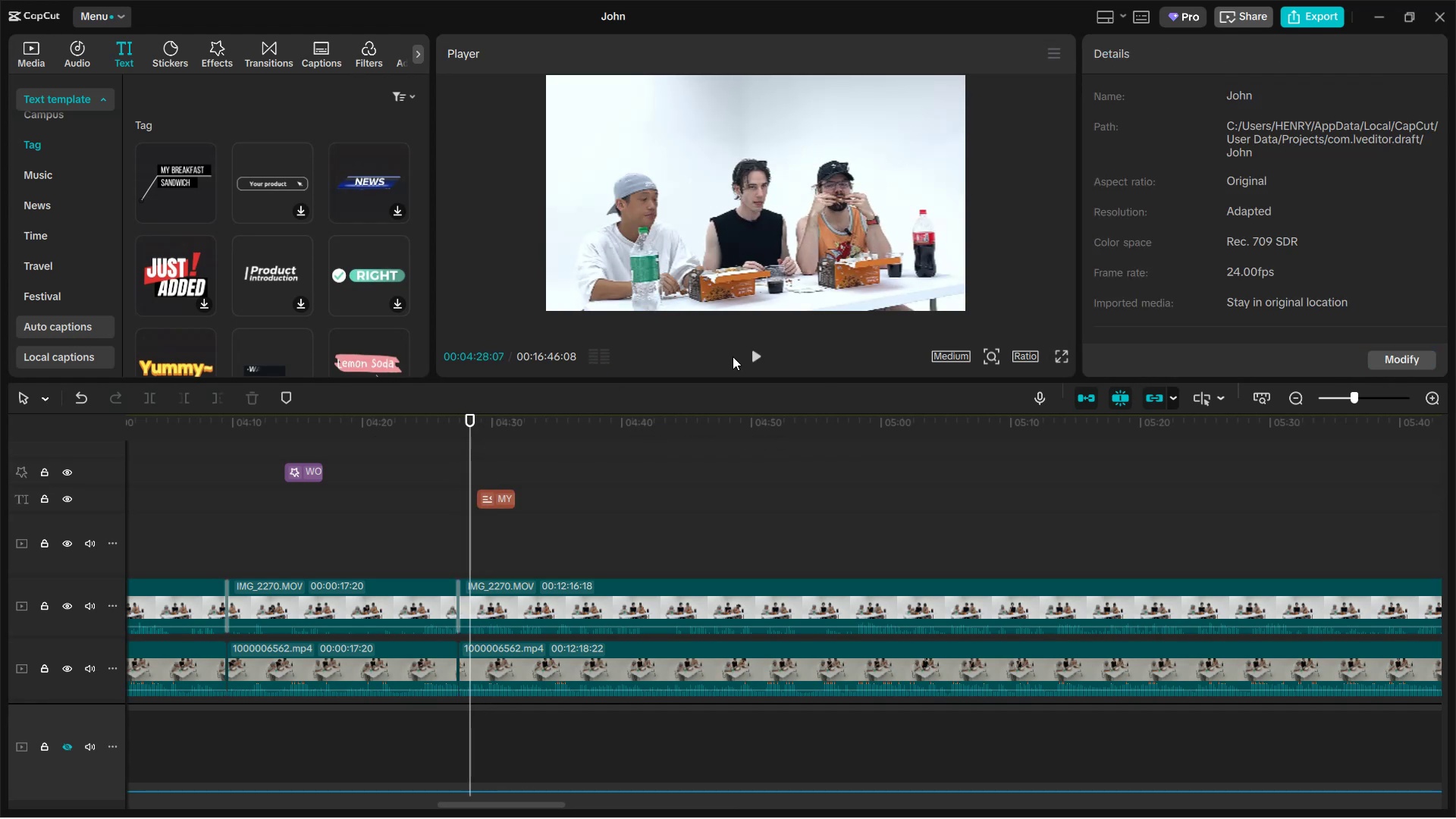 
left_click([756, 366])
 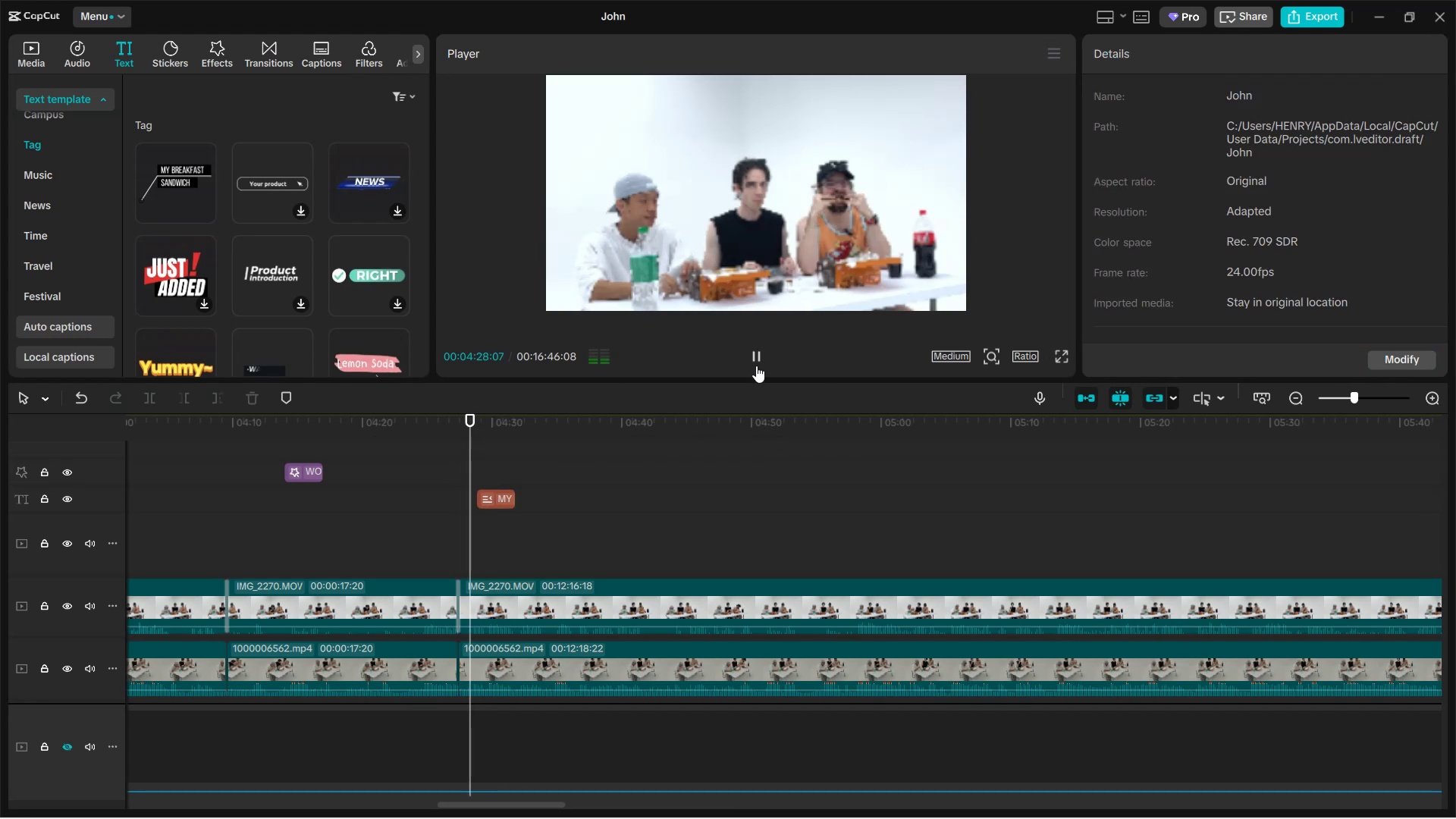 
double_click([756, 366])
 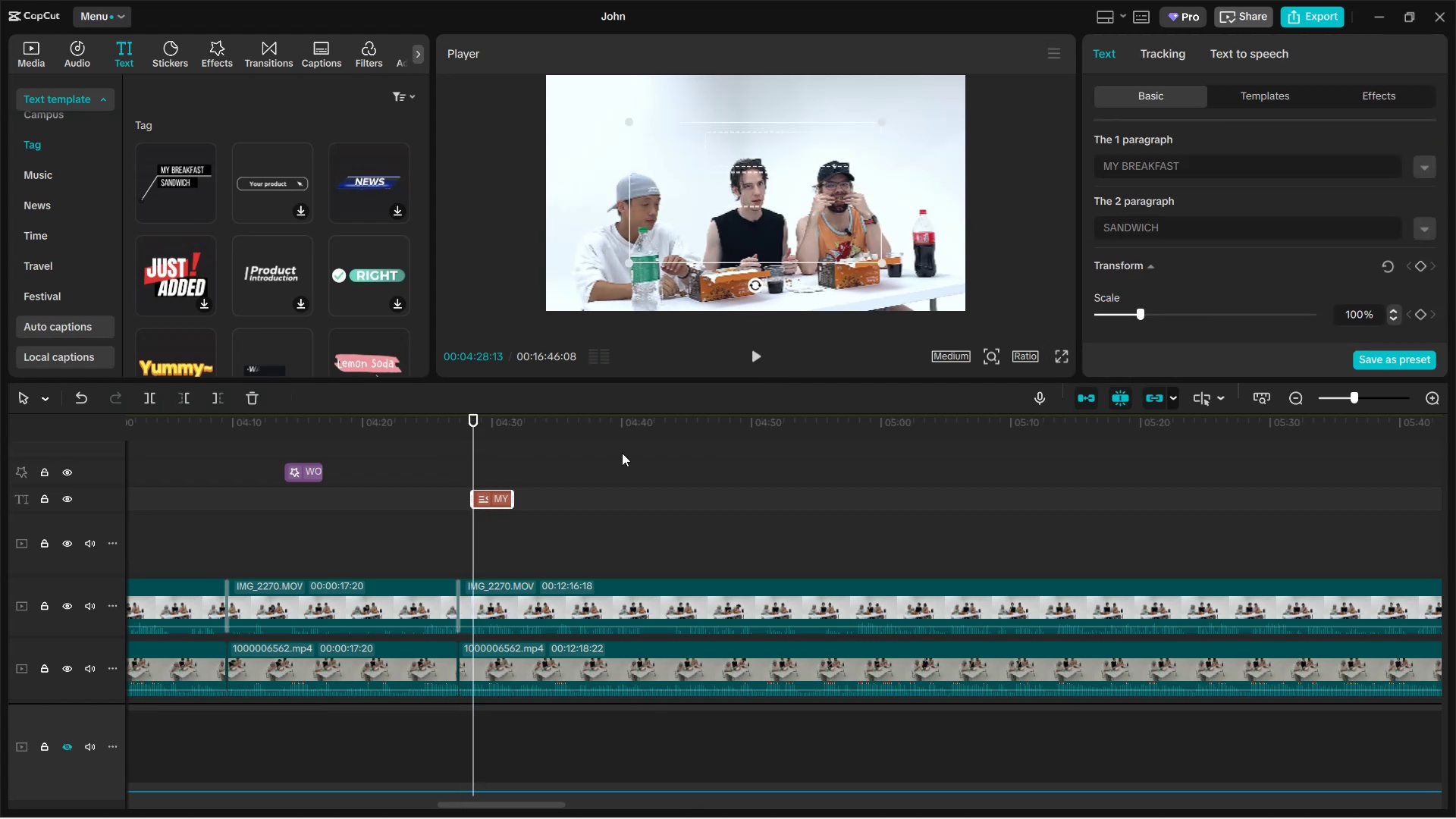 
wait(7.06)
 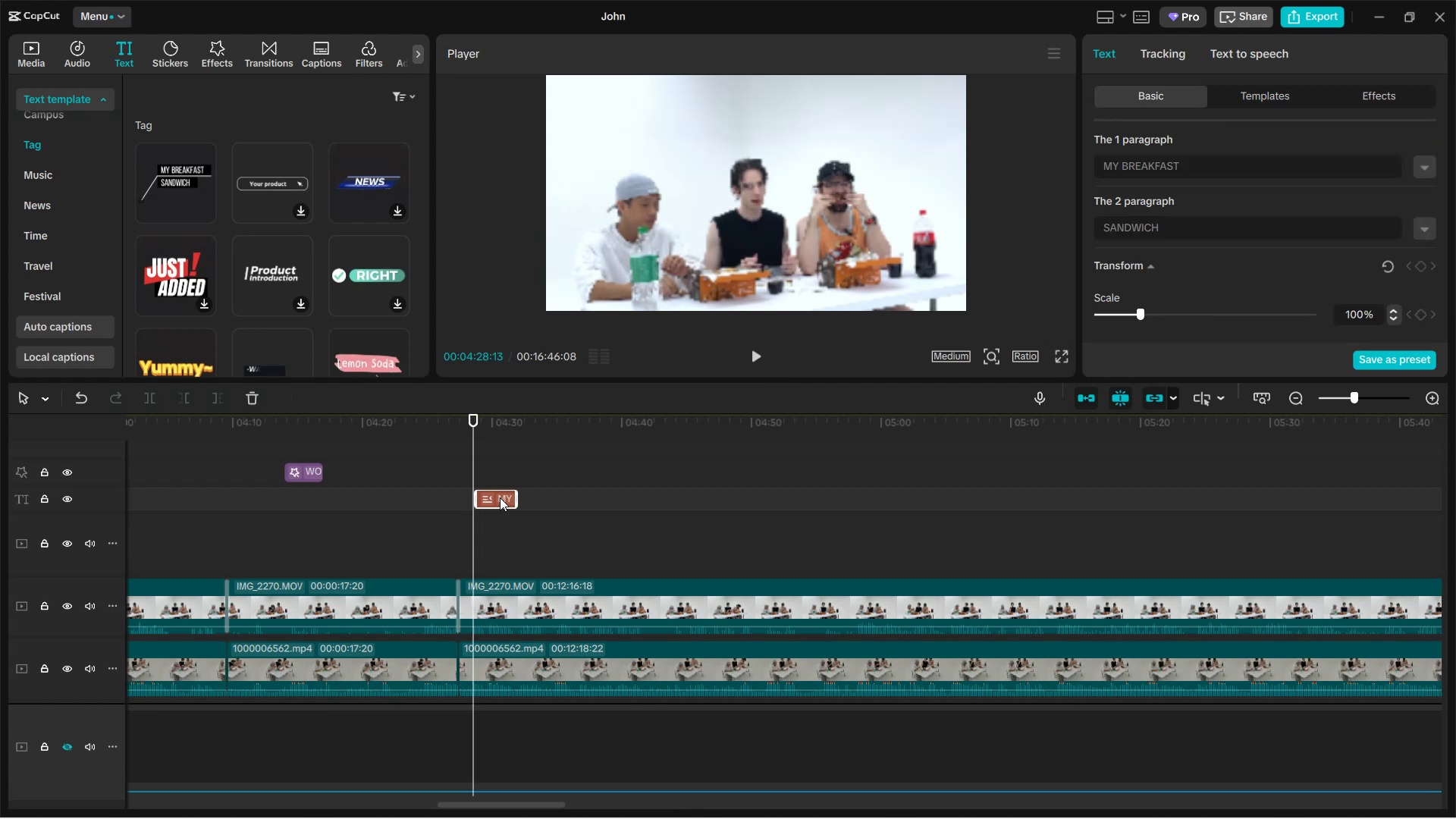 
left_click([761, 359])
 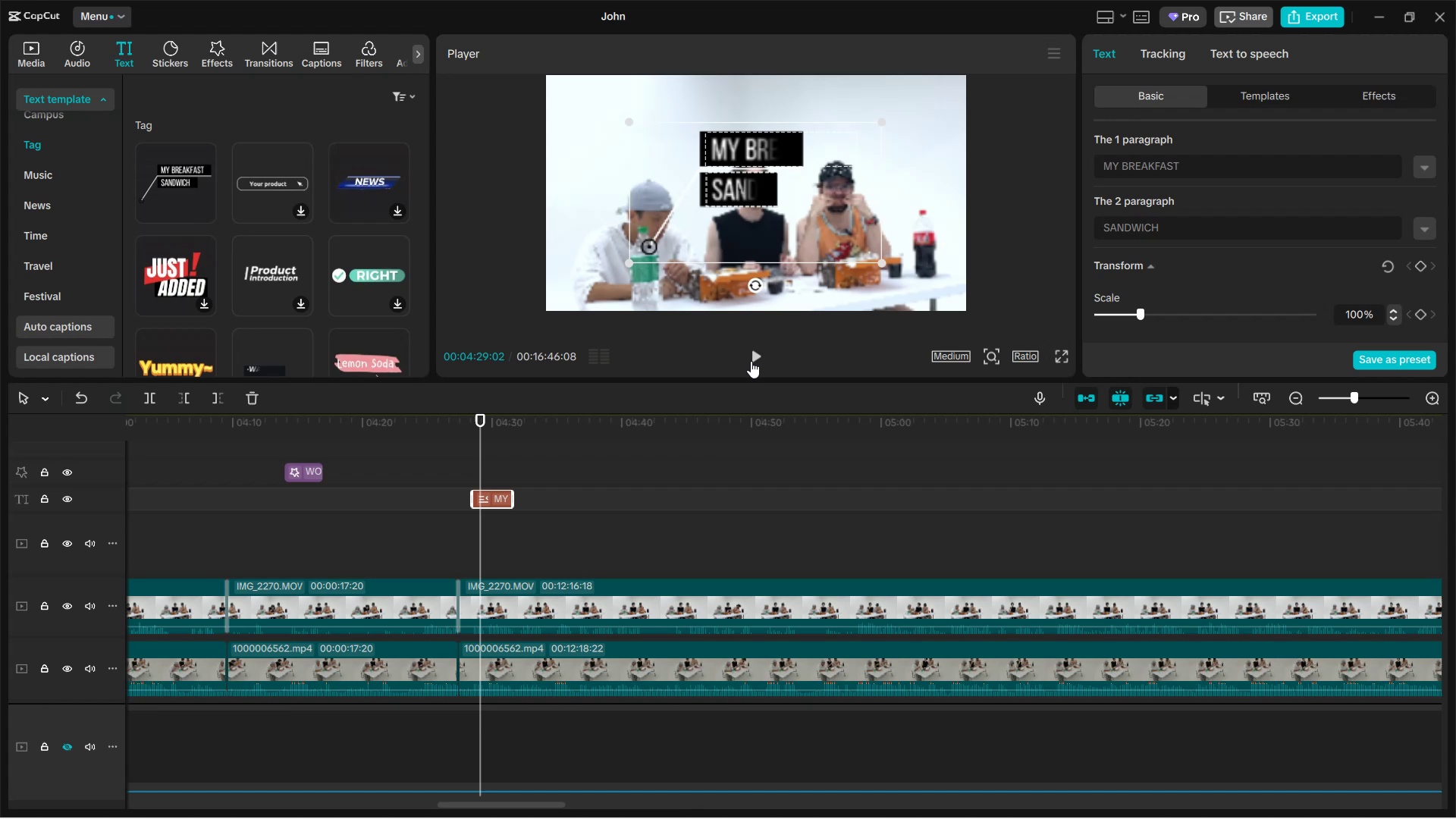 
left_click([751, 361])
 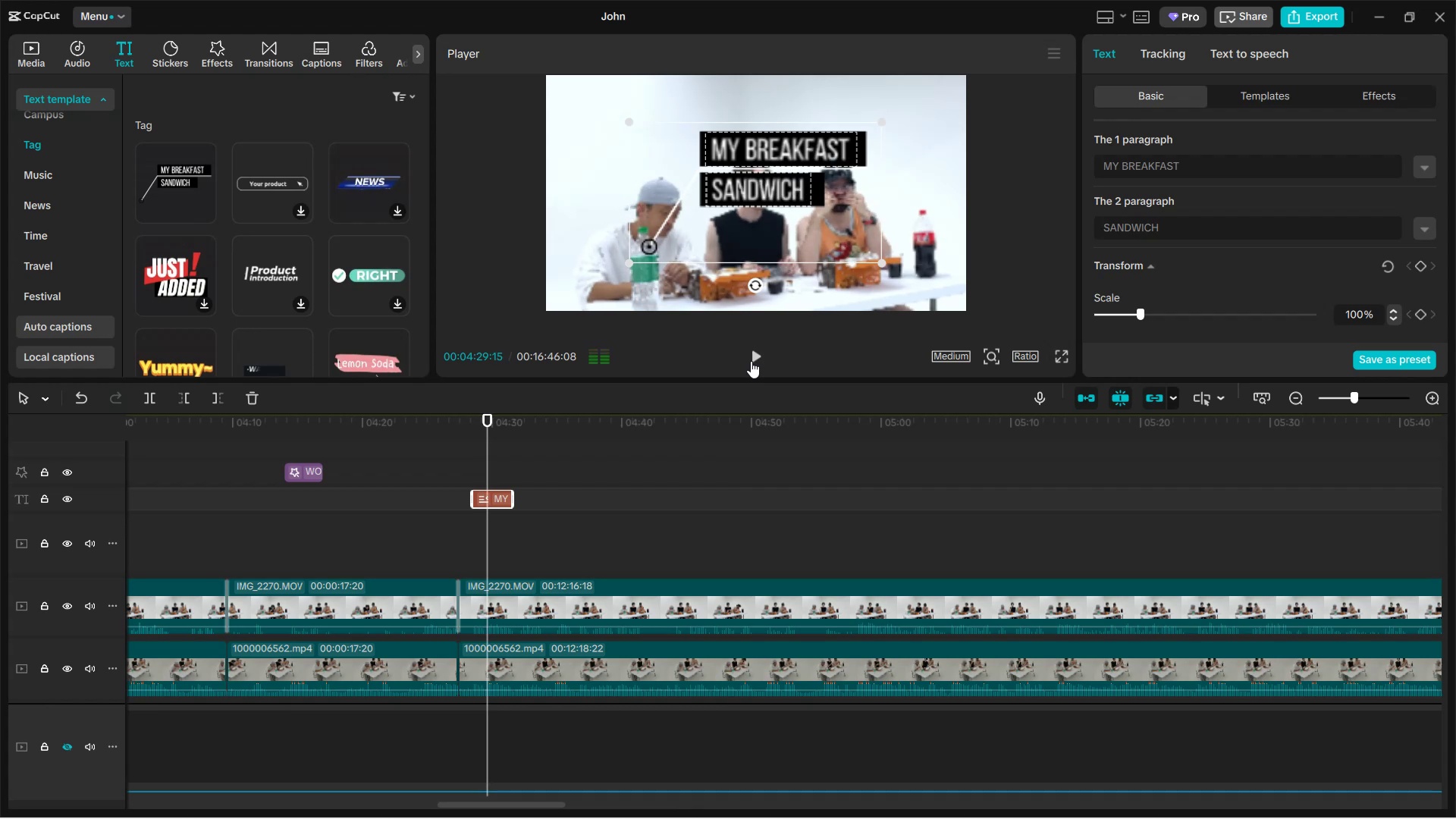 
left_click([767, 184])
 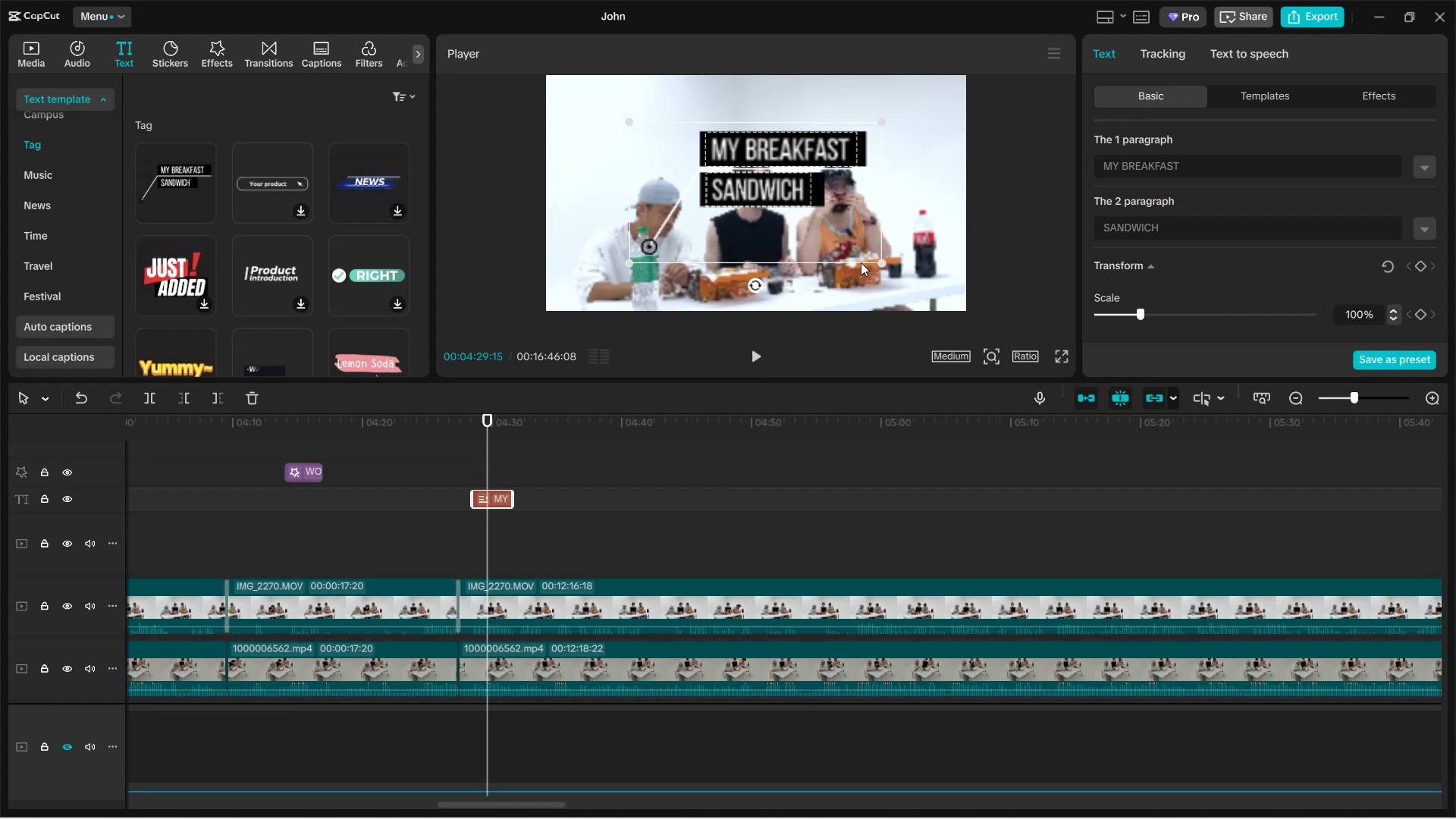 
left_click_drag(start_coordinate=[884, 265], to_coordinate=[786, 215])
 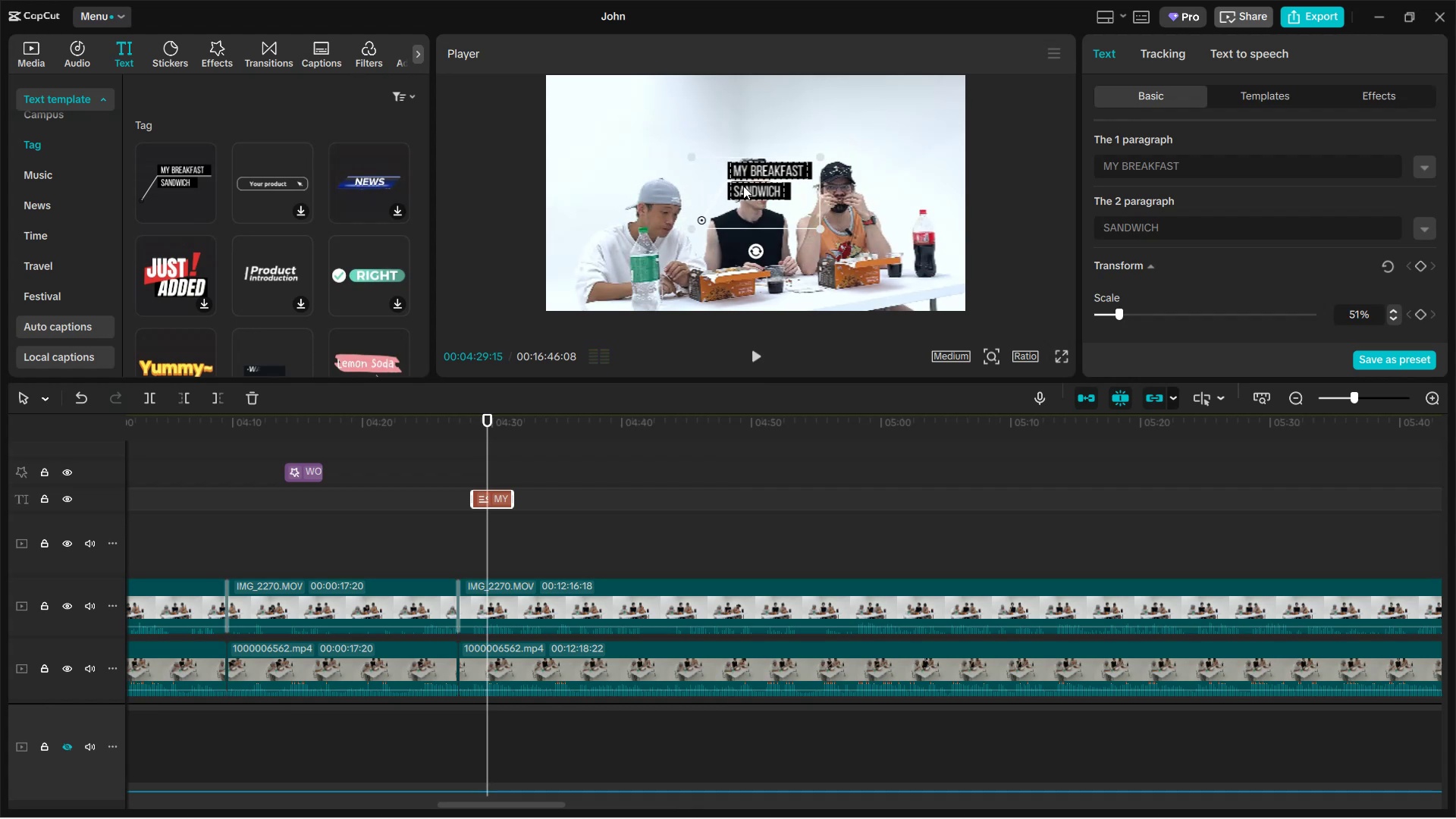 
left_click_drag(start_coordinate=[746, 187], to_coordinate=[818, 124])
 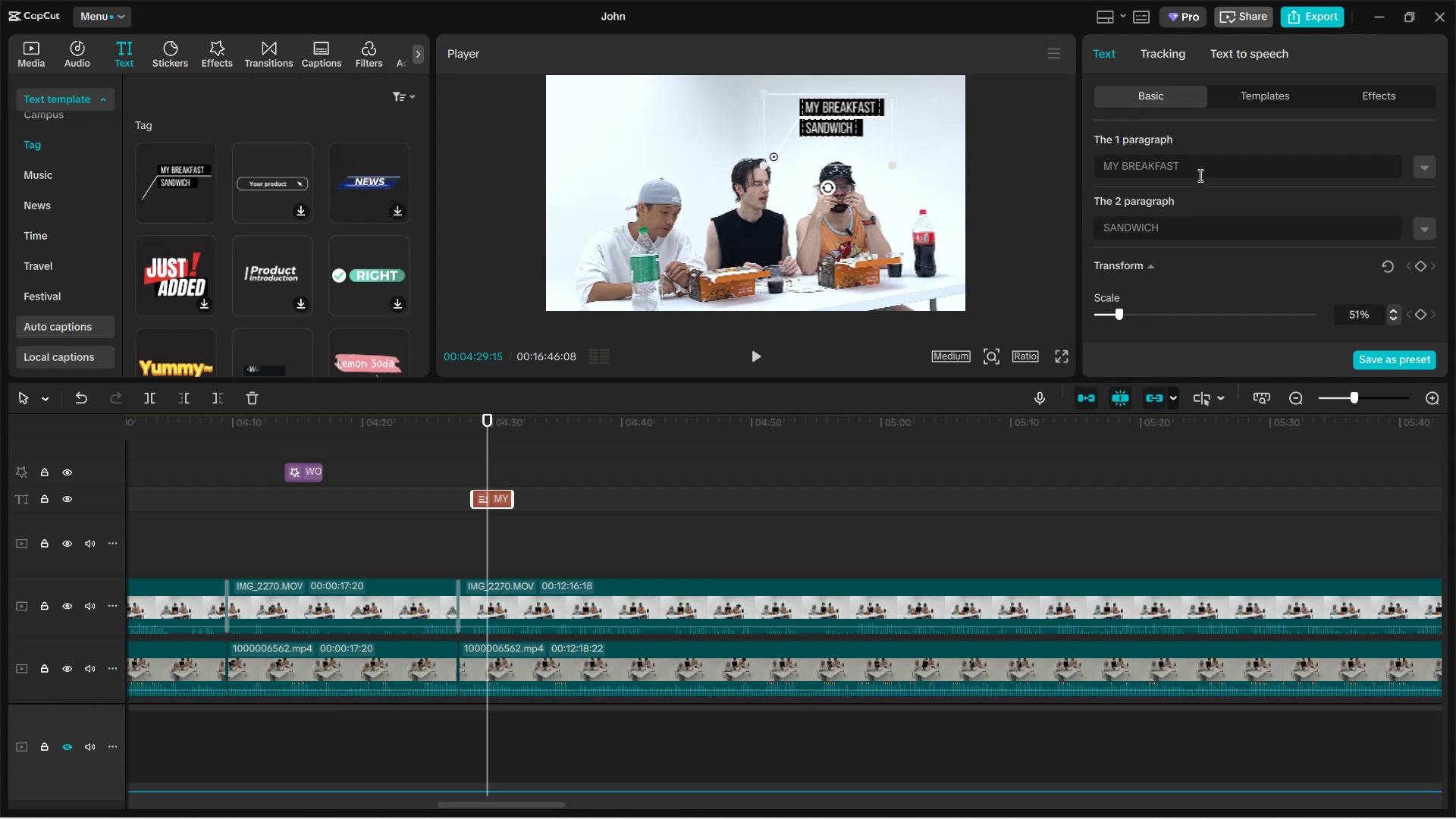 
left_click_drag(start_coordinate=[1197, 168], to_coordinate=[1141, 158])
 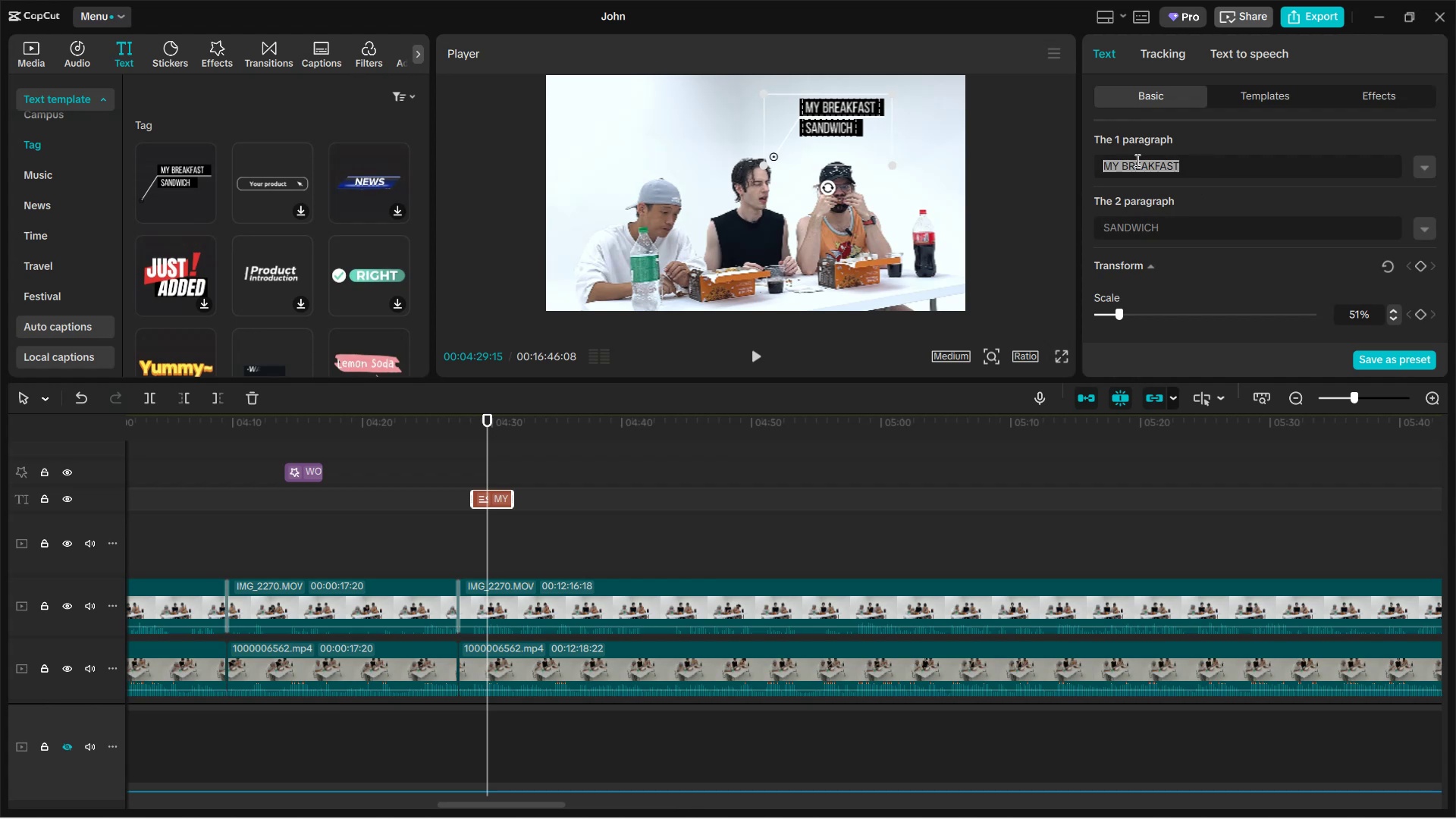 
type(Plain)
 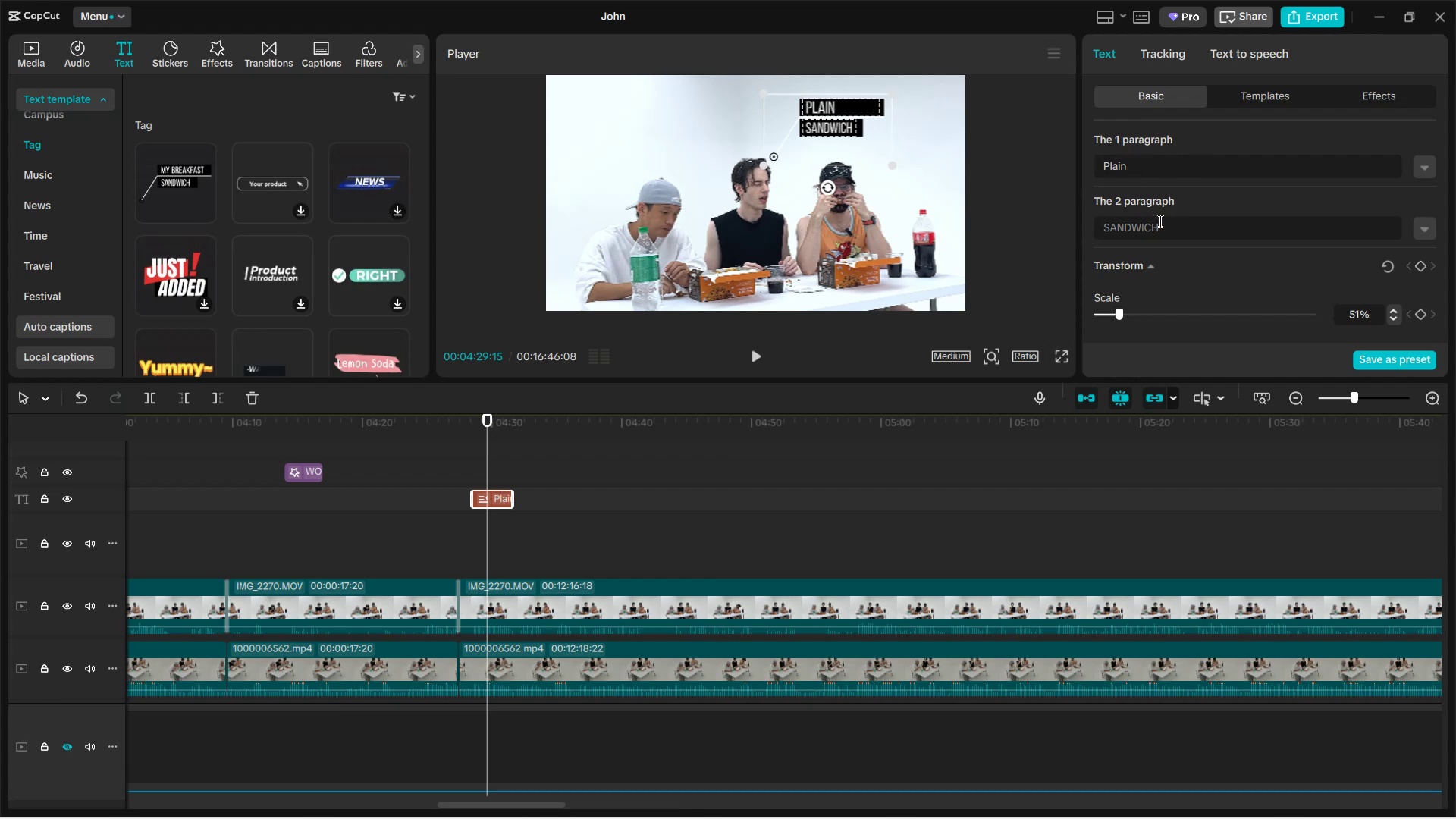 
left_click([1157, 236])
 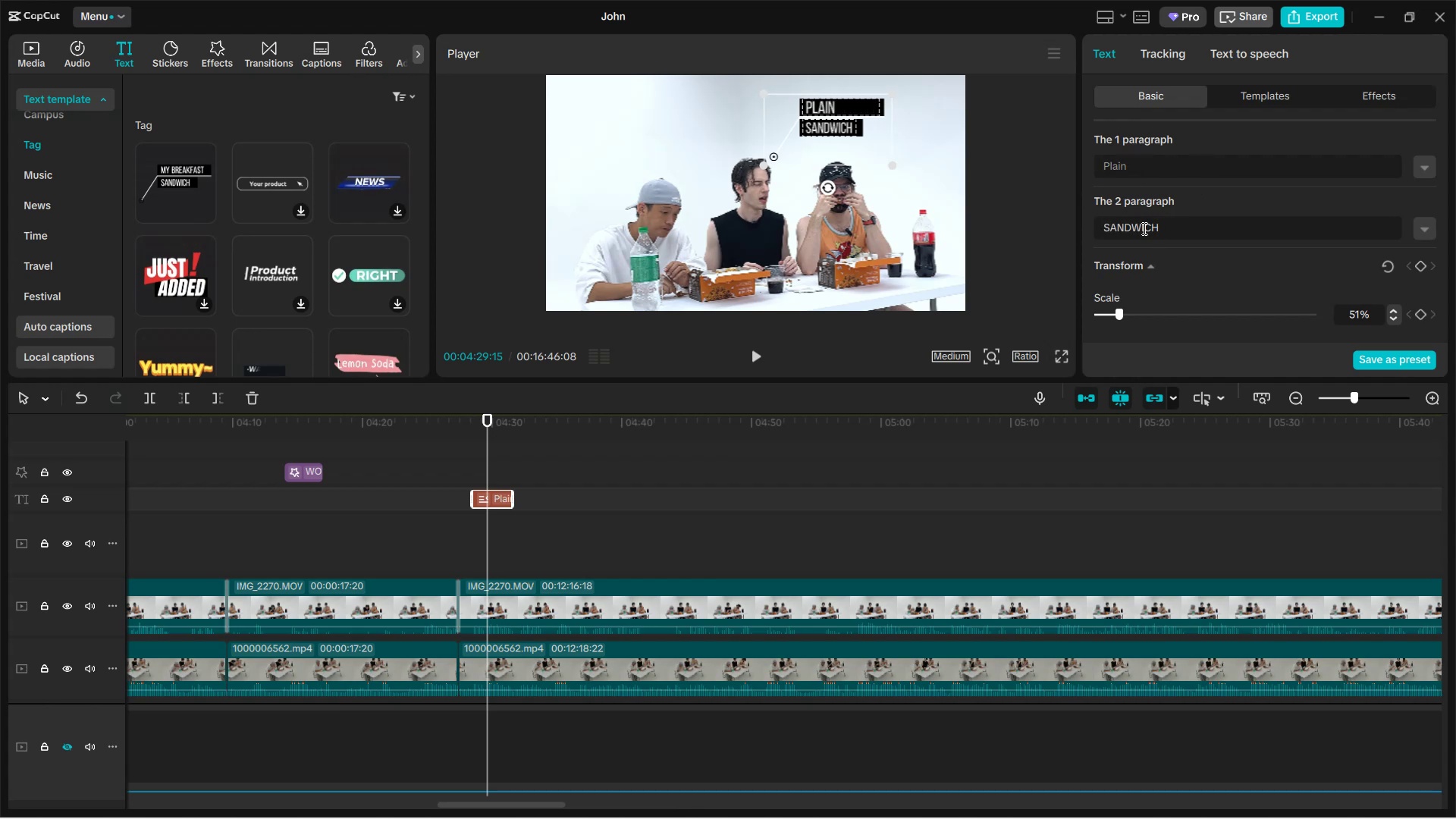 
double_click([1143, 229])
 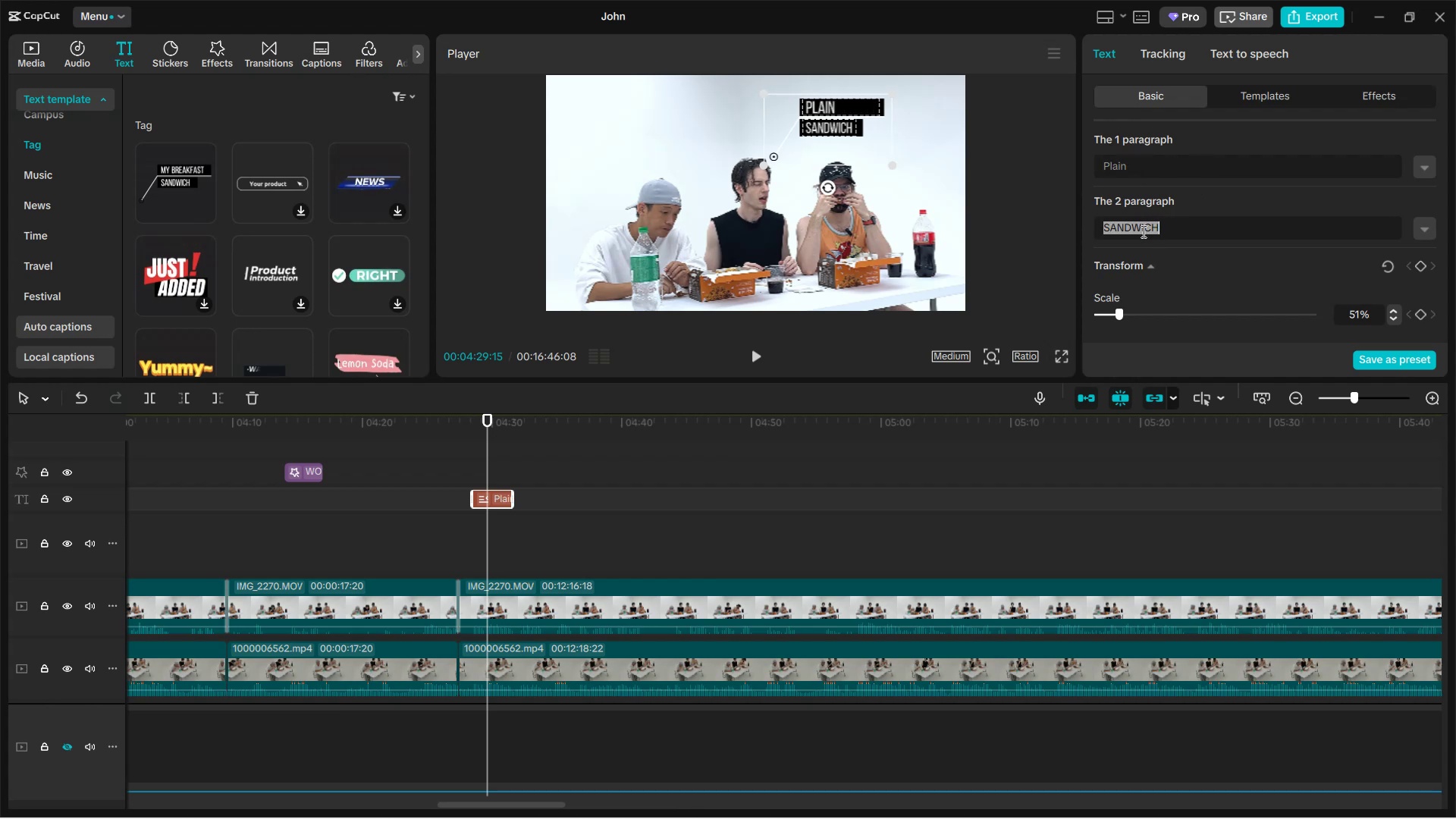 
type(Chicke)
key(Backspace)
type(en)
 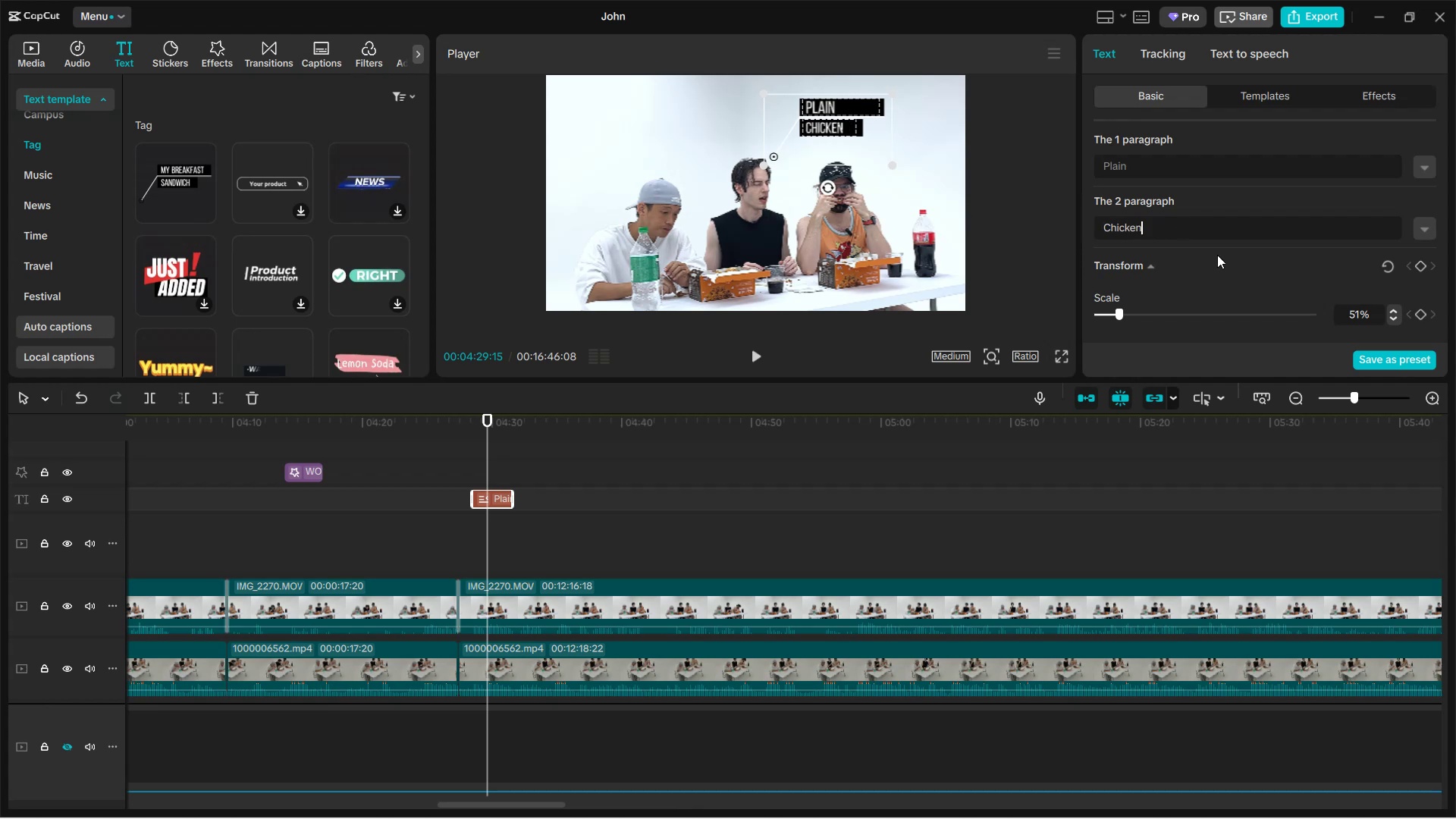 
left_click([1232, 272])
 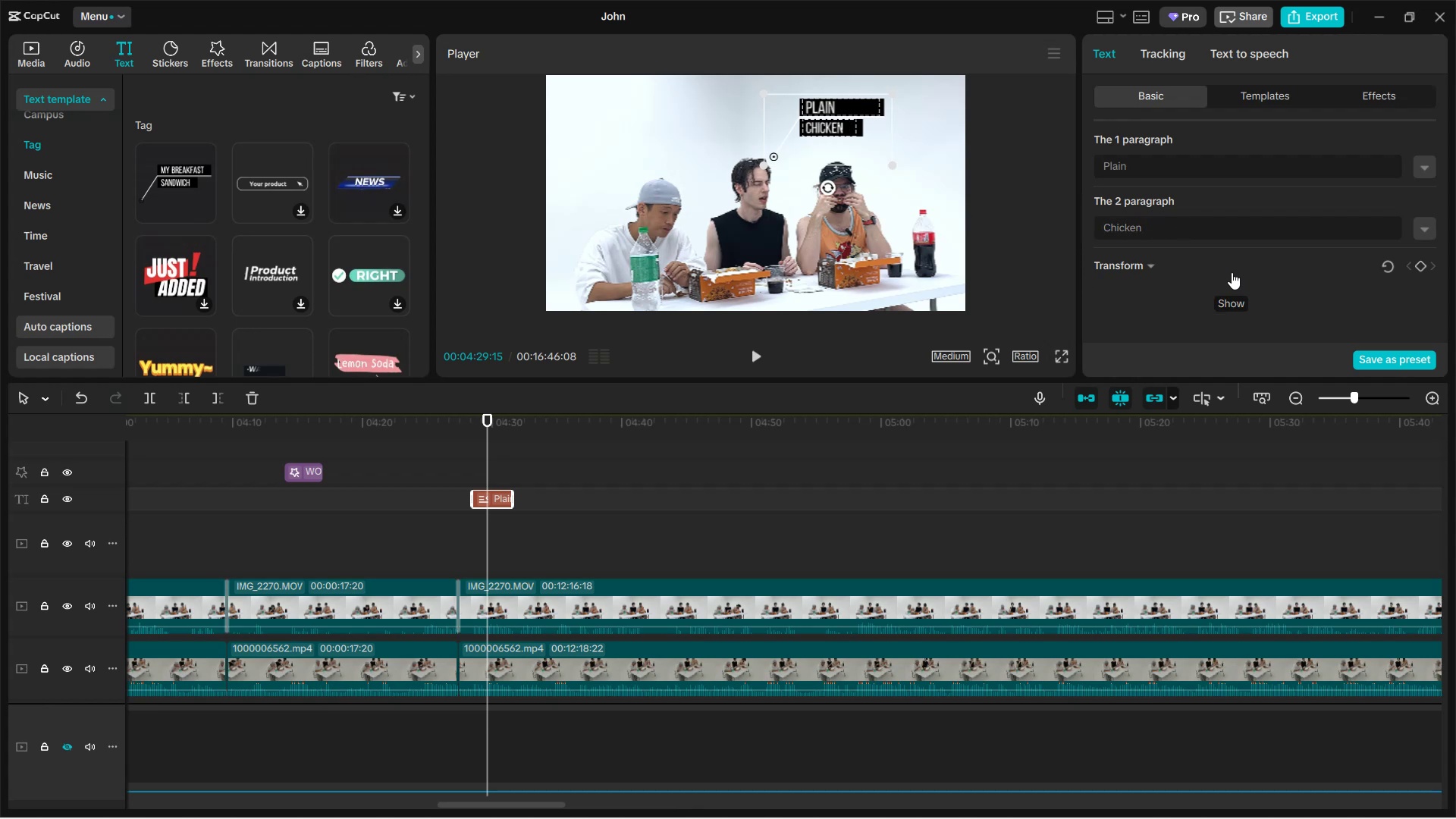 
left_click([1232, 272])
 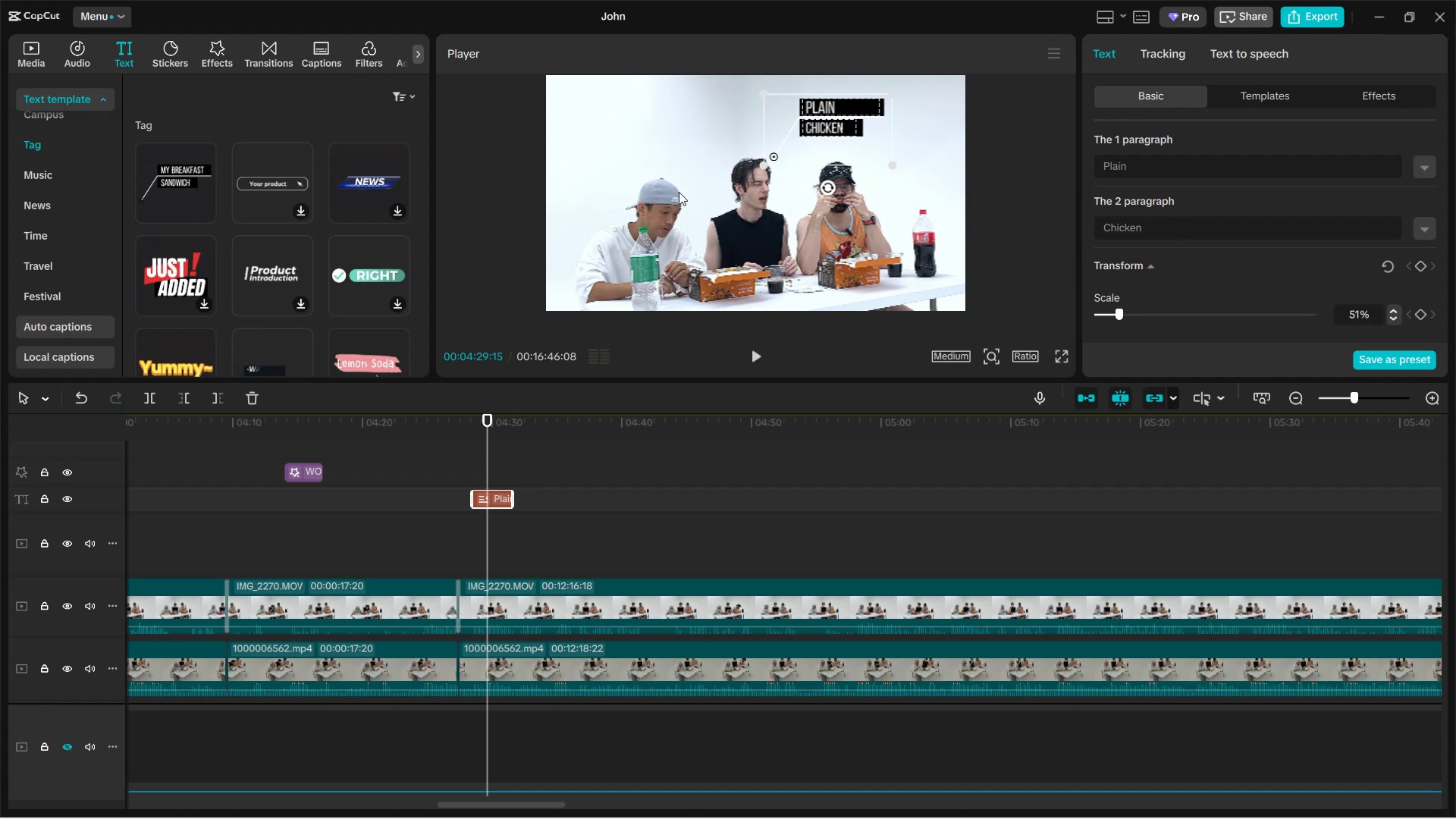 
left_click([666, 136])
 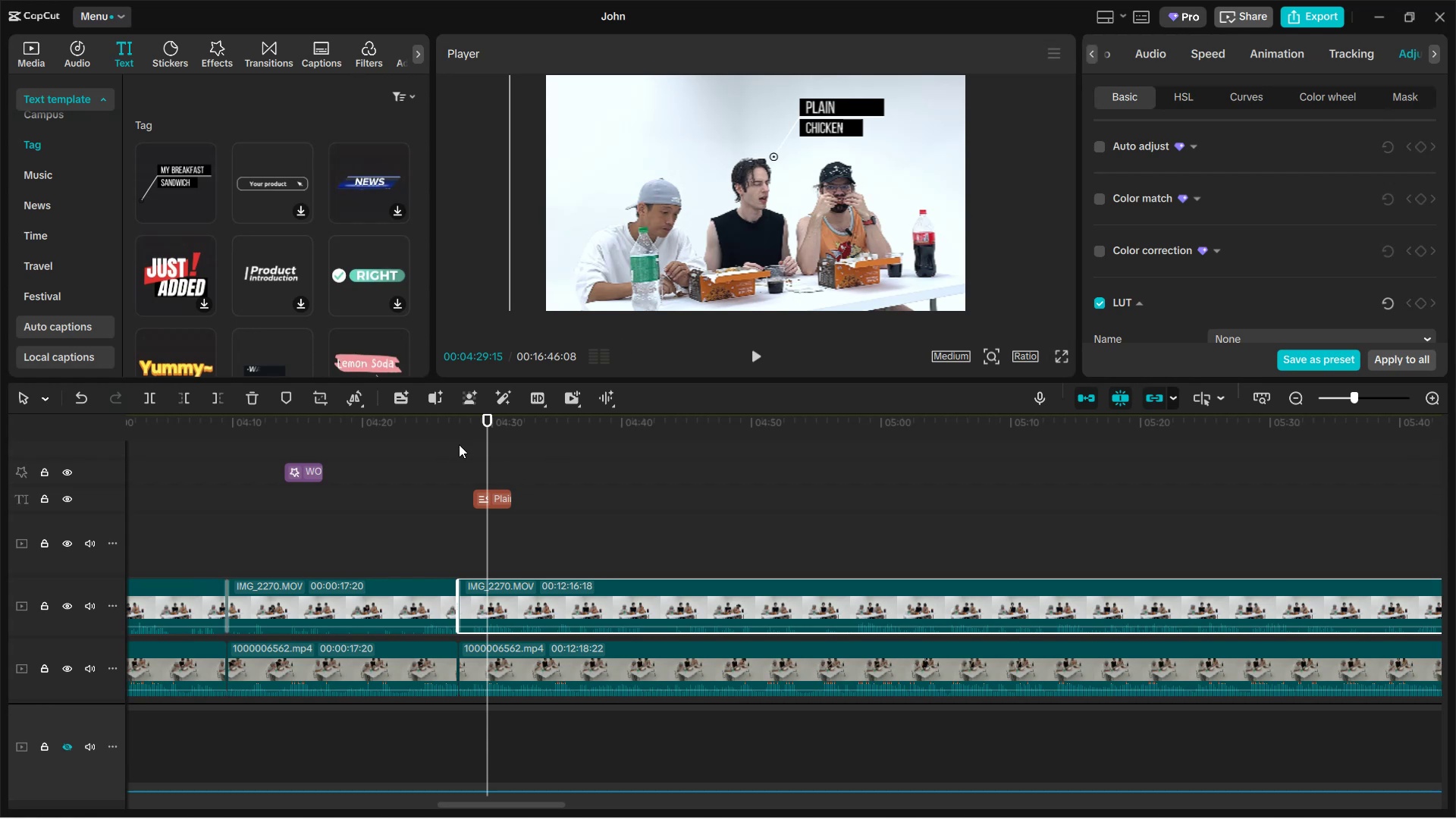 
left_click([469, 428])
 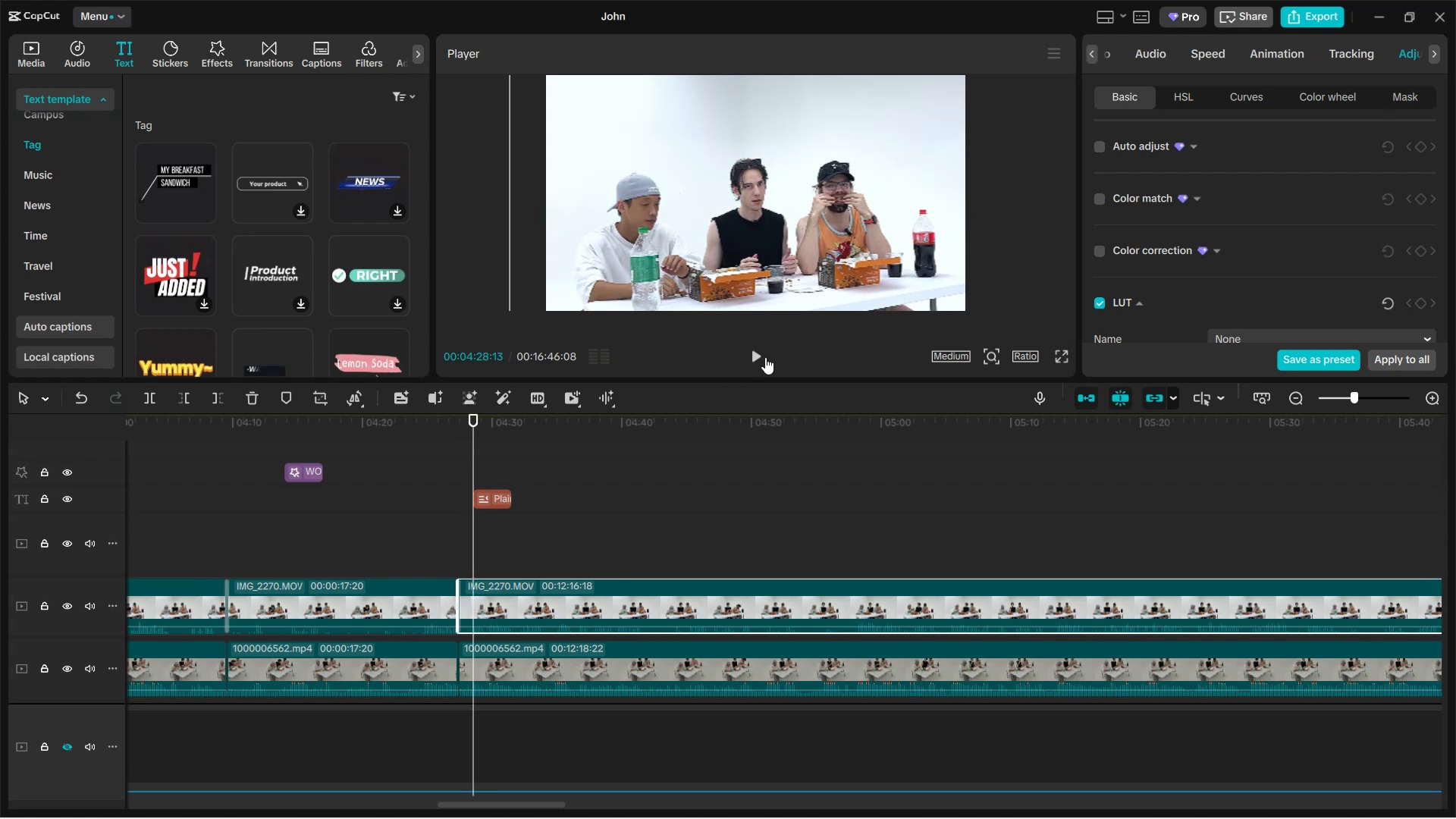 
left_click([752, 360])
 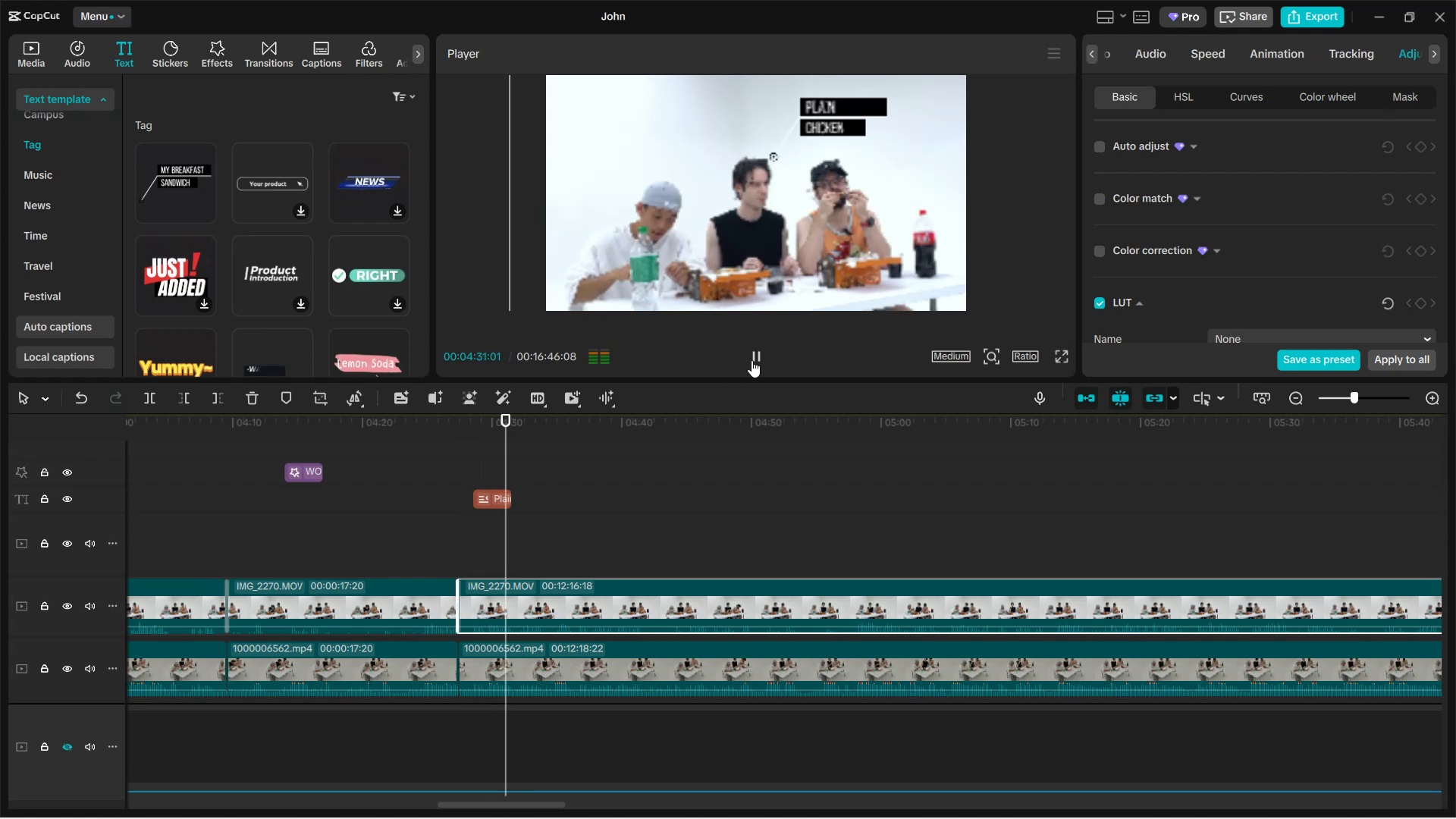 
left_click([752, 360])
 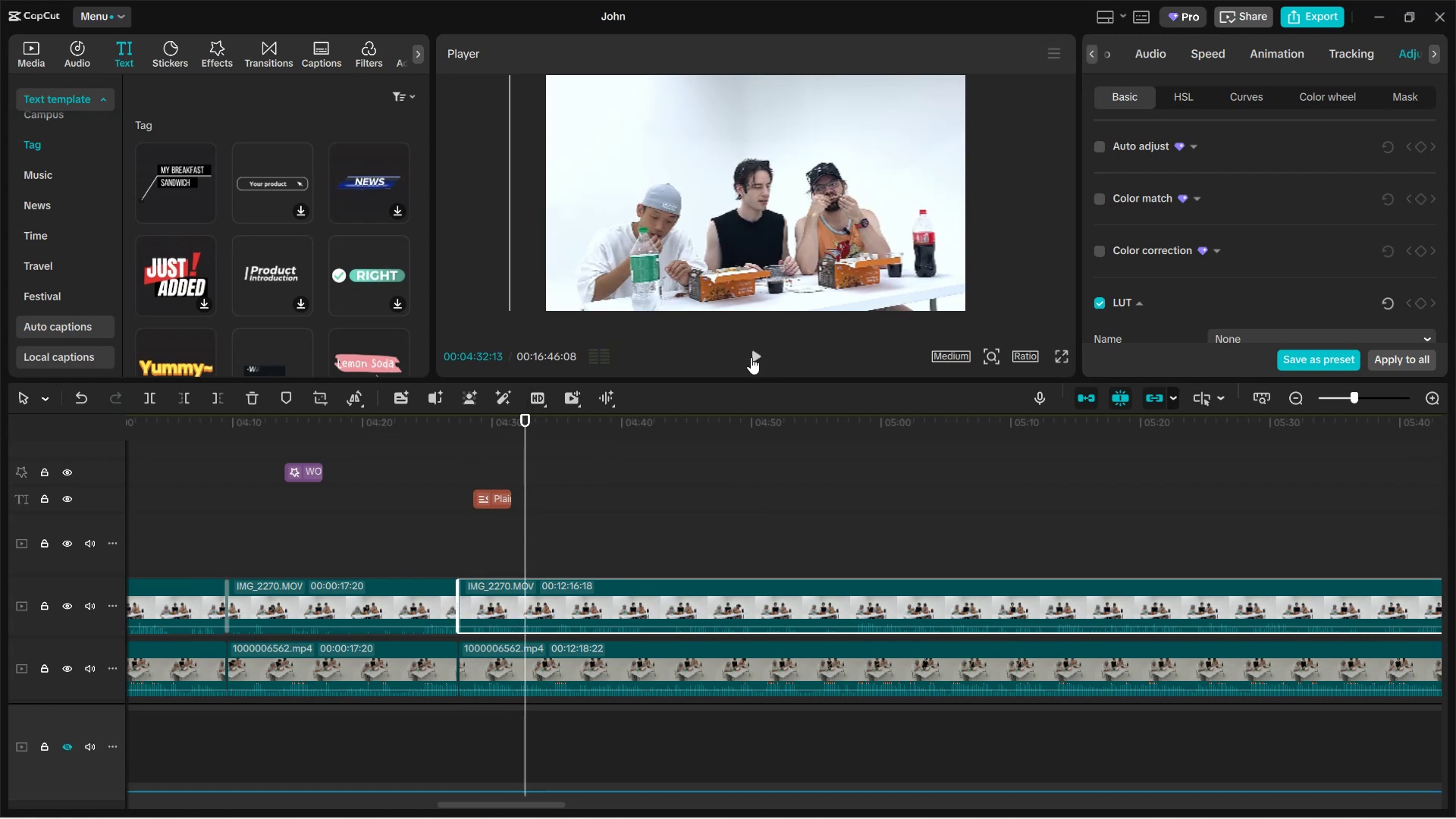 
left_click([754, 357])
 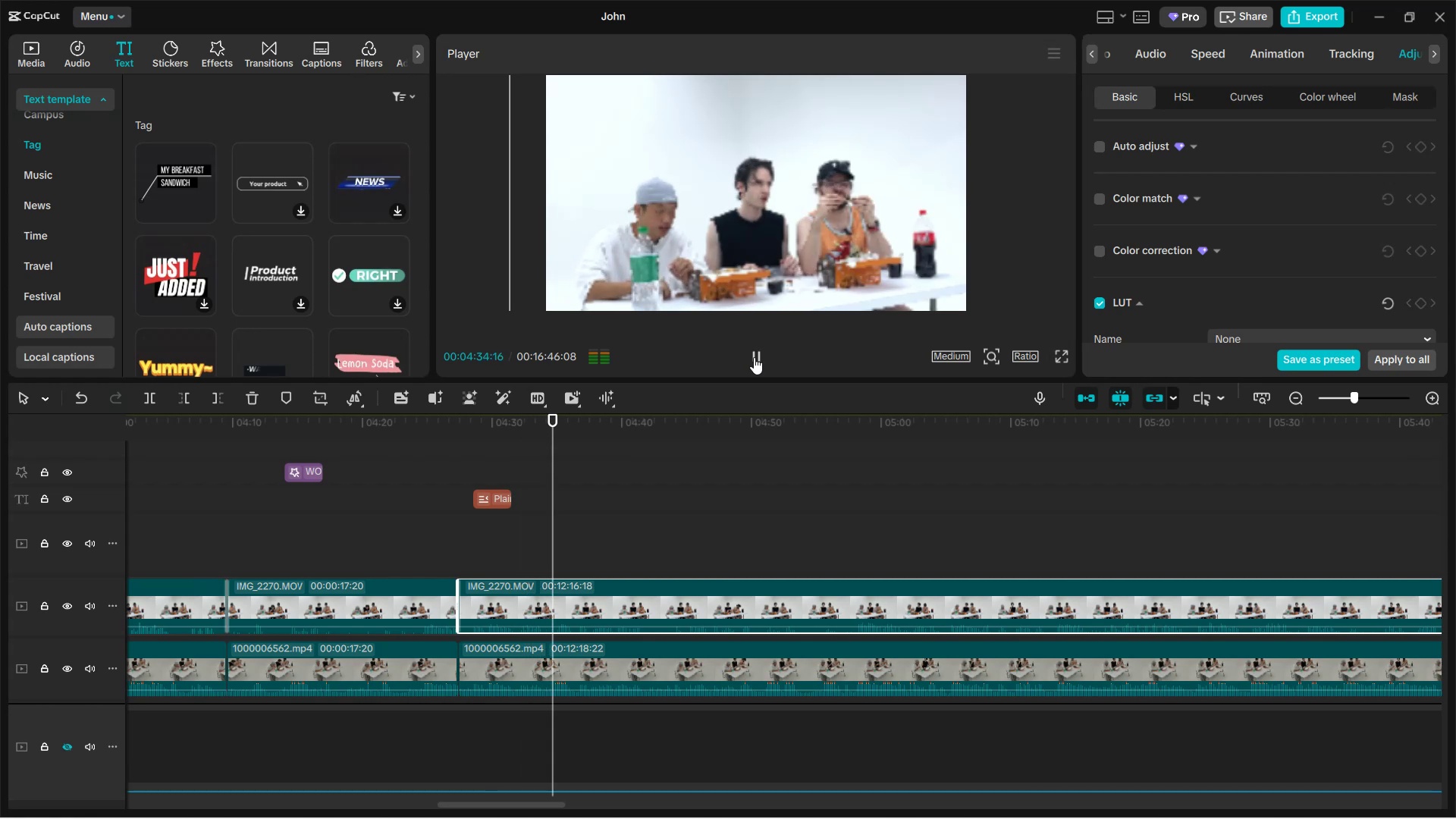 
left_click([754, 357])
 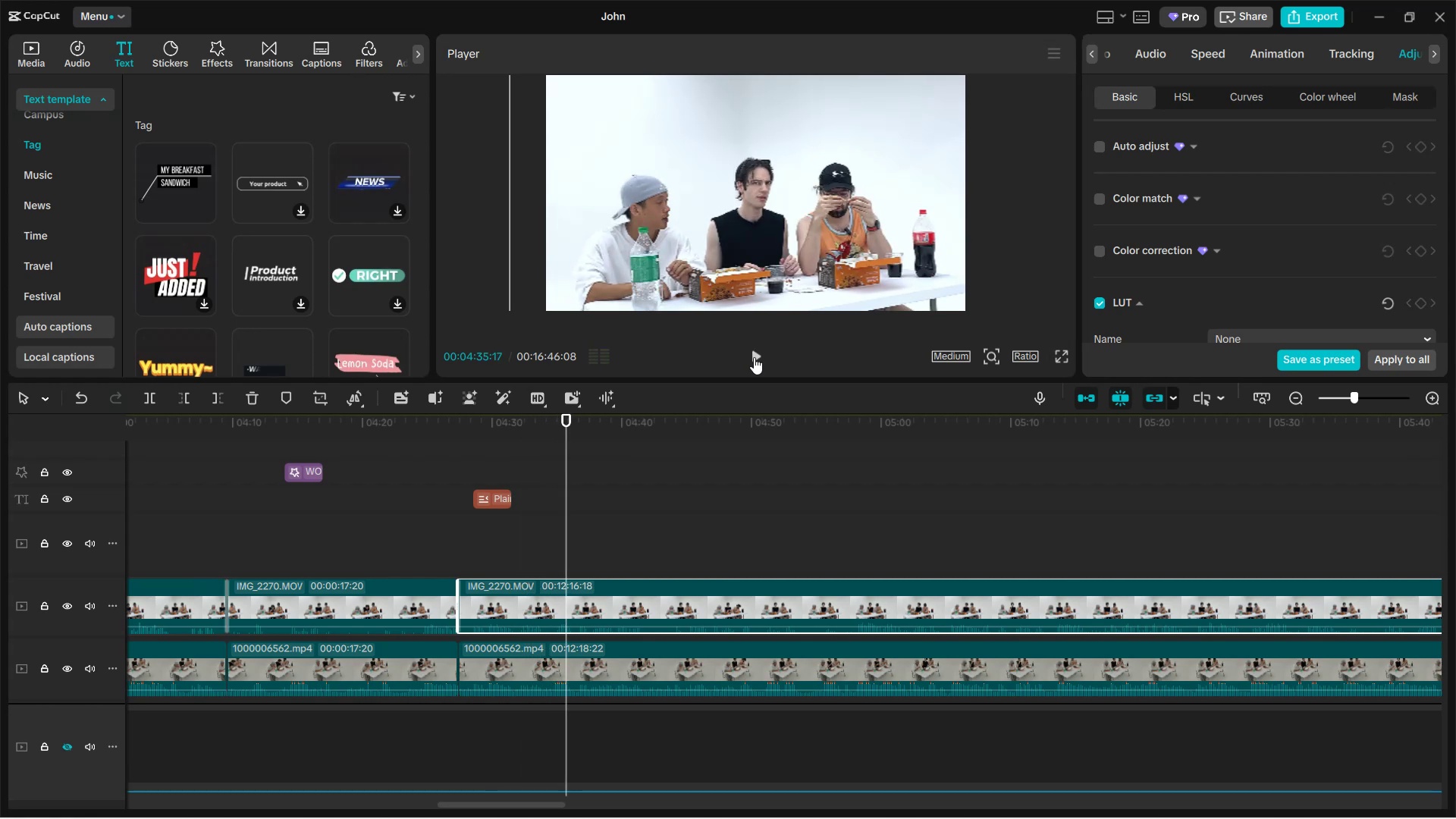 
left_click([754, 357])
 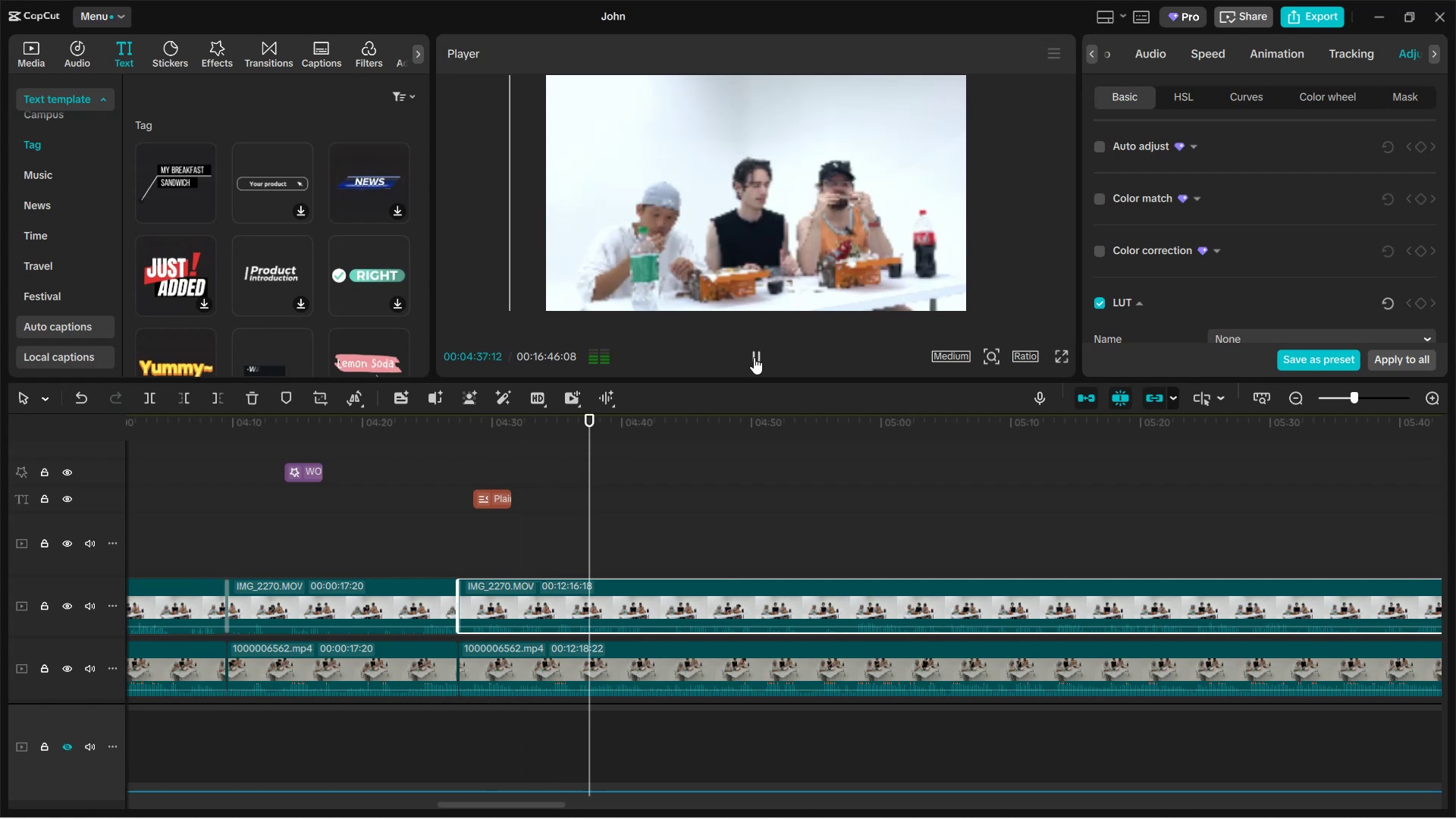 
left_click([519, 425])
 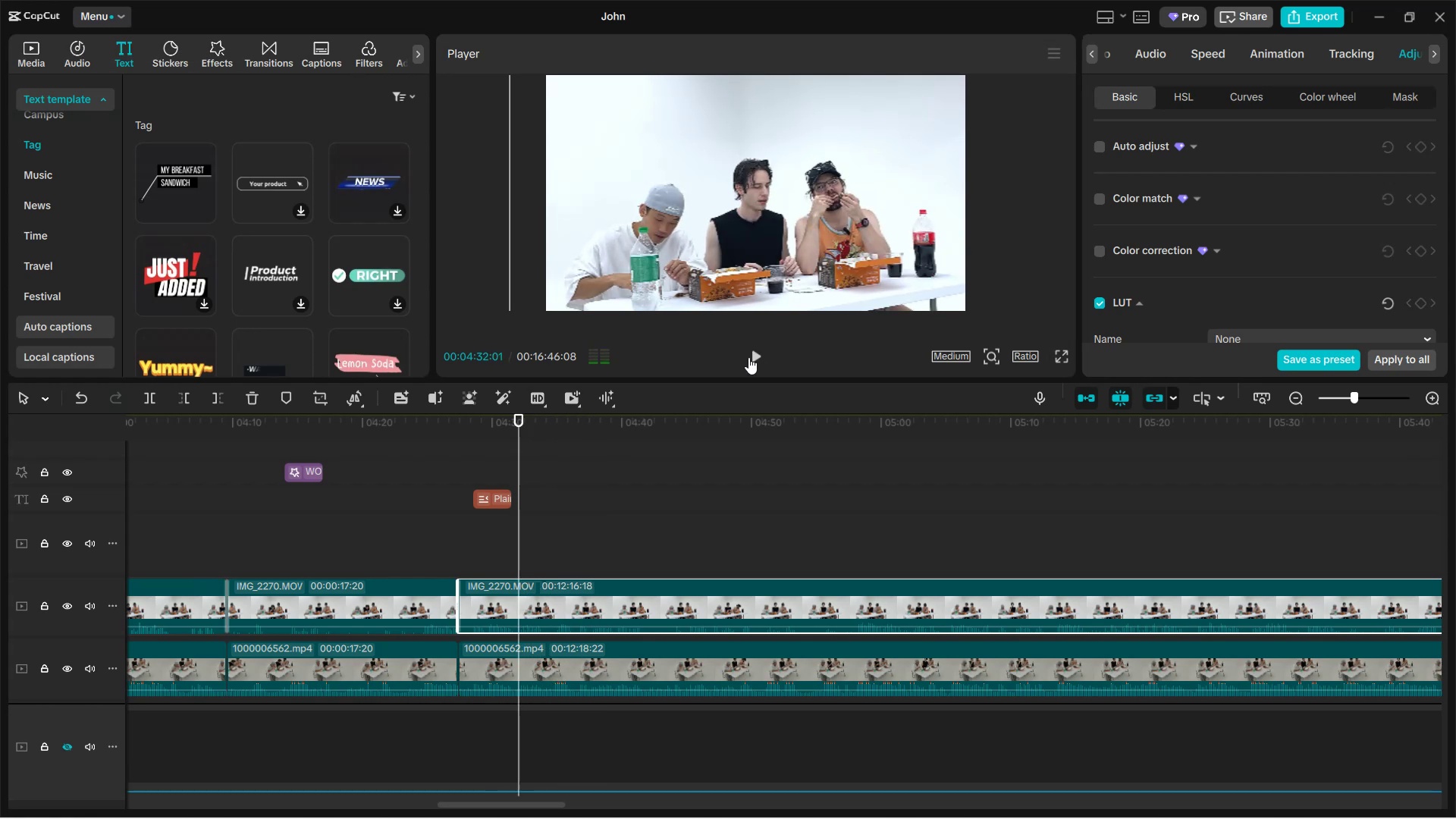 
left_click([748, 357])
 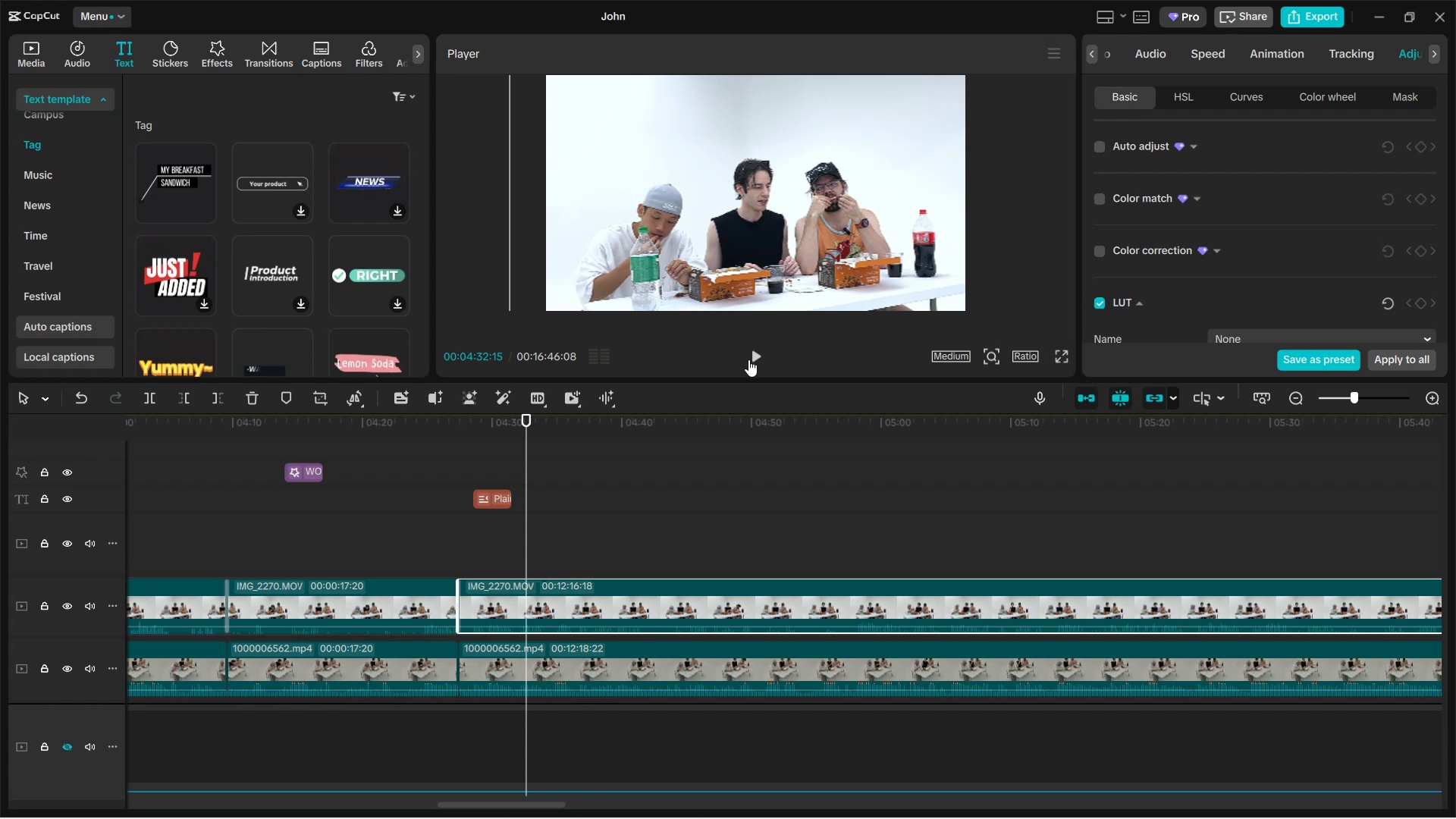 
left_click([748, 359])
 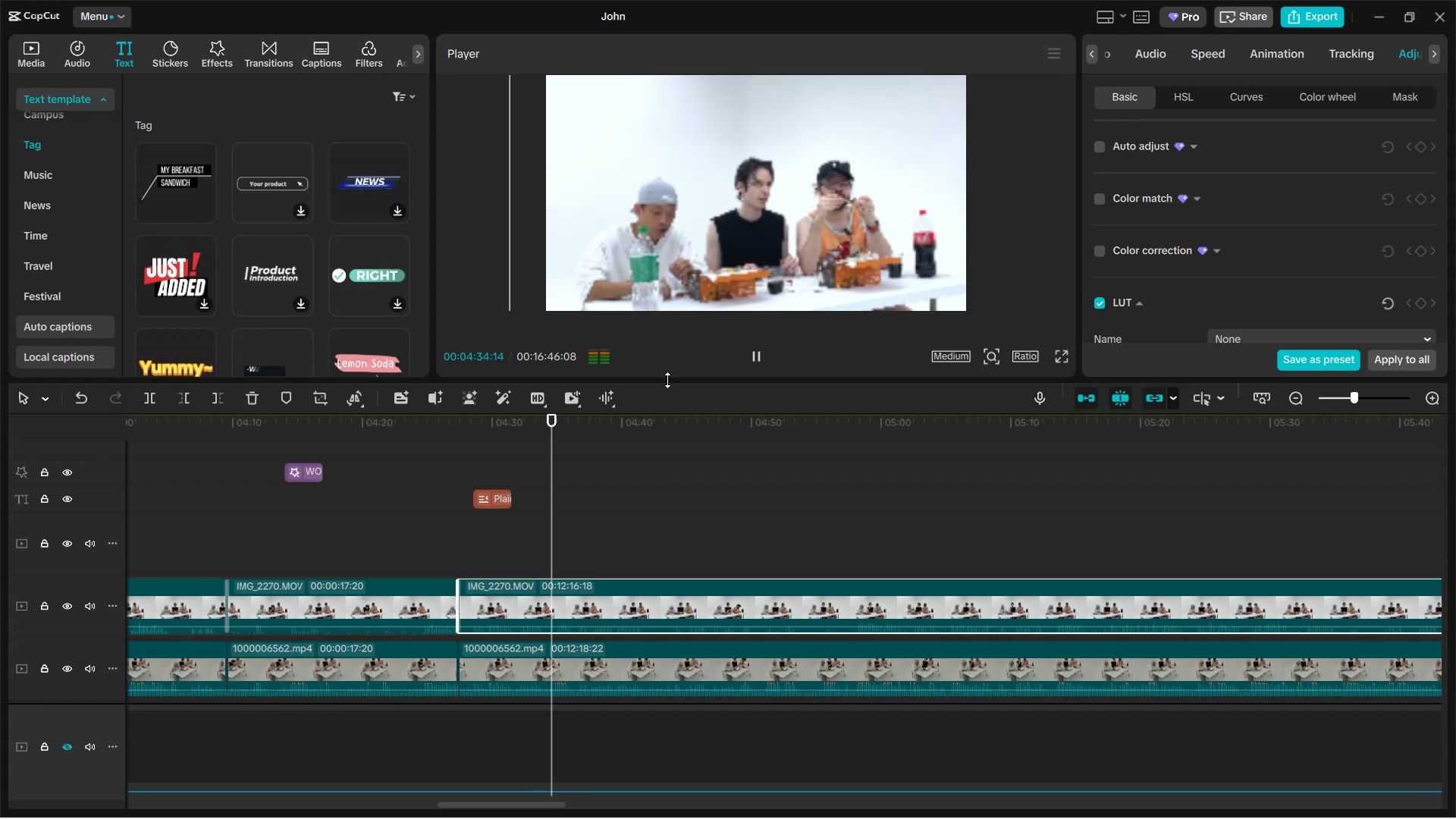 
left_click([761, 363])
 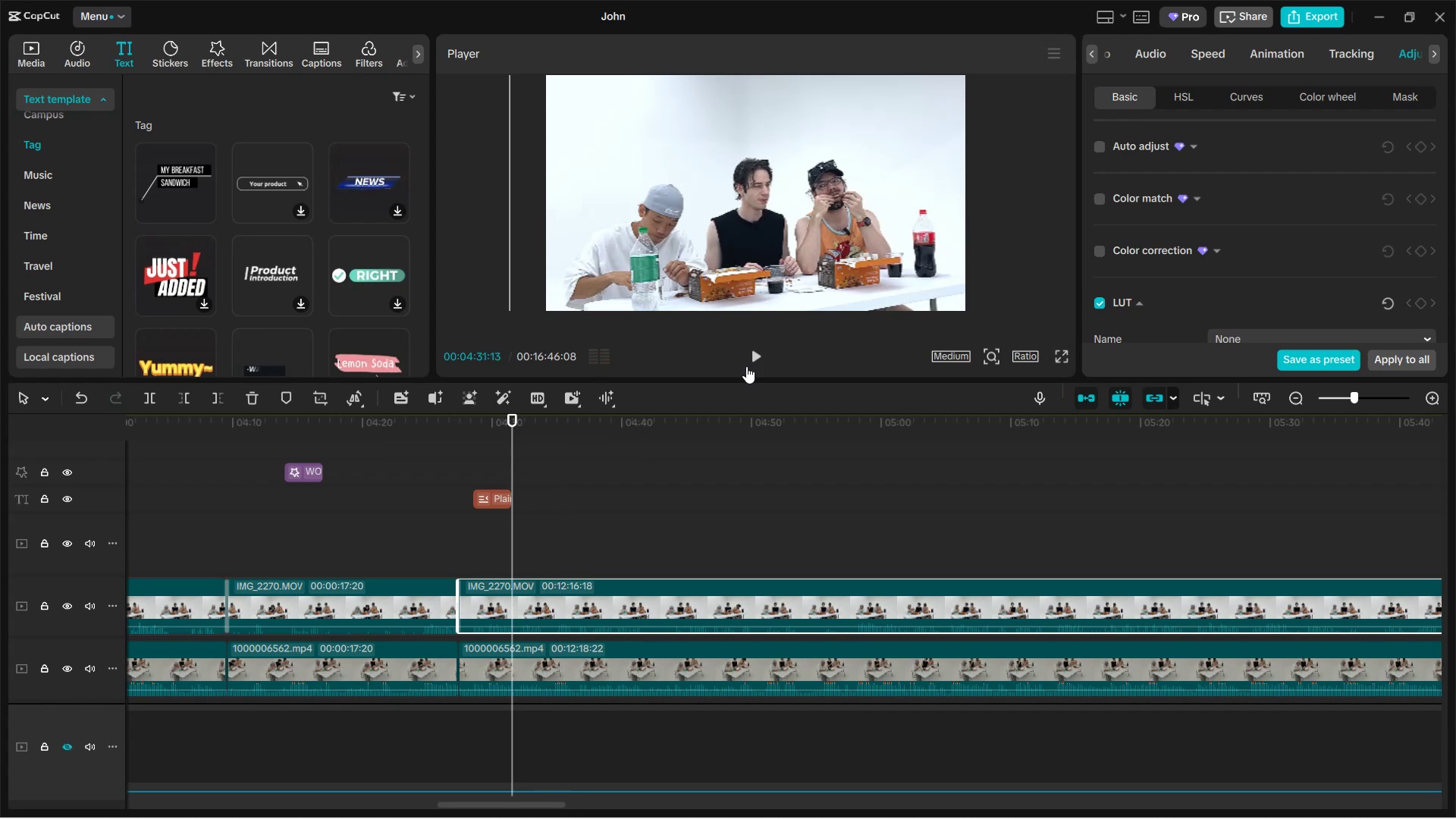 
left_click([756, 356])
 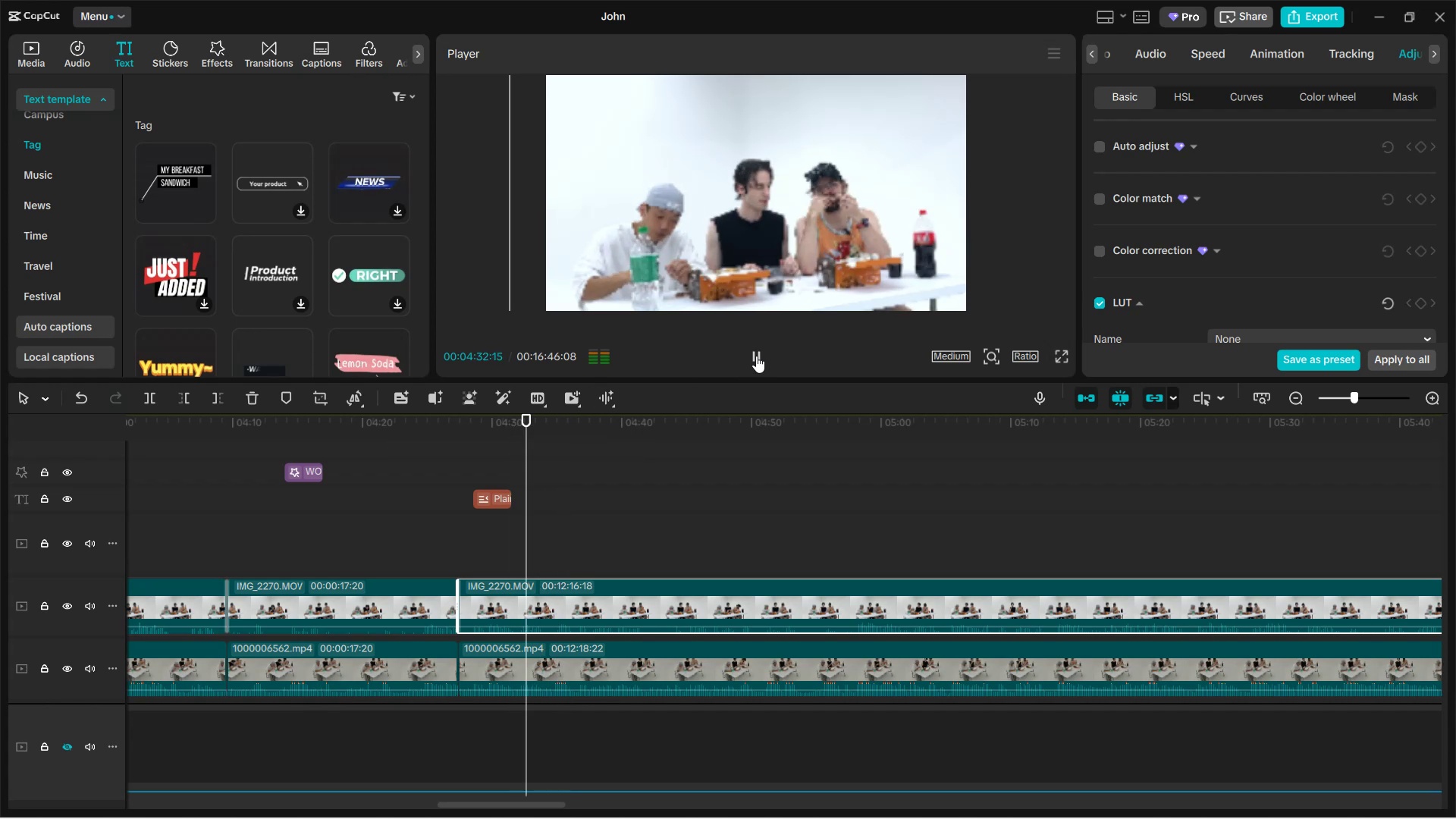 
left_click([756, 356])
 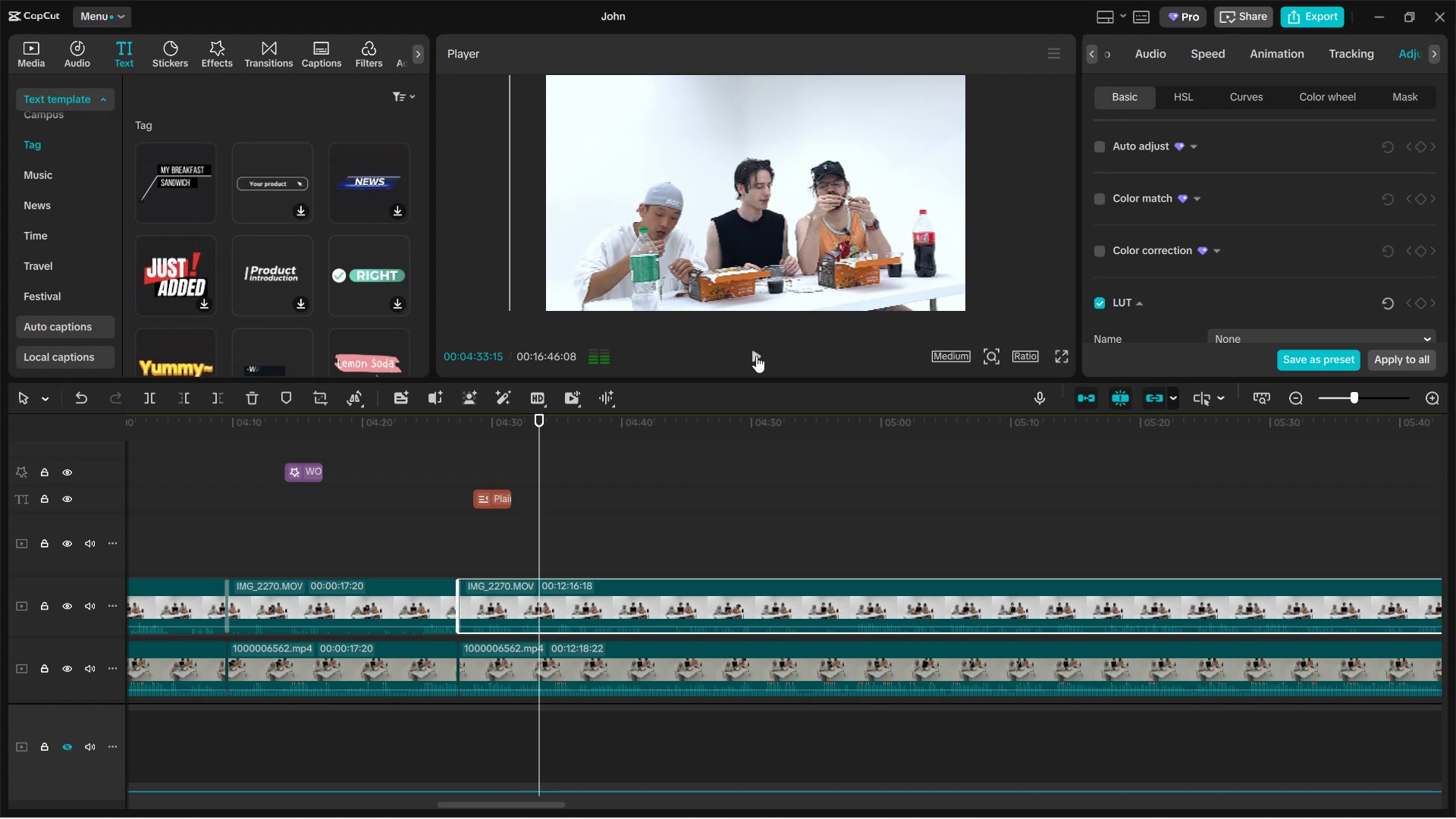 
double_click([756, 356])
 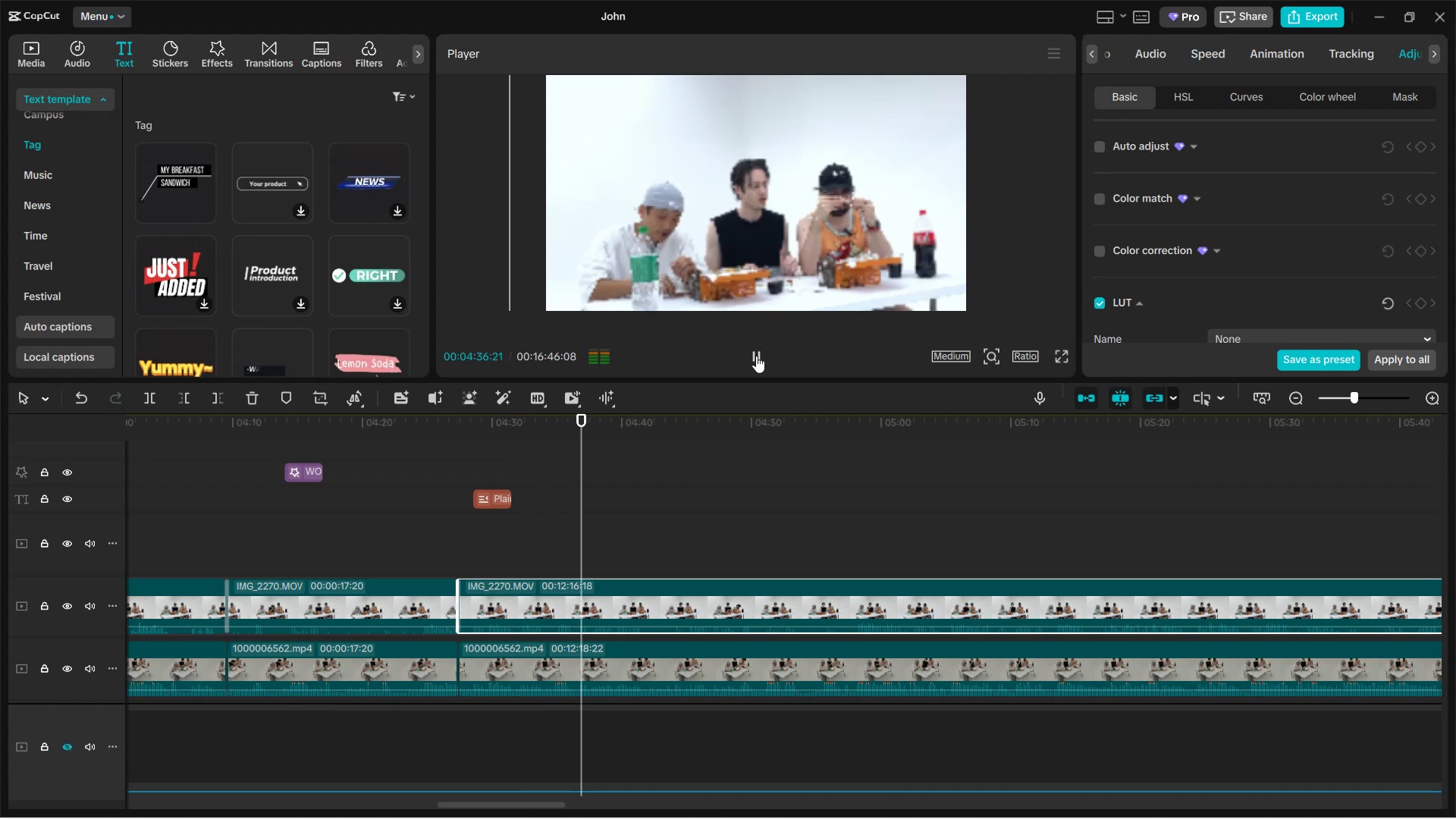 
wait(8.8)
 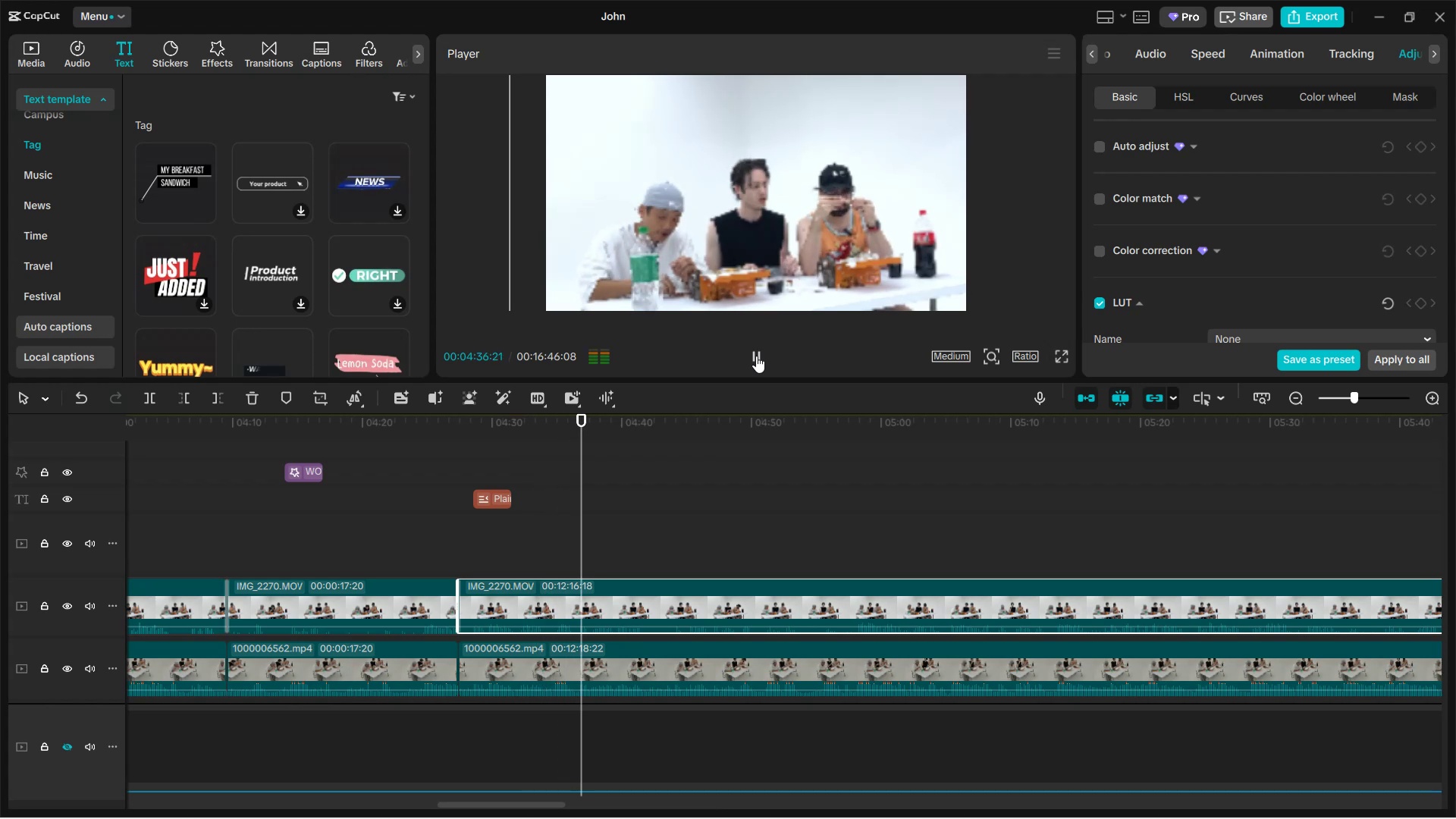 
left_click([758, 359])
 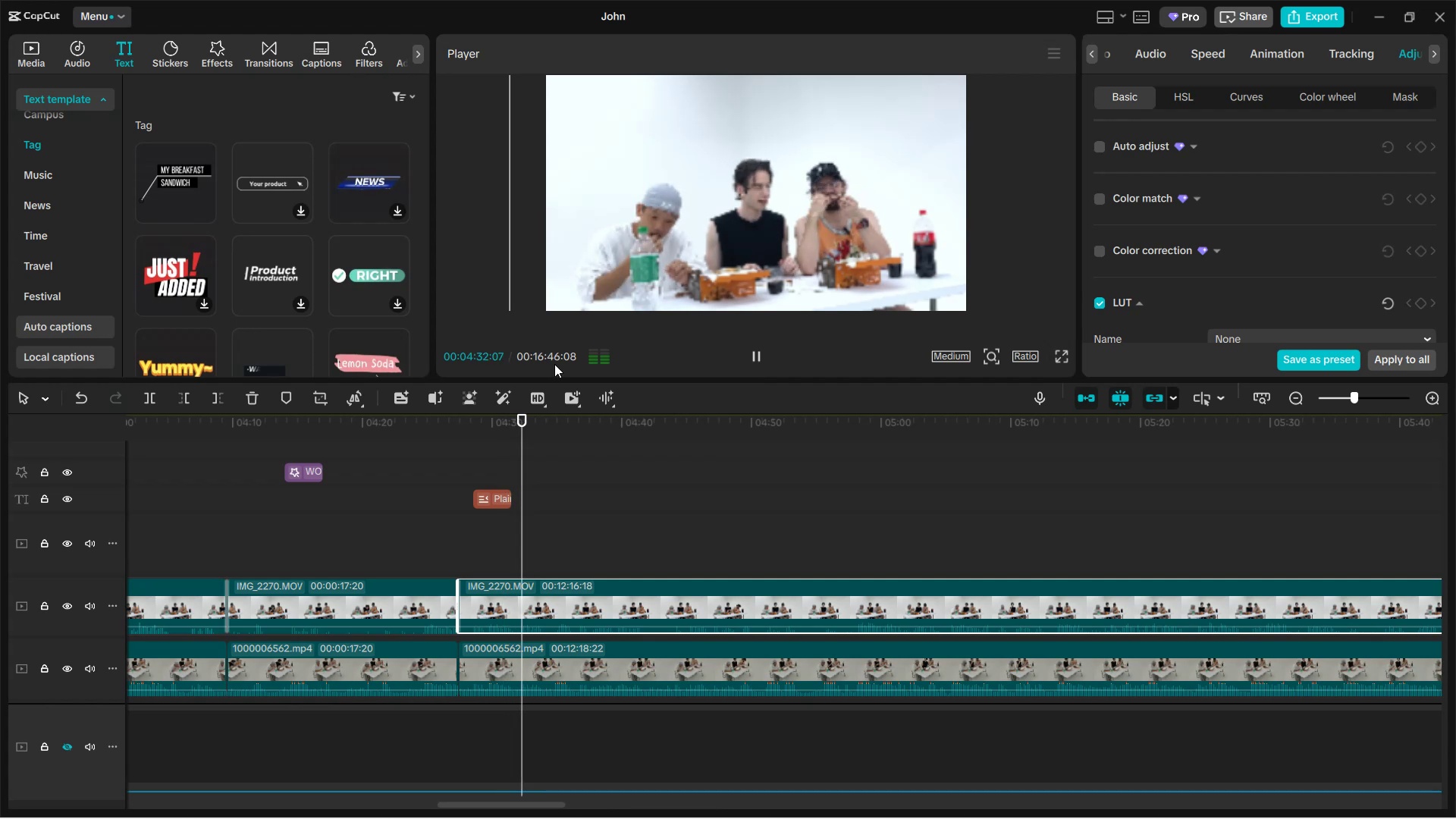 
left_click([464, 424])
 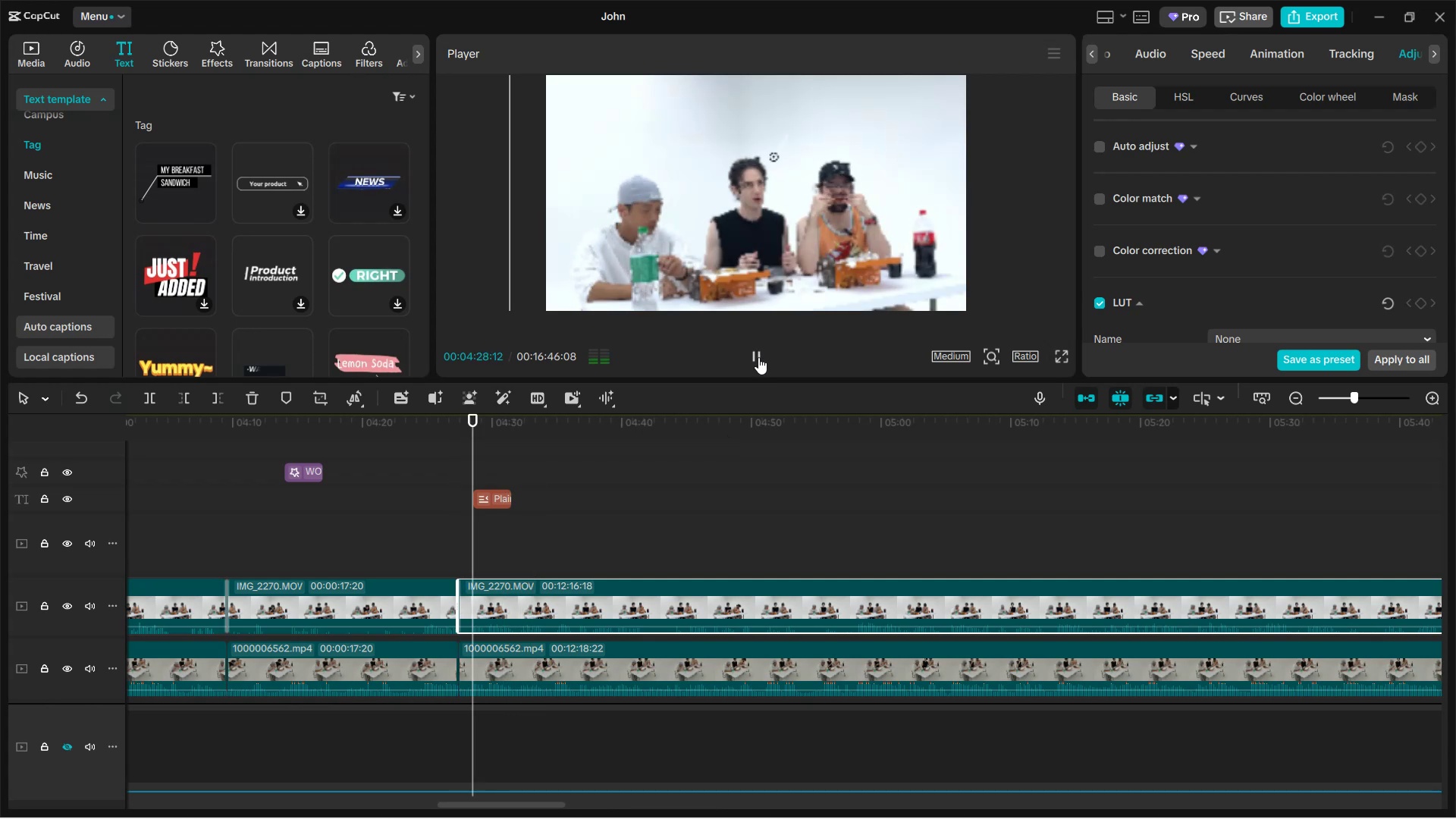 
left_click([758, 357])
 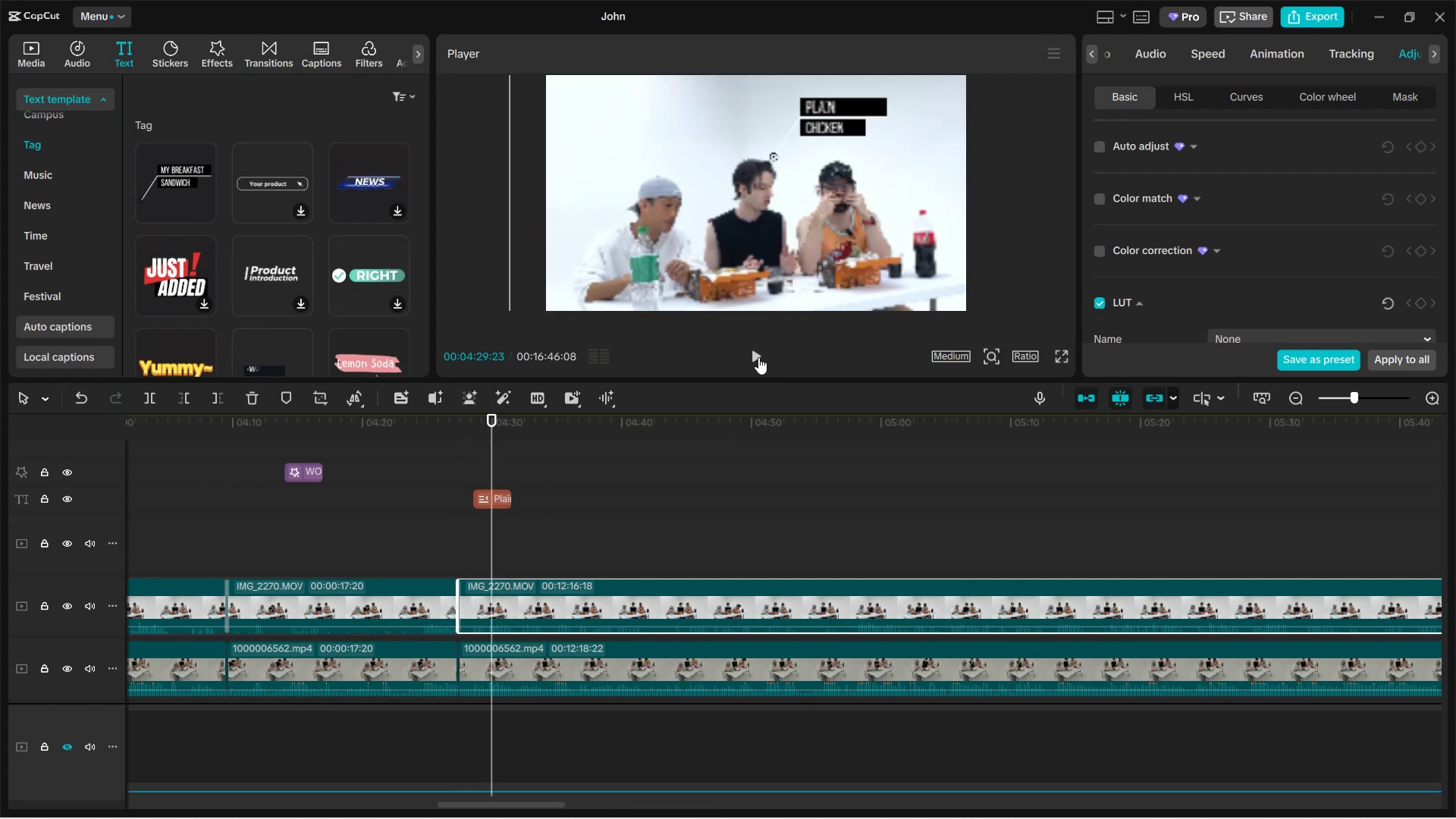 
left_click([758, 357])
 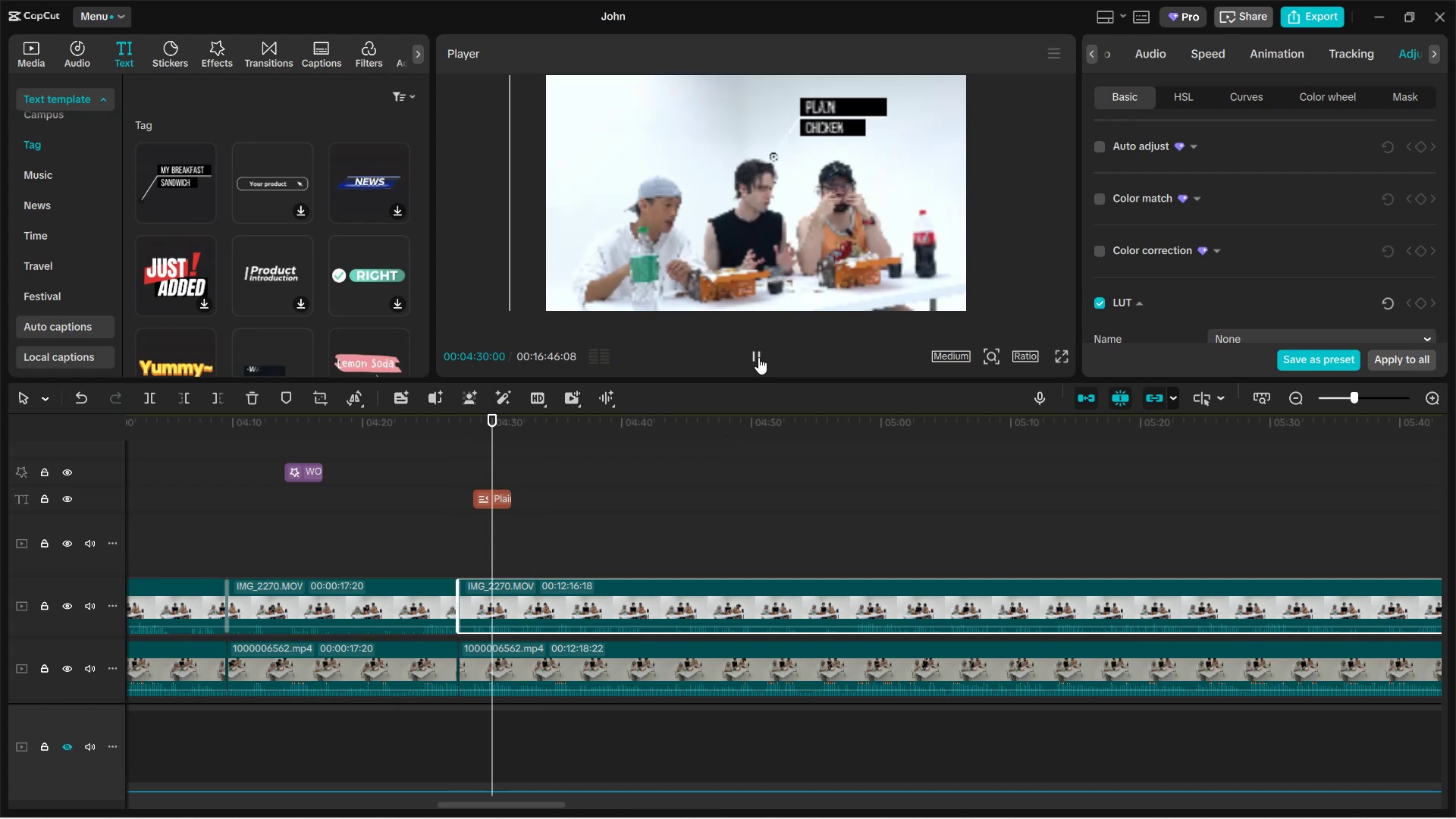 
left_click([758, 357])
 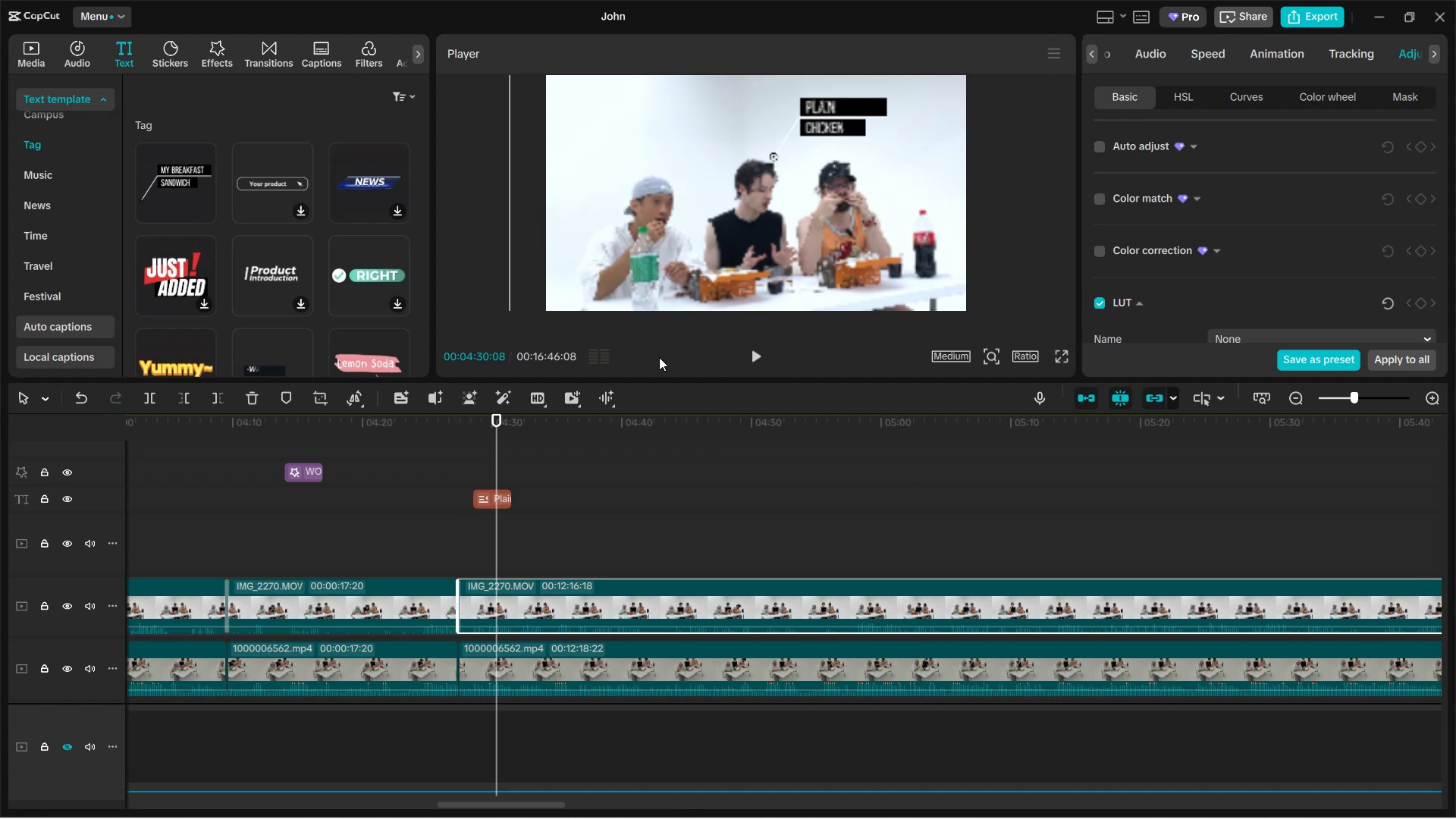 
left_click([469, 420])
 